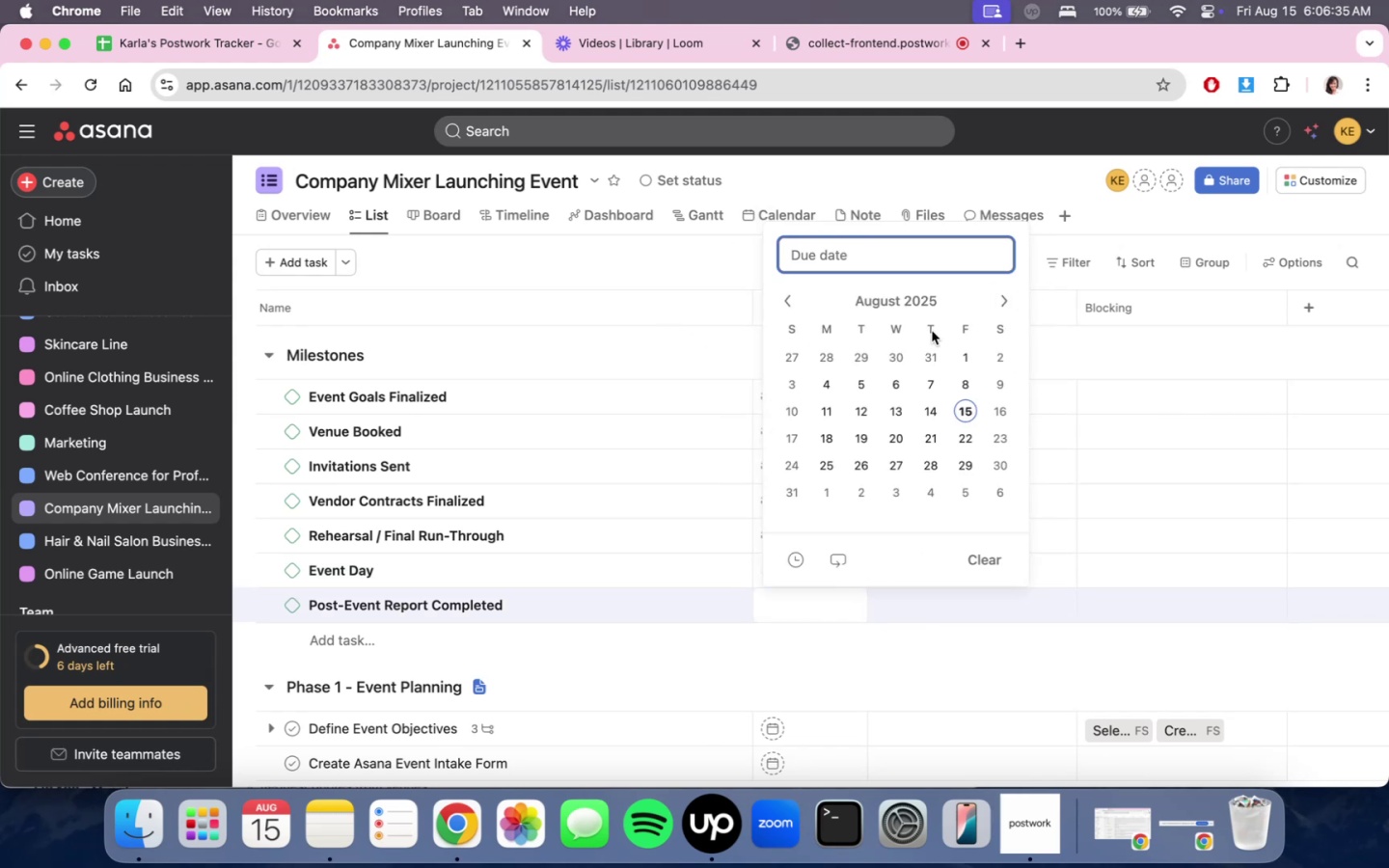 
left_click([1005, 292])
 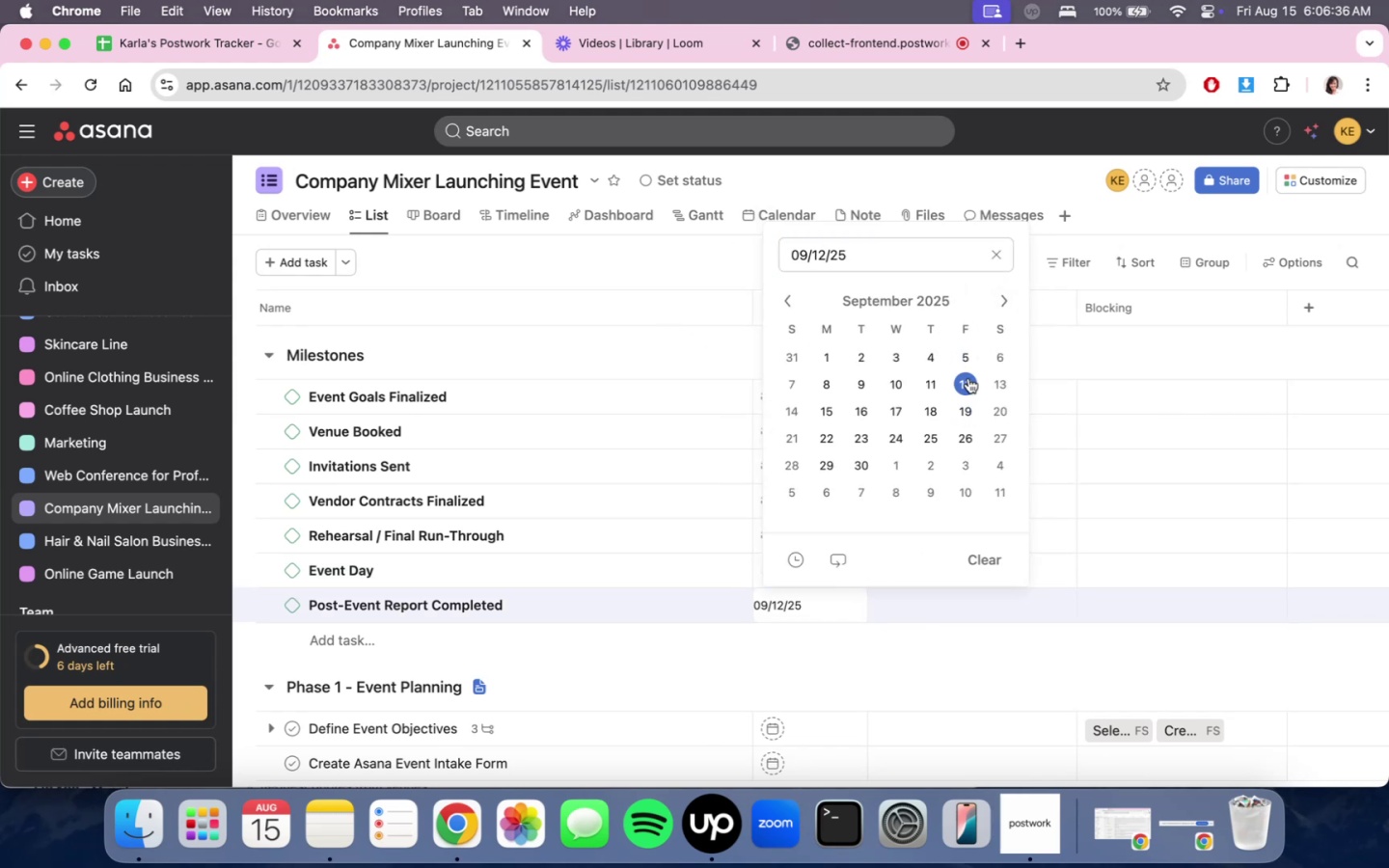 
double_click([682, 350])
 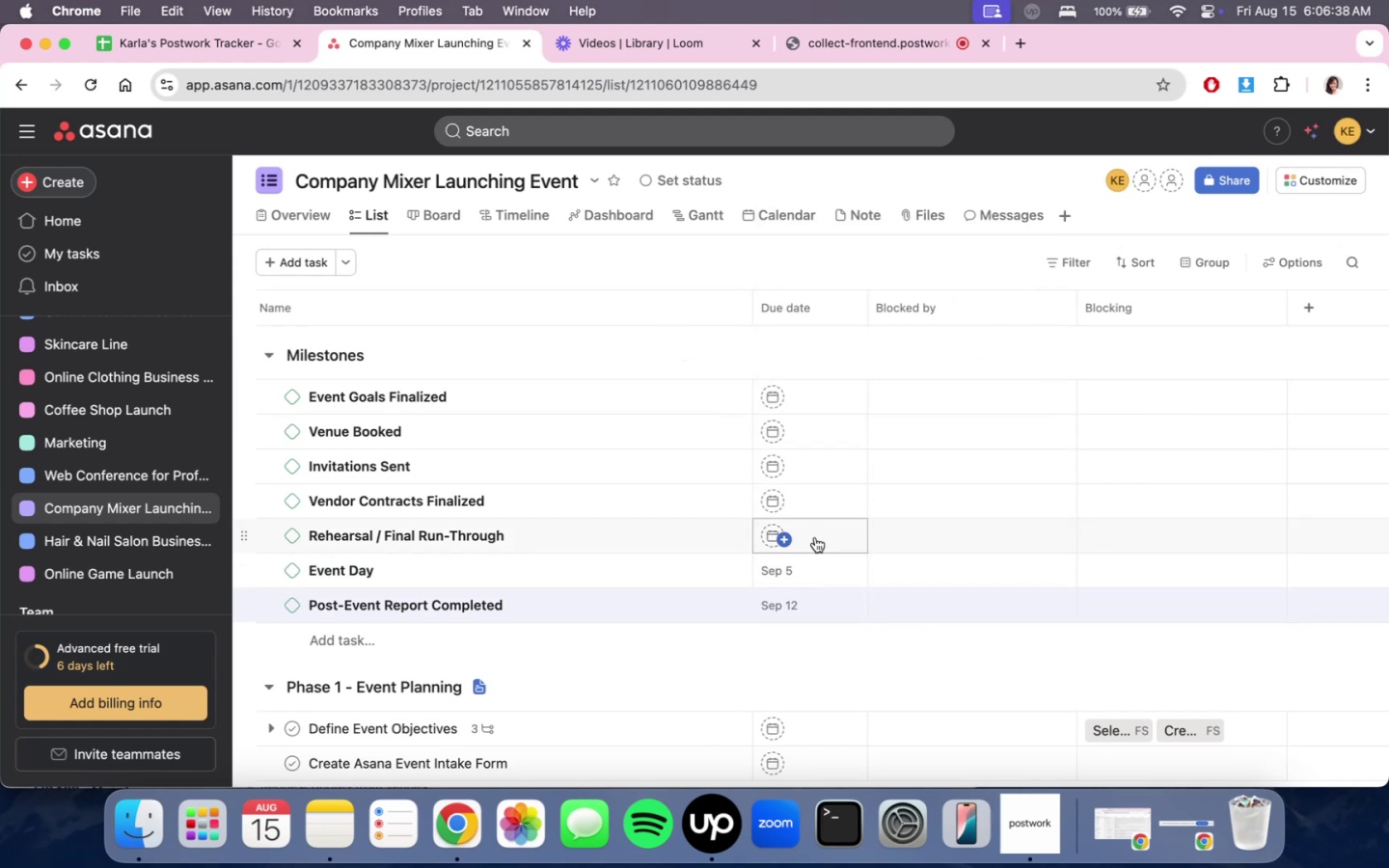 
scroll: coordinate [851, 587], scroll_direction: down, amount: 15.0
 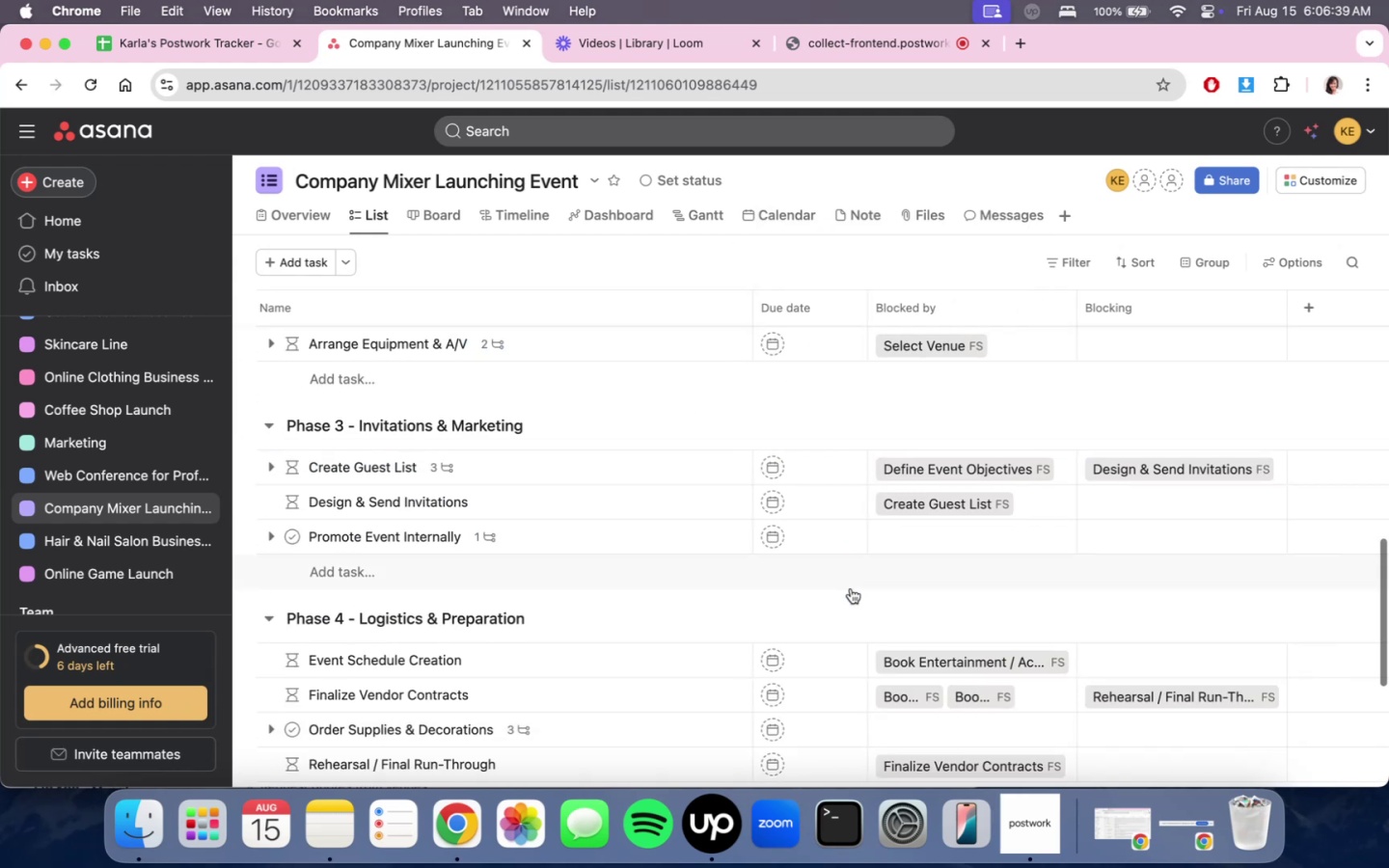 
scroll: coordinate [851, 588], scroll_direction: up, amount: 16.0
 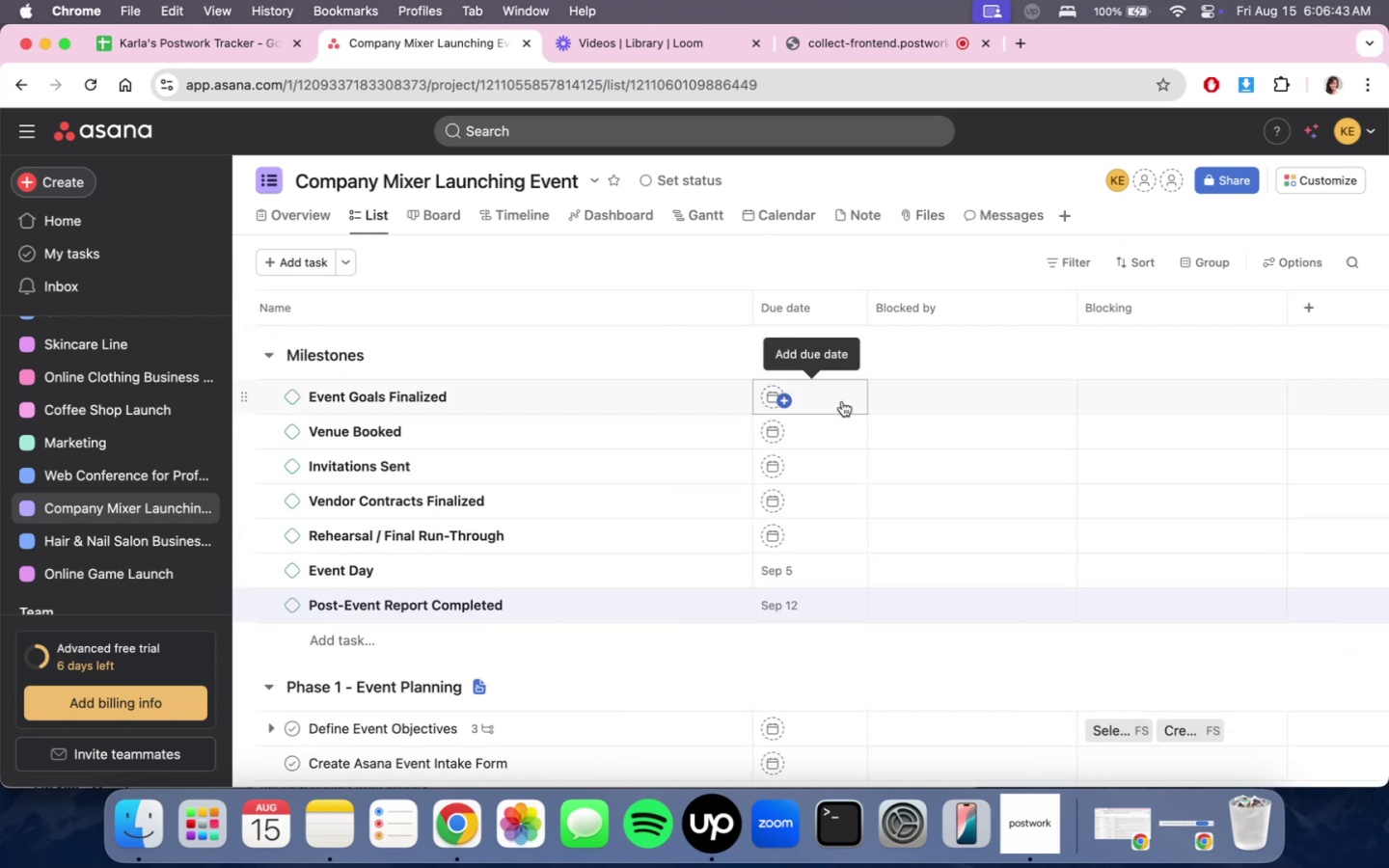 
left_click([842, 401])
 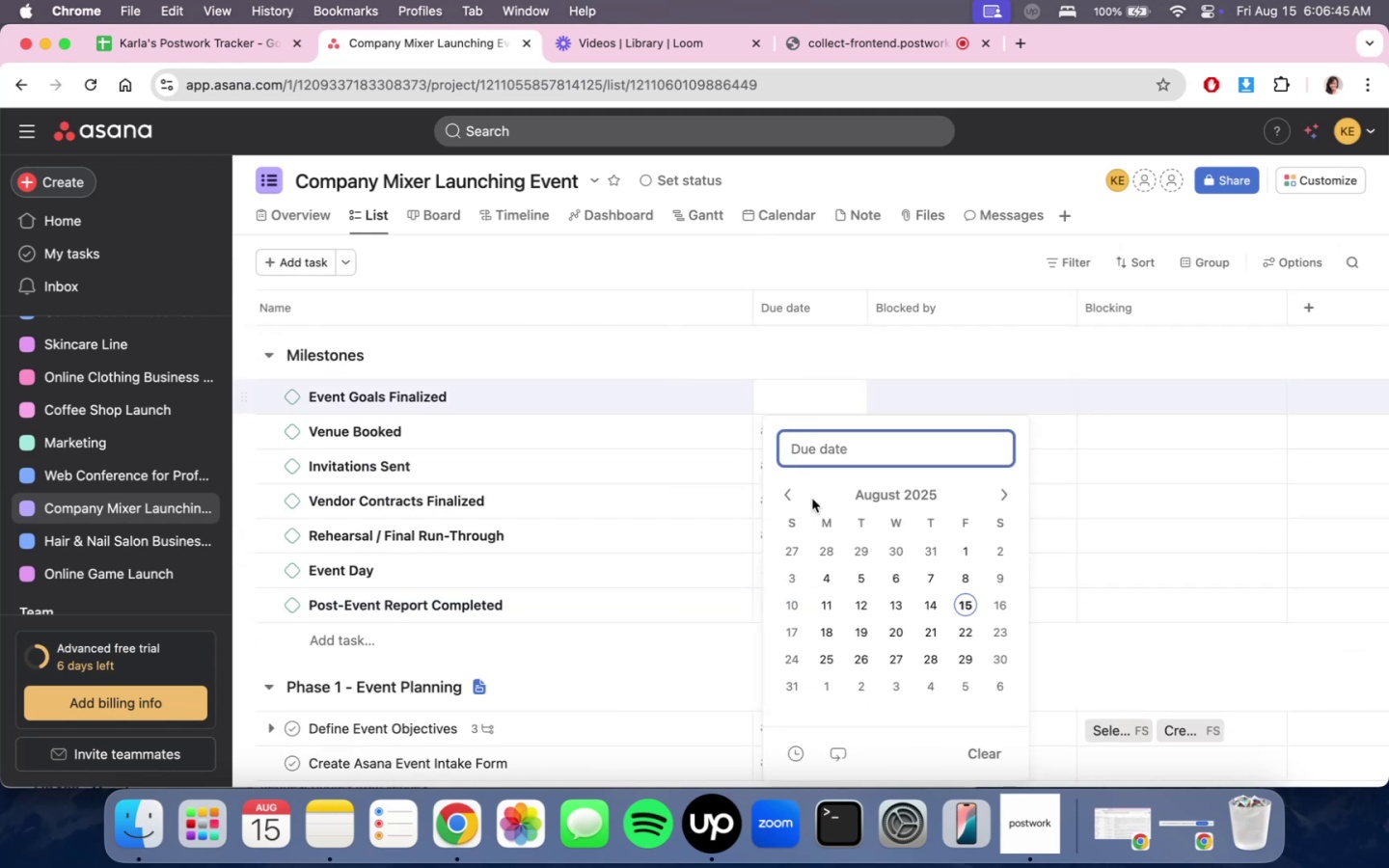 
left_click([786, 500])
 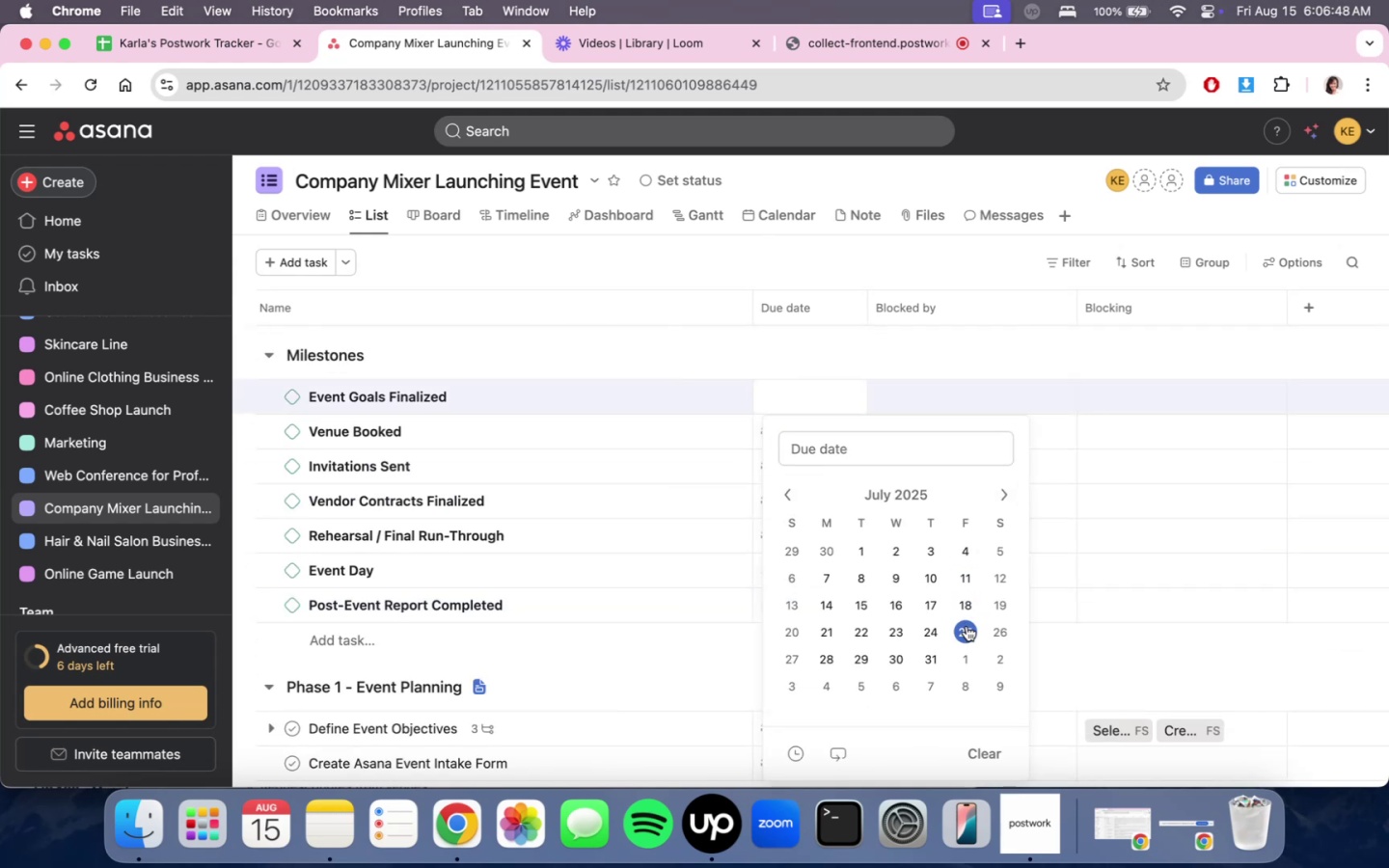 
left_click([967, 626])
 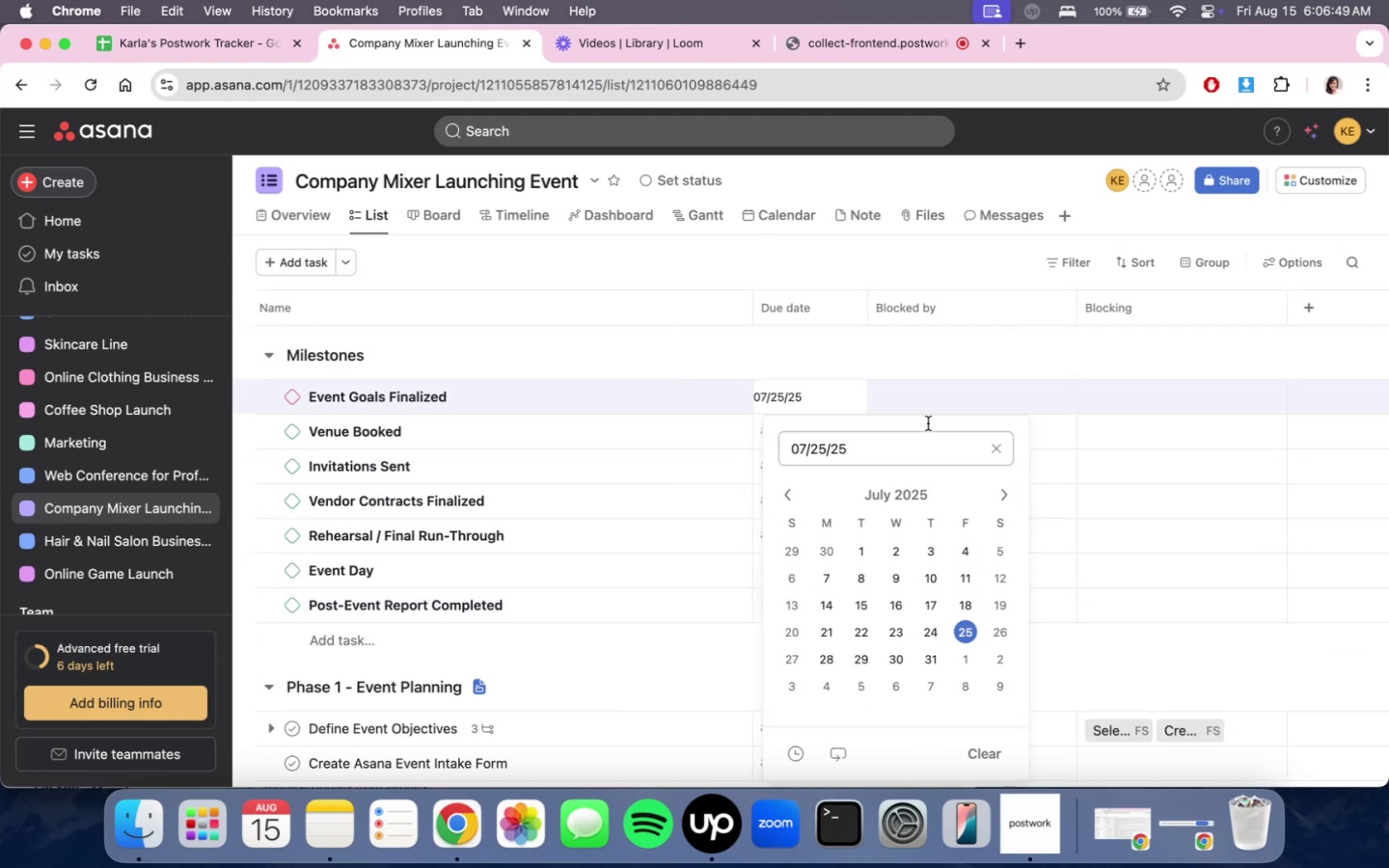 
double_click([912, 372])
 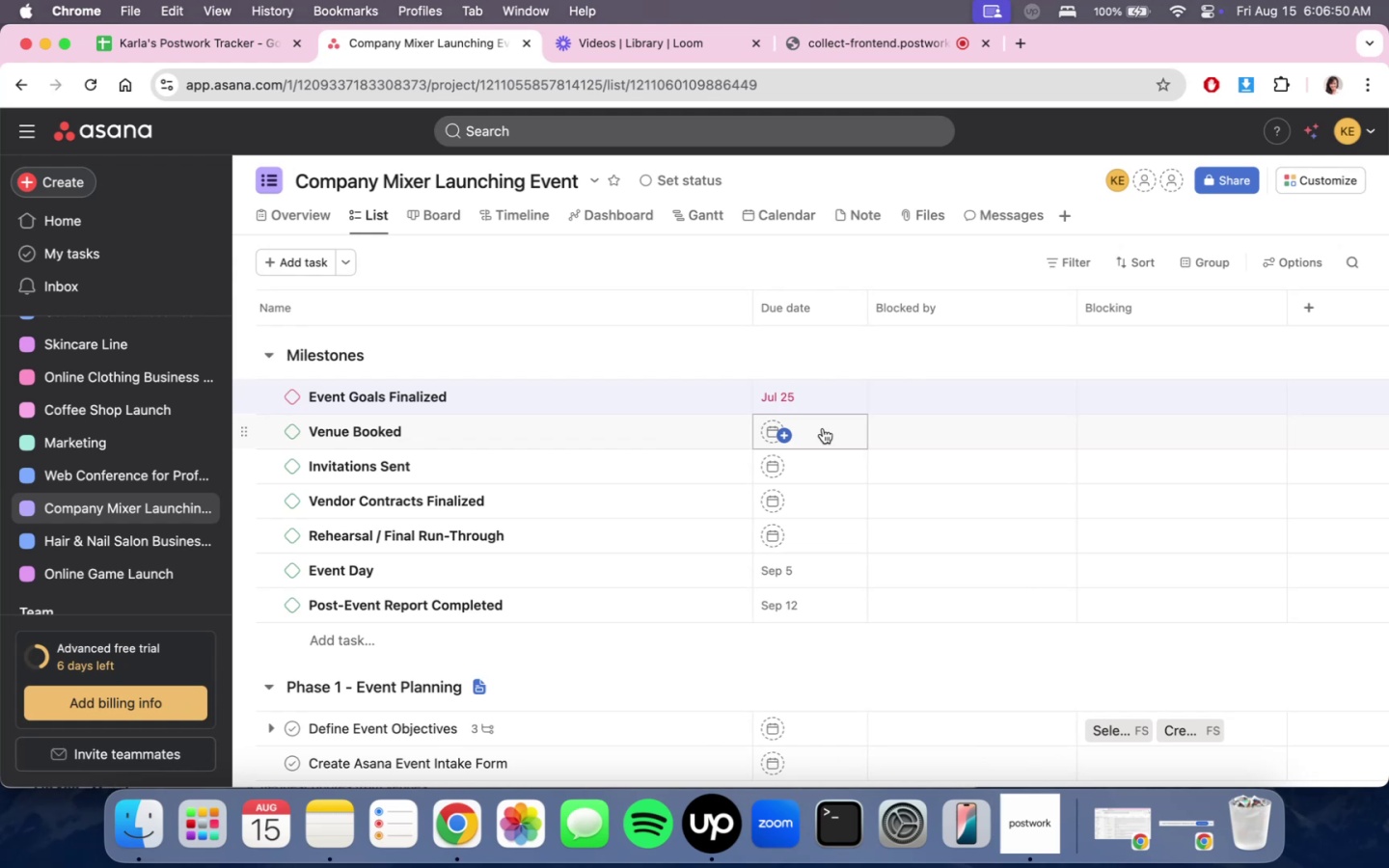 
left_click([823, 428])
 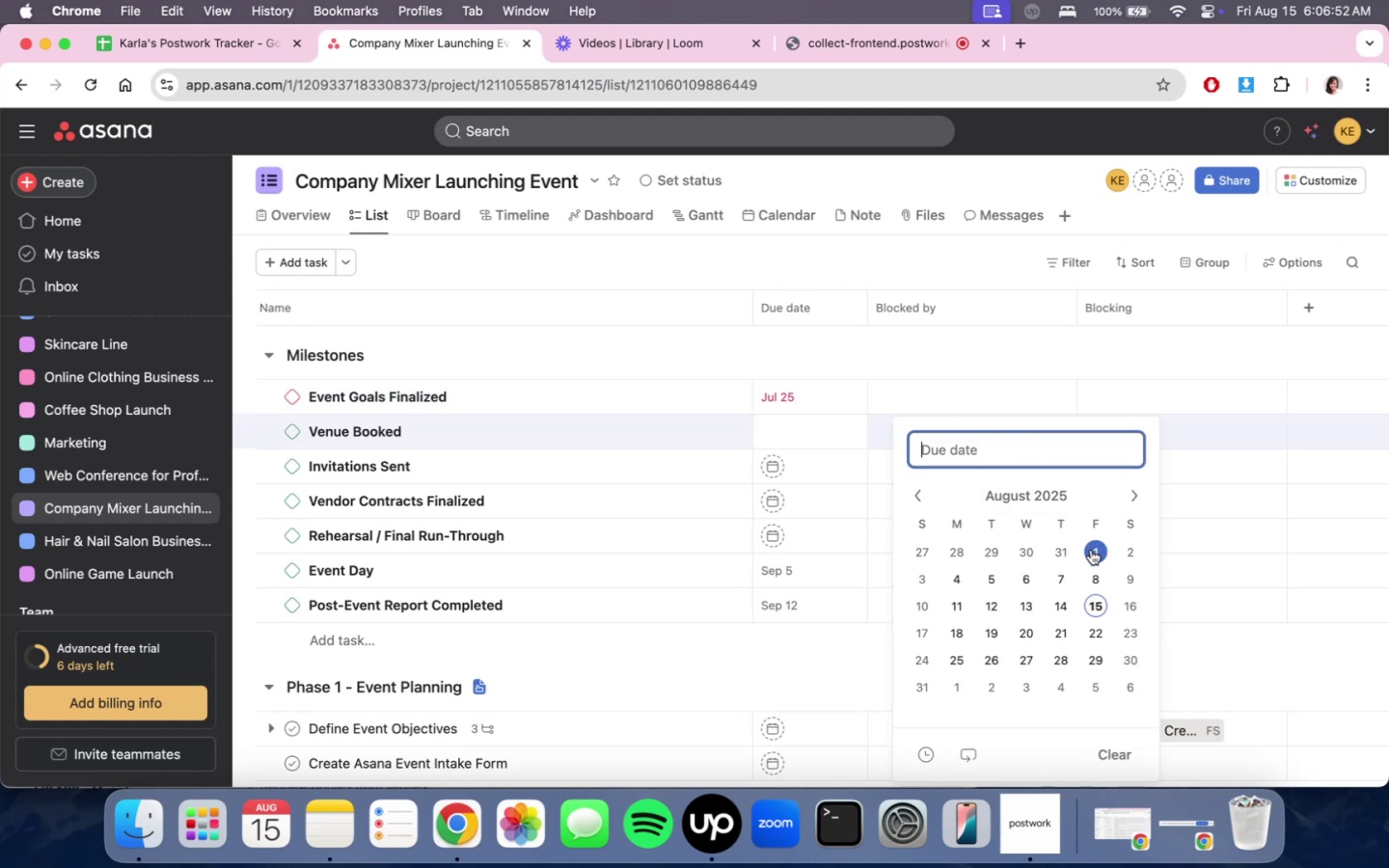 
left_click([1091, 549])
 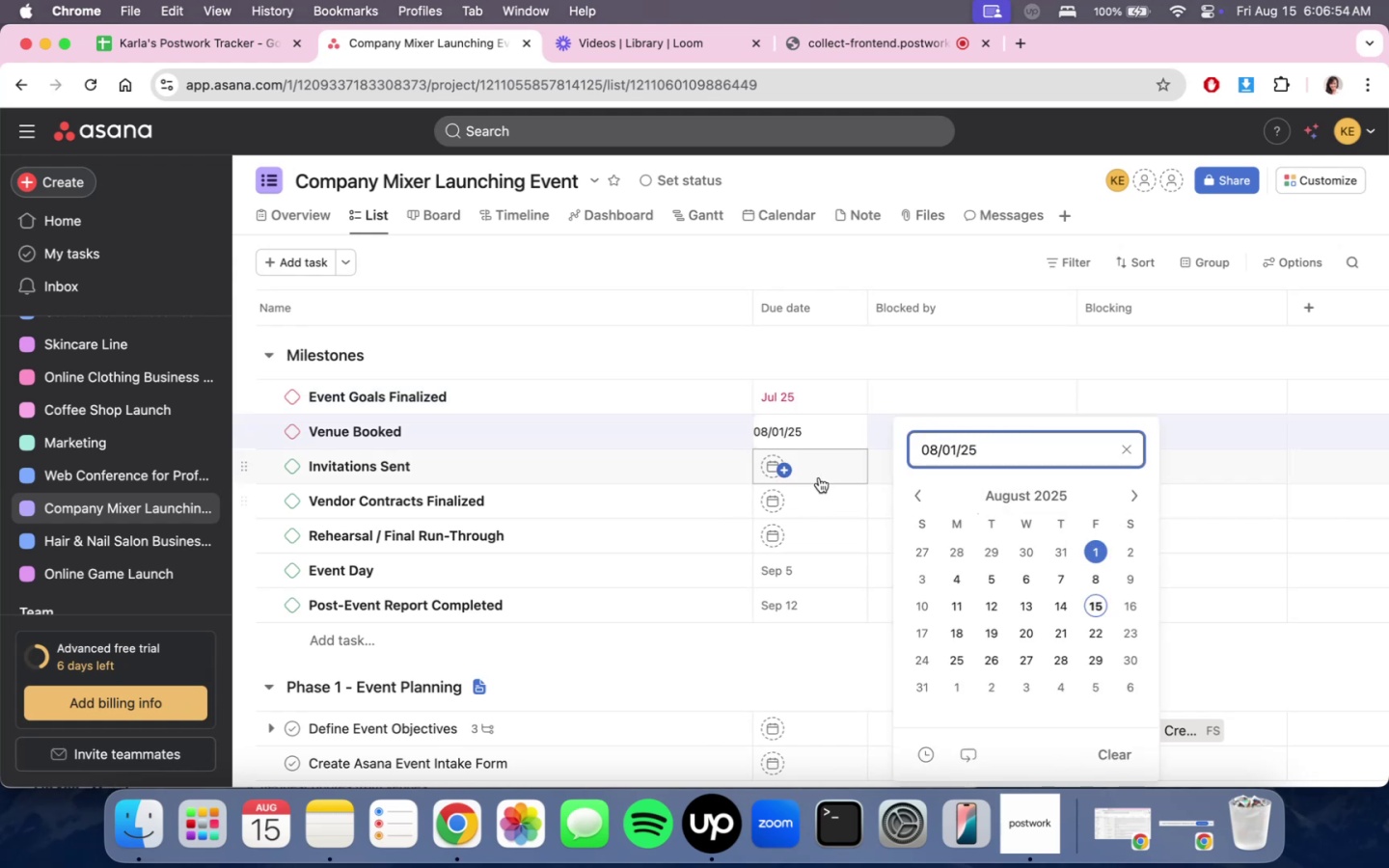 
left_click([826, 463])
 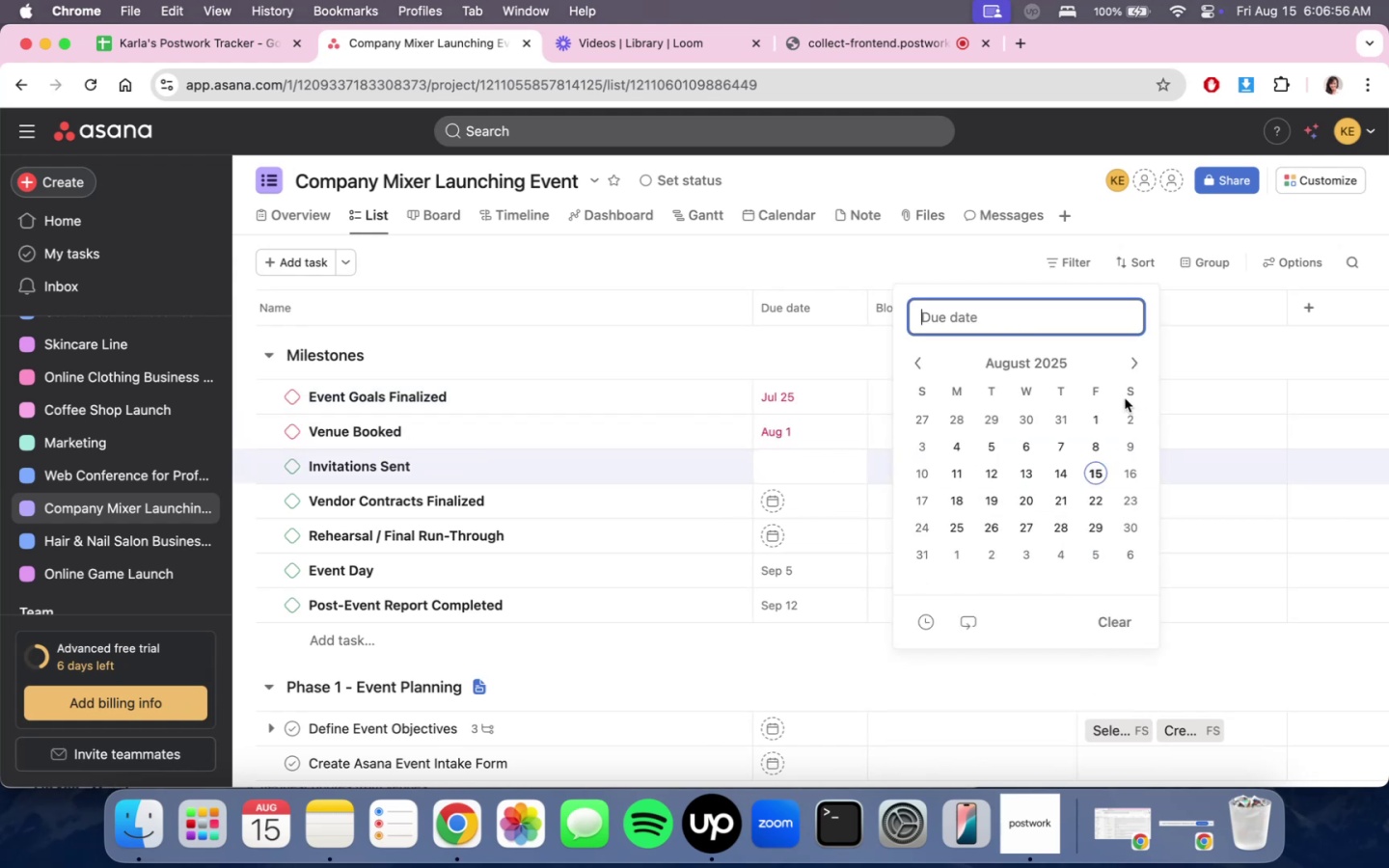 
left_click([1103, 417])
 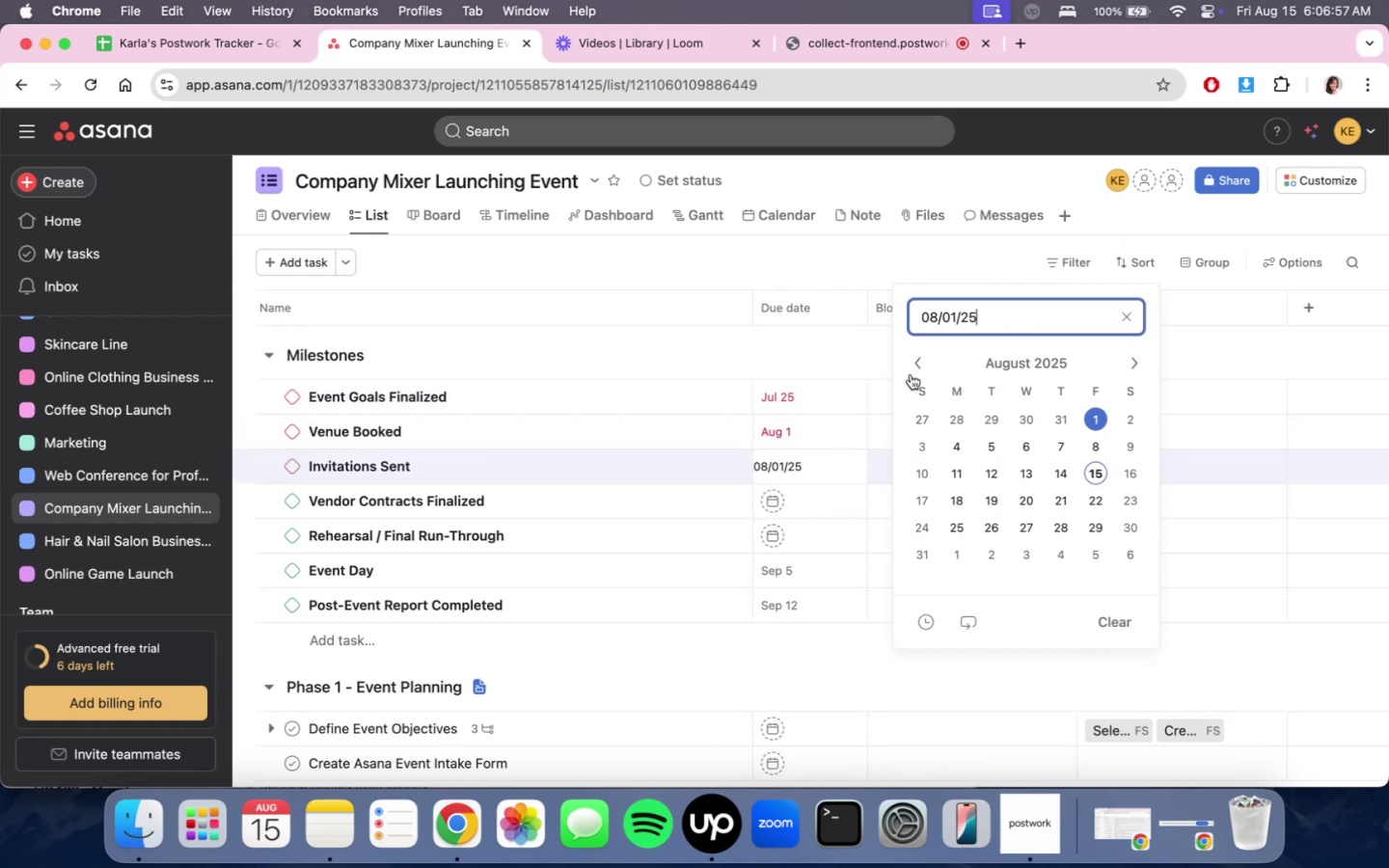 
double_click([828, 342])
 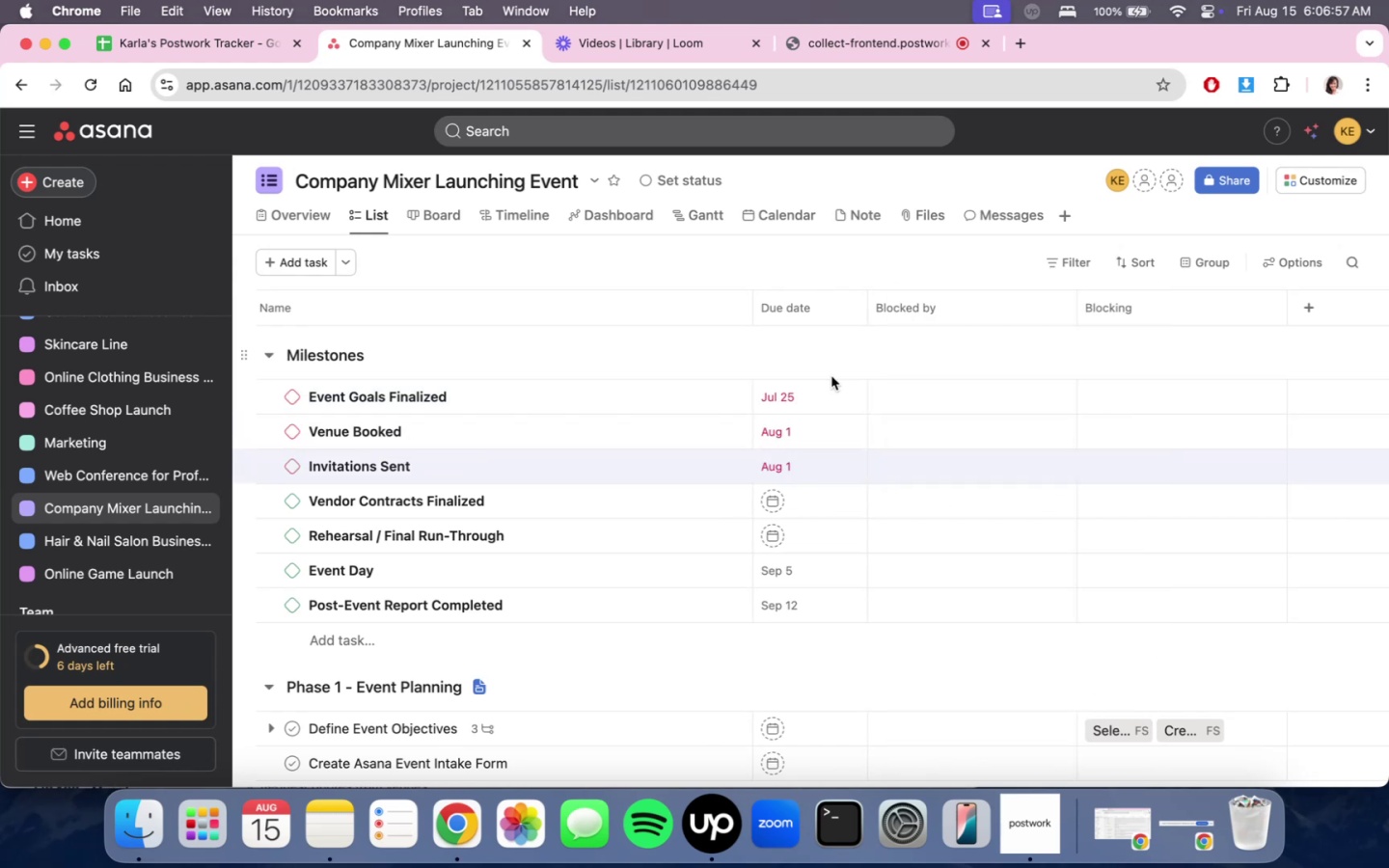 
triple_click([835, 413])
 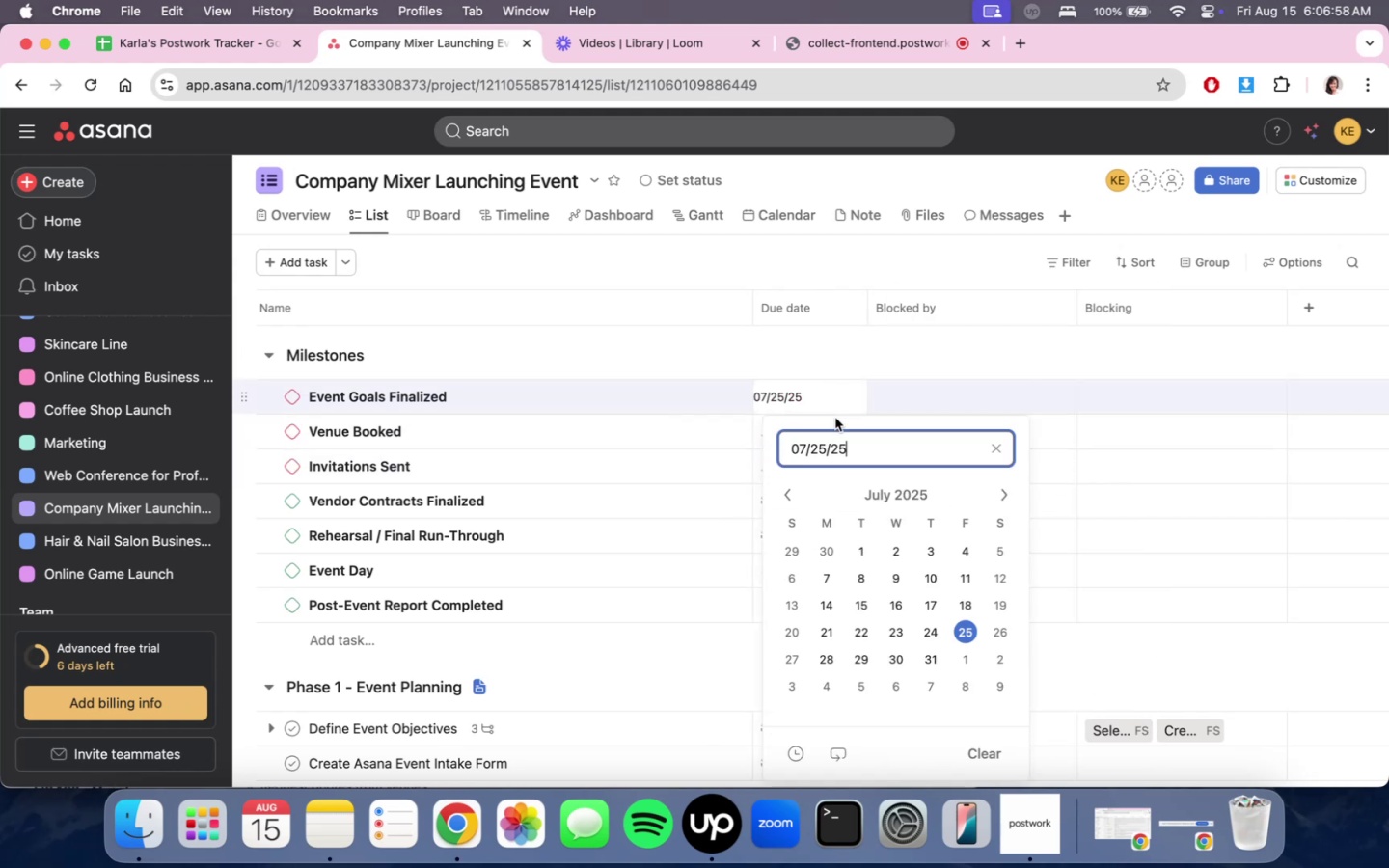 
triple_click([869, 311])
 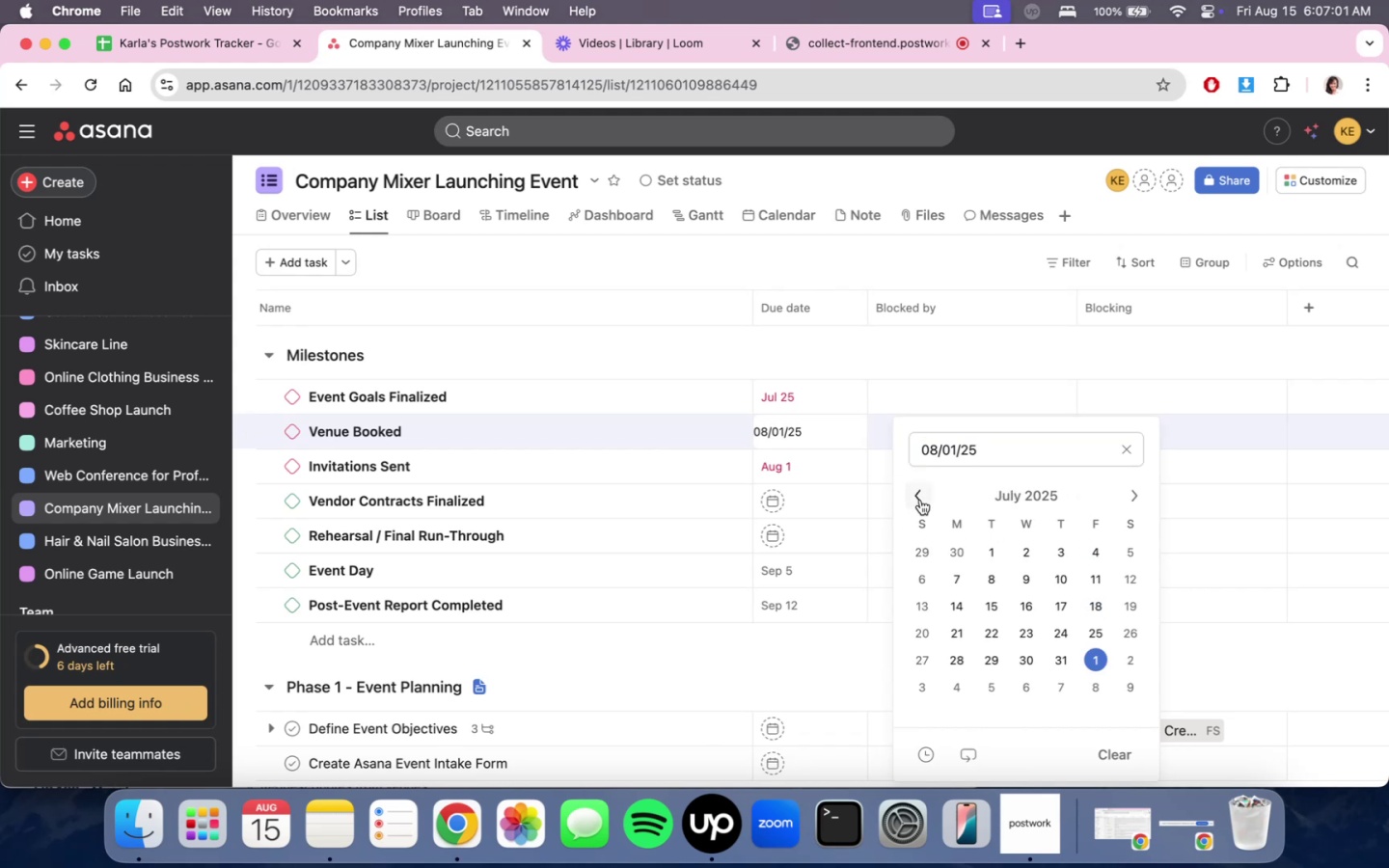 
left_click([1024, 664])
 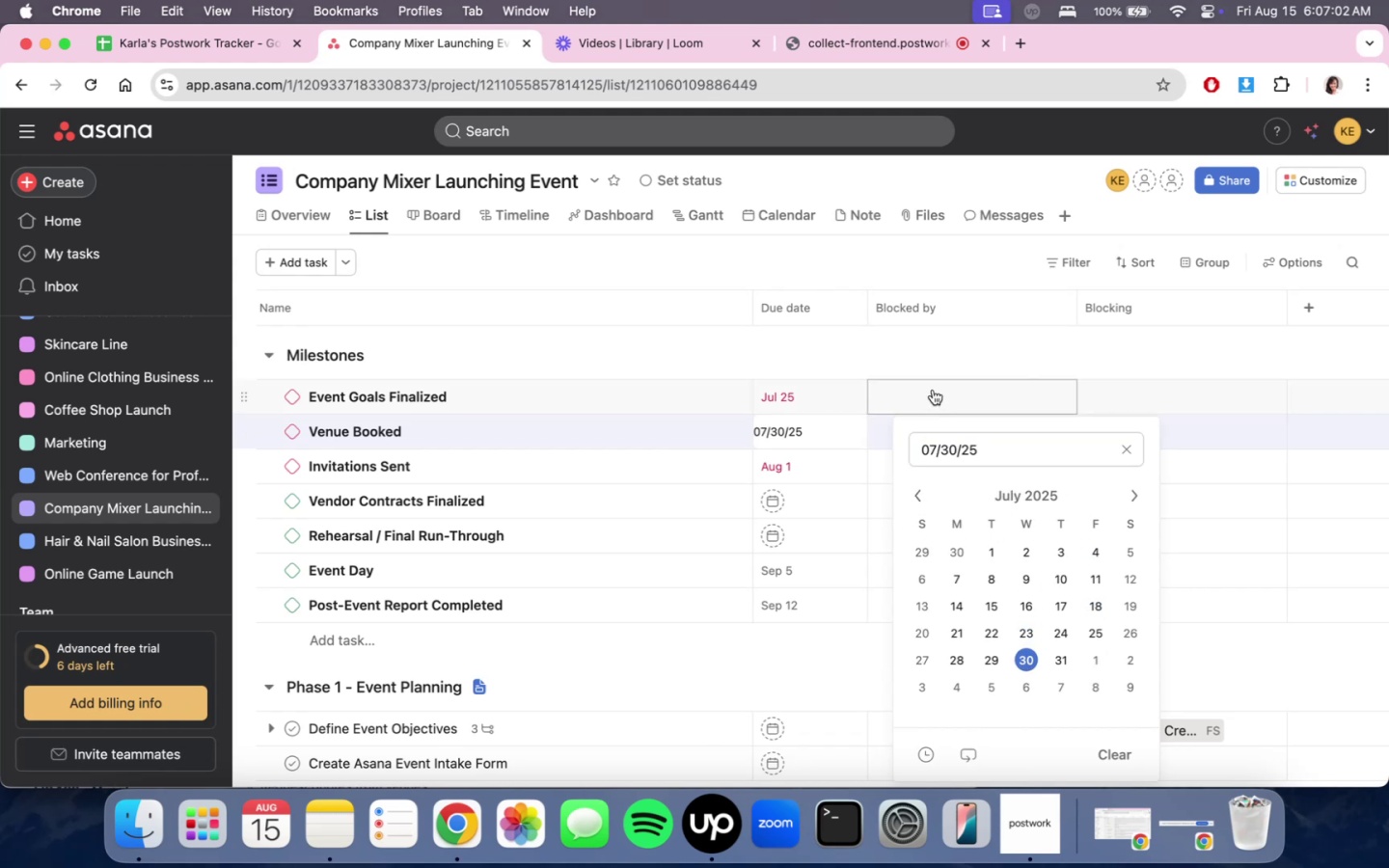 
double_click([924, 370])
 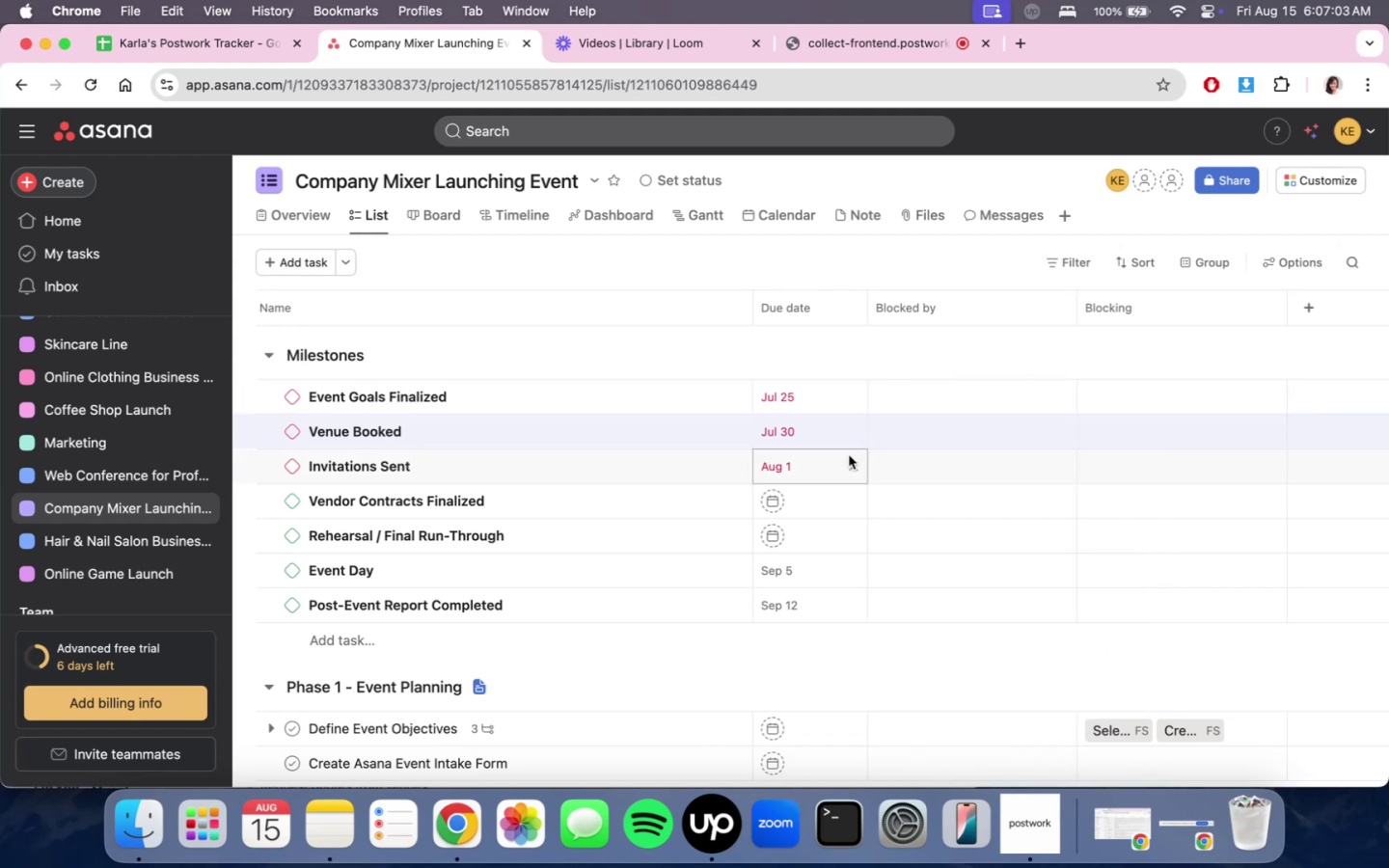 
triple_click([823, 435])
 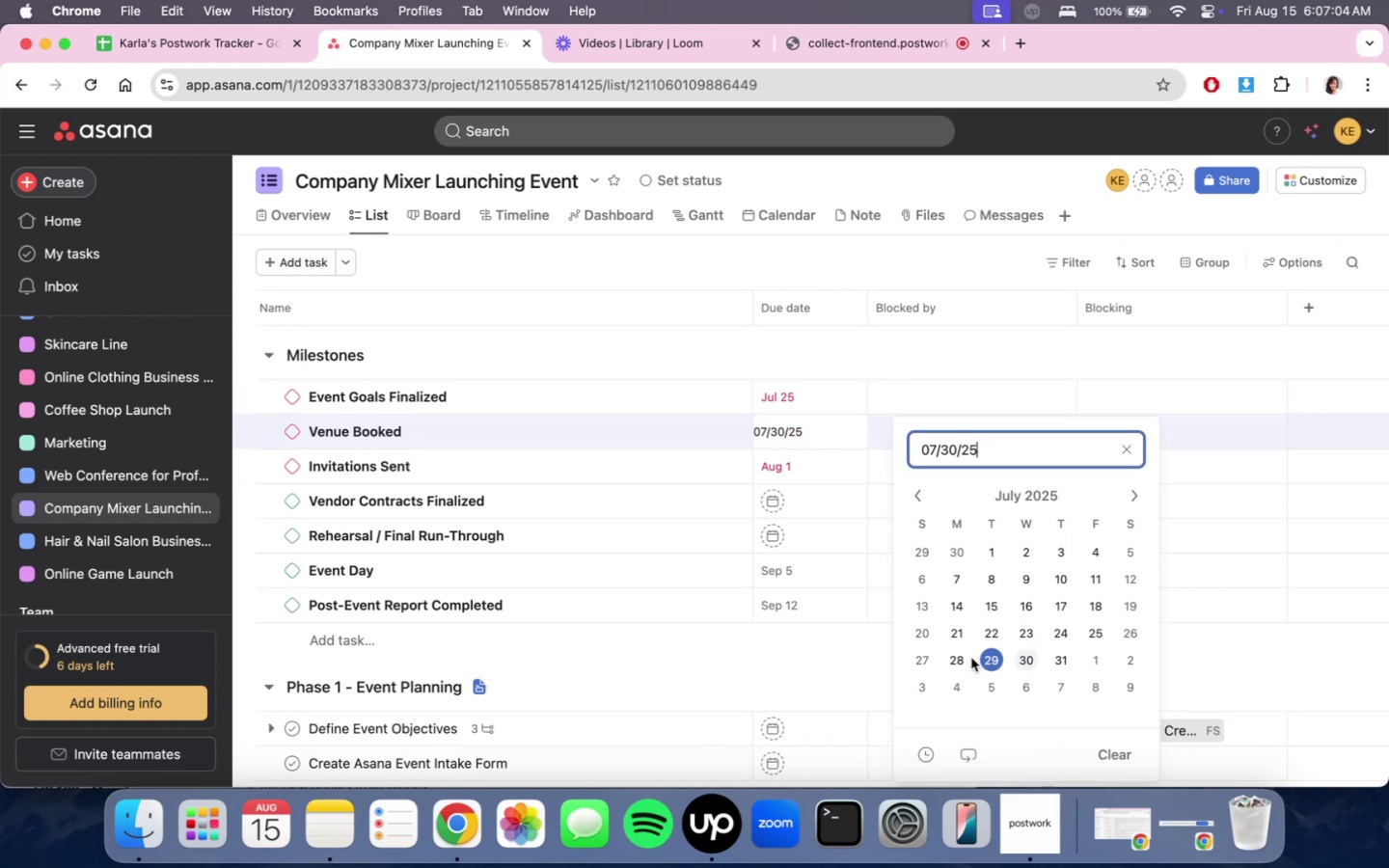 
left_click([965, 658])
 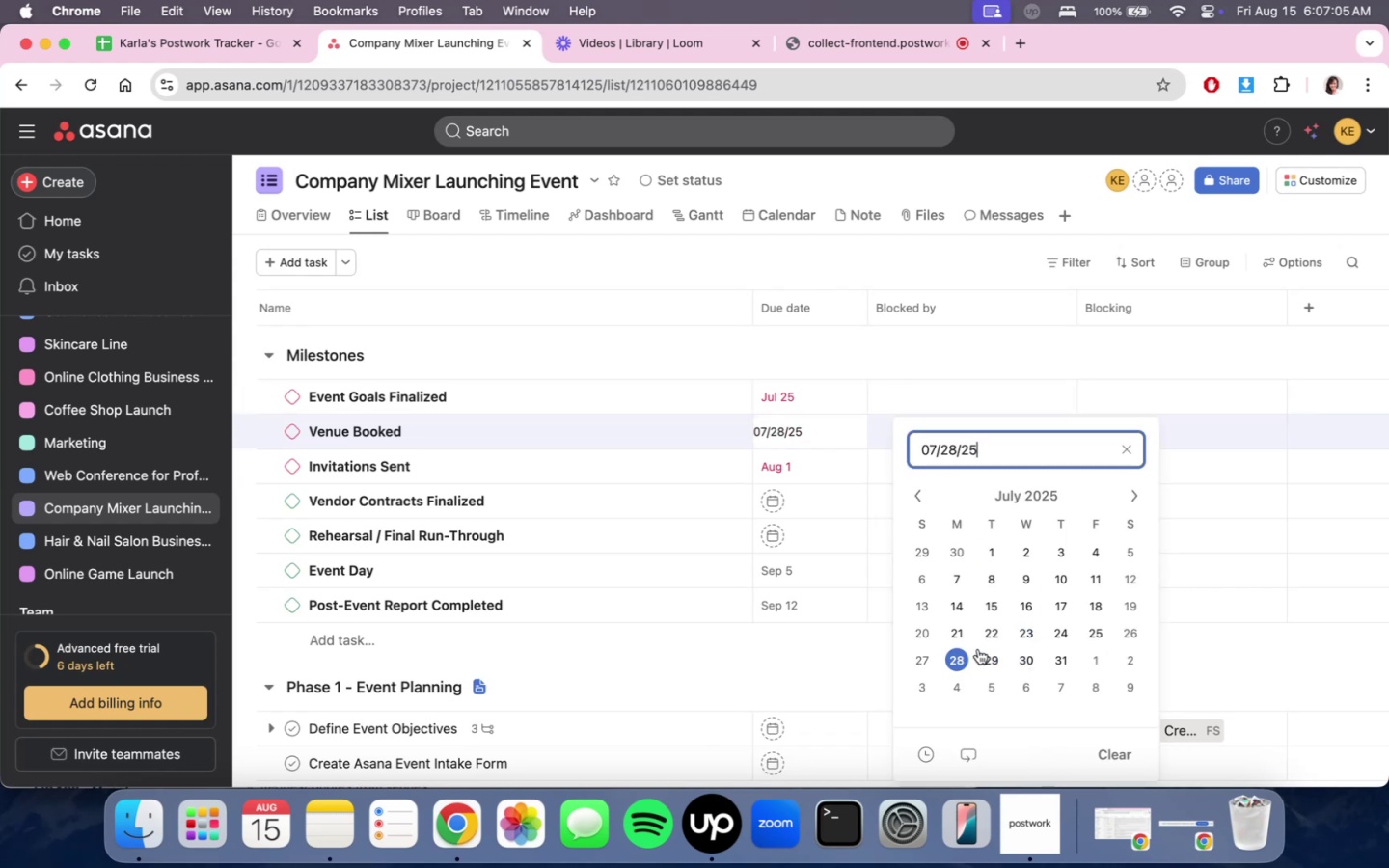 
double_click([988, 655])
 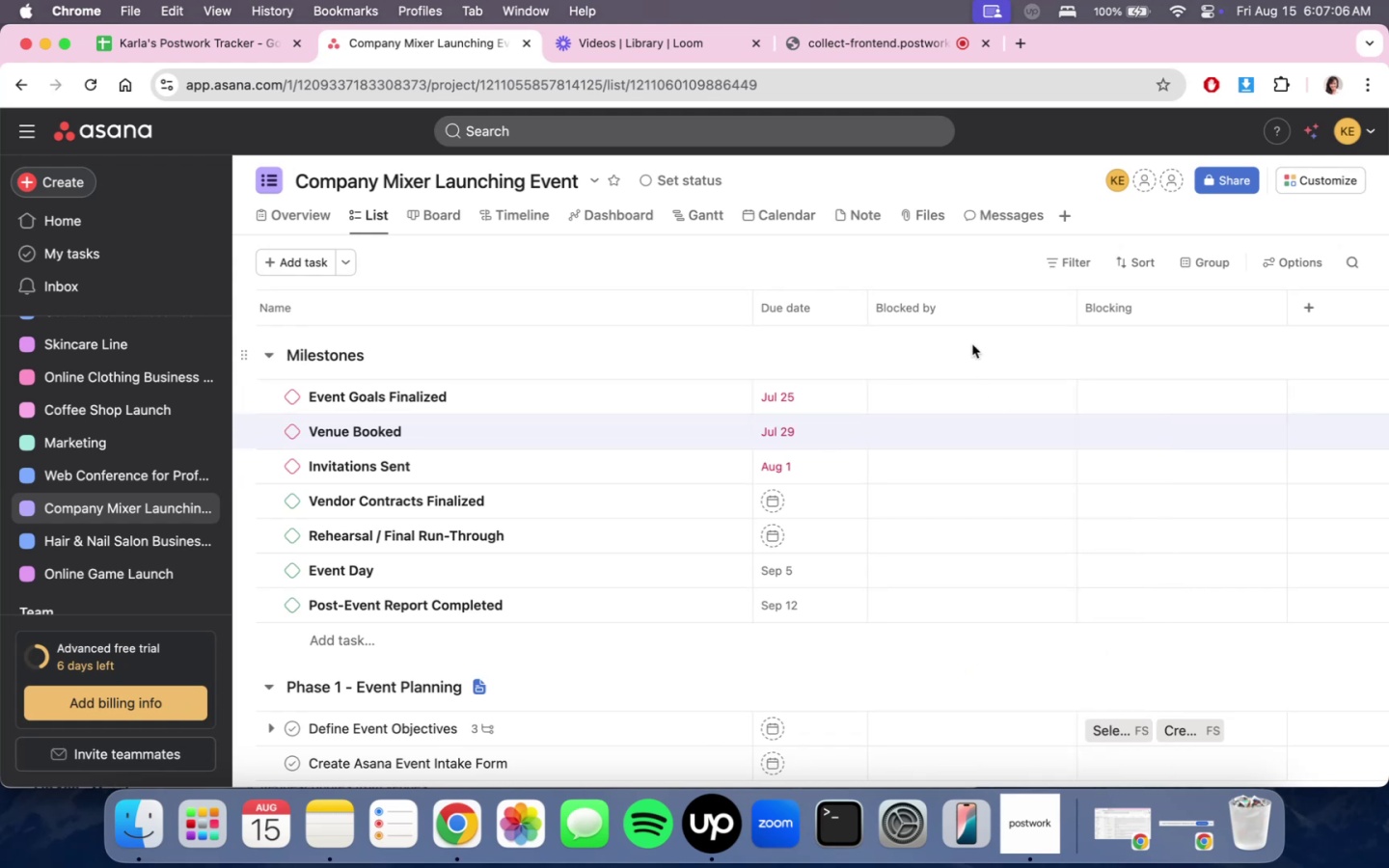 
scroll: coordinate [860, 479], scroll_direction: down, amount: 2.0
 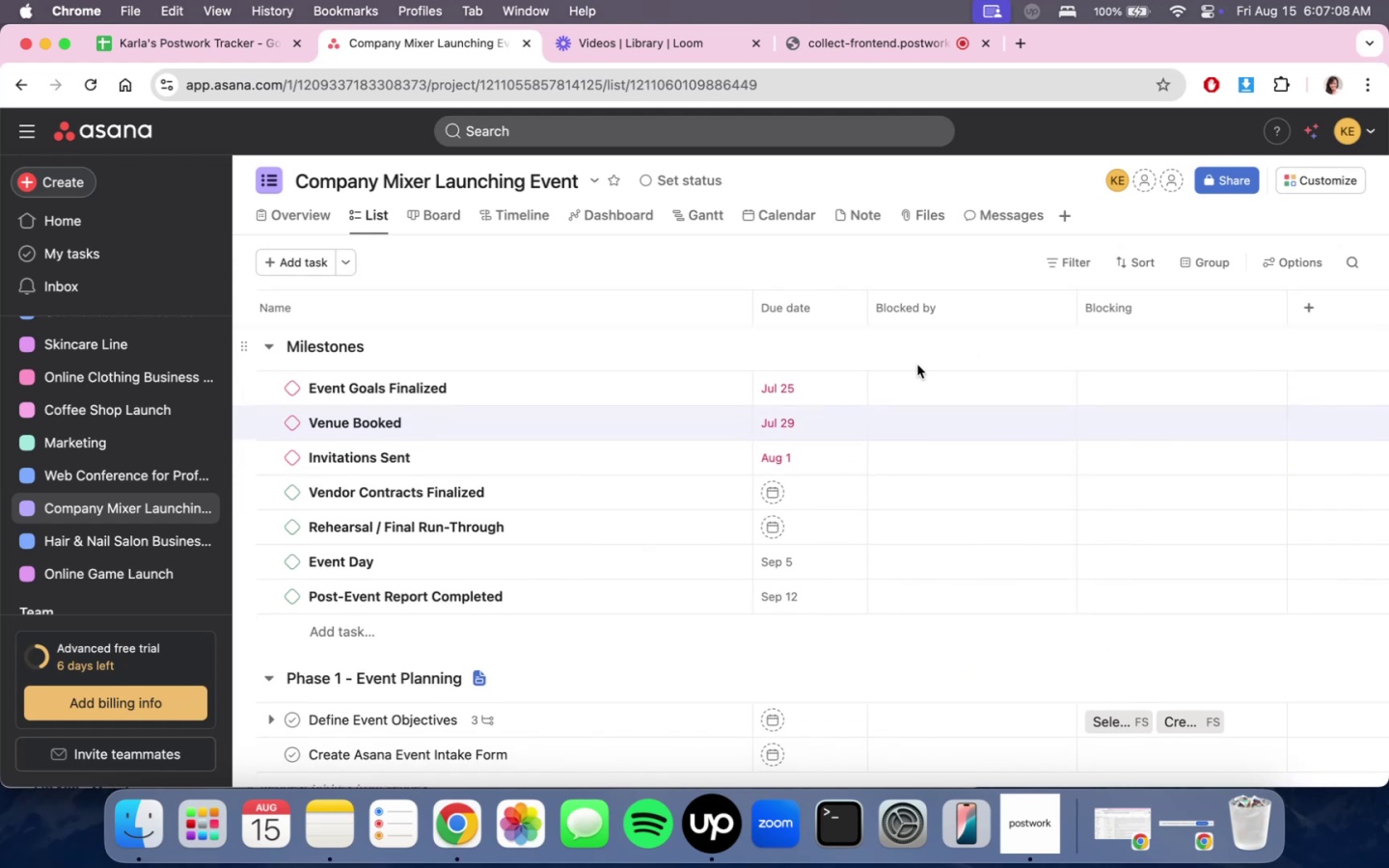 
mouse_move([859, 375])
 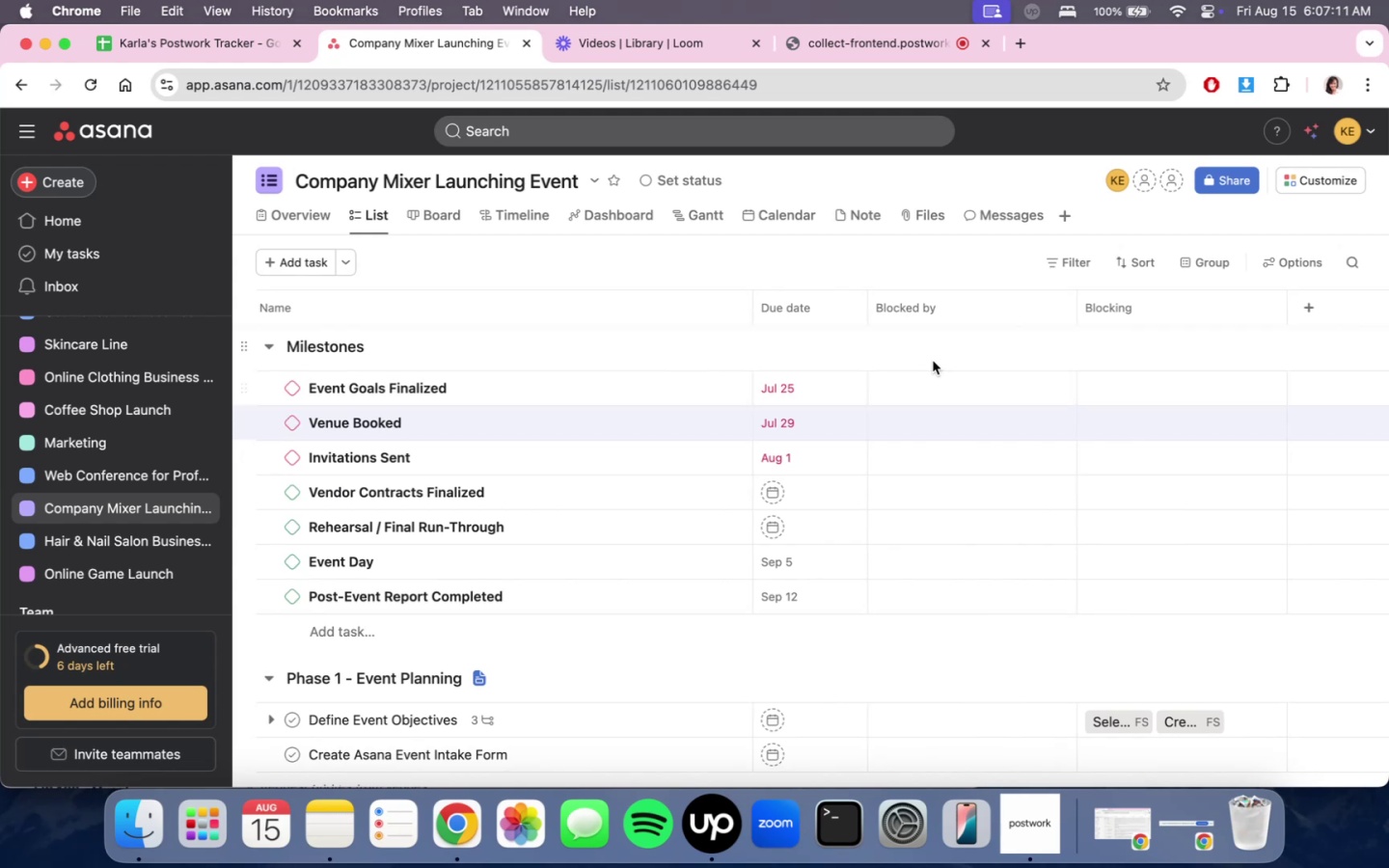 
scroll: coordinate [768, 532], scroll_direction: down, amount: 4.0
 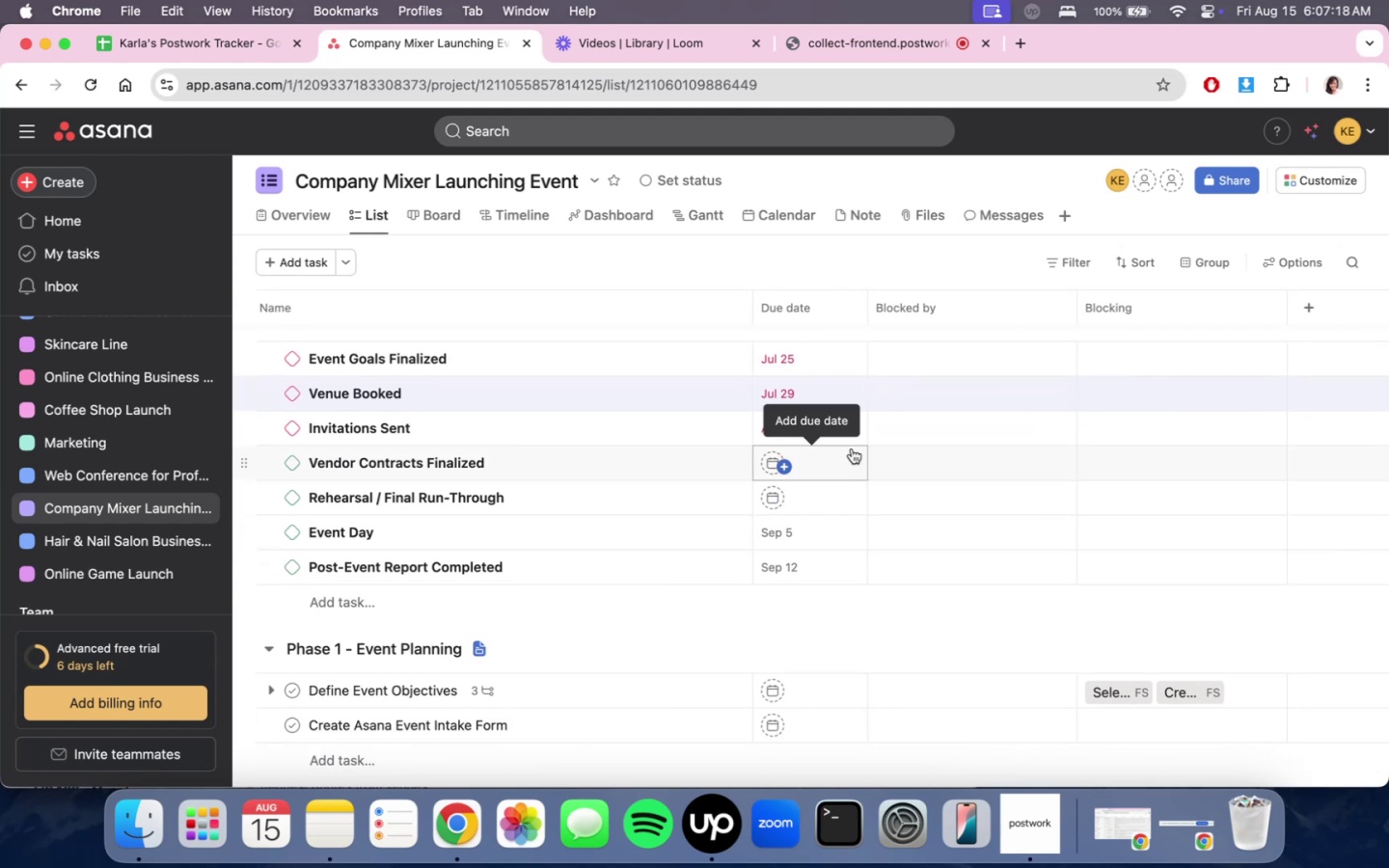 
left_click([822, 399])
 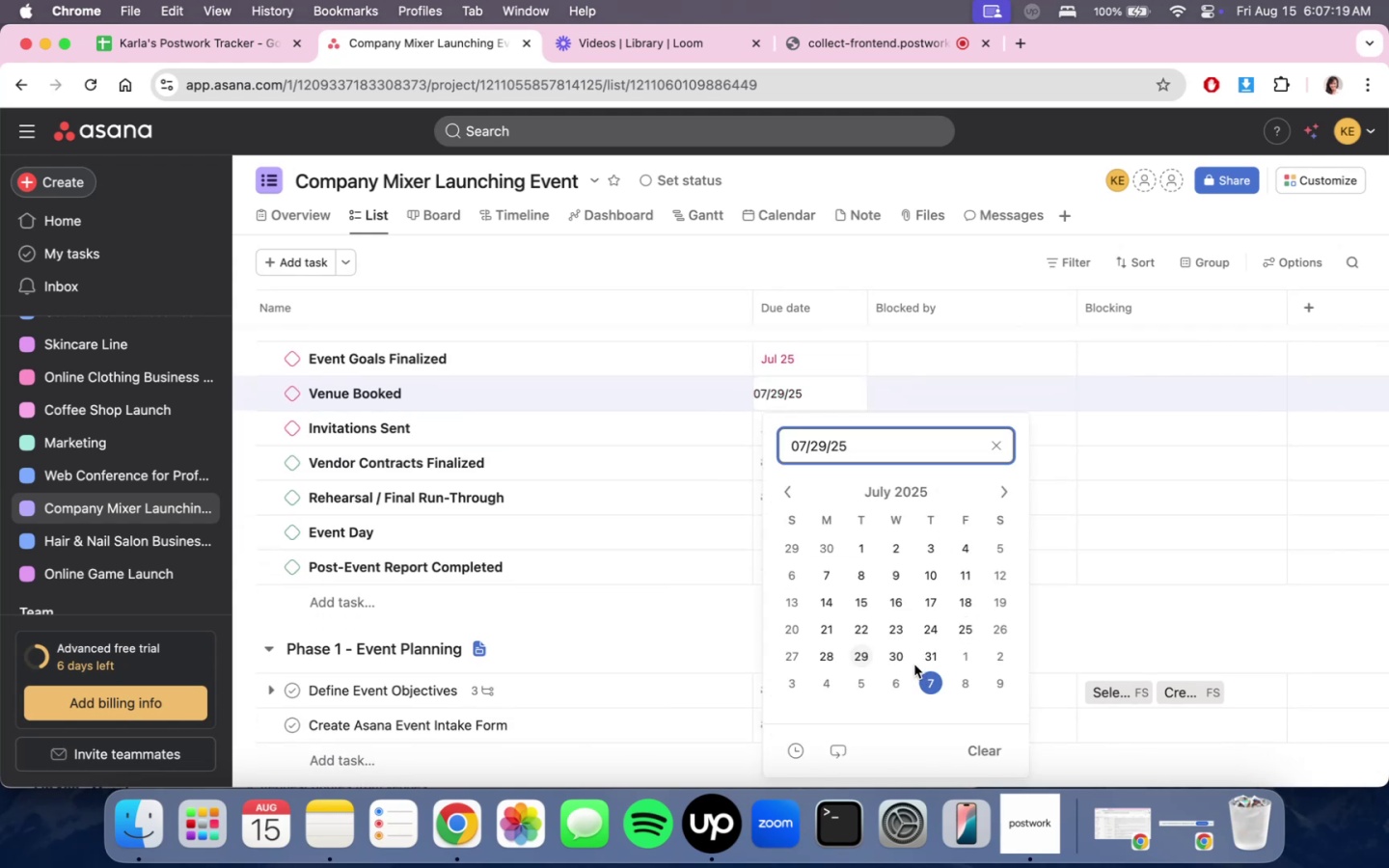 
left_click([889, 648])
 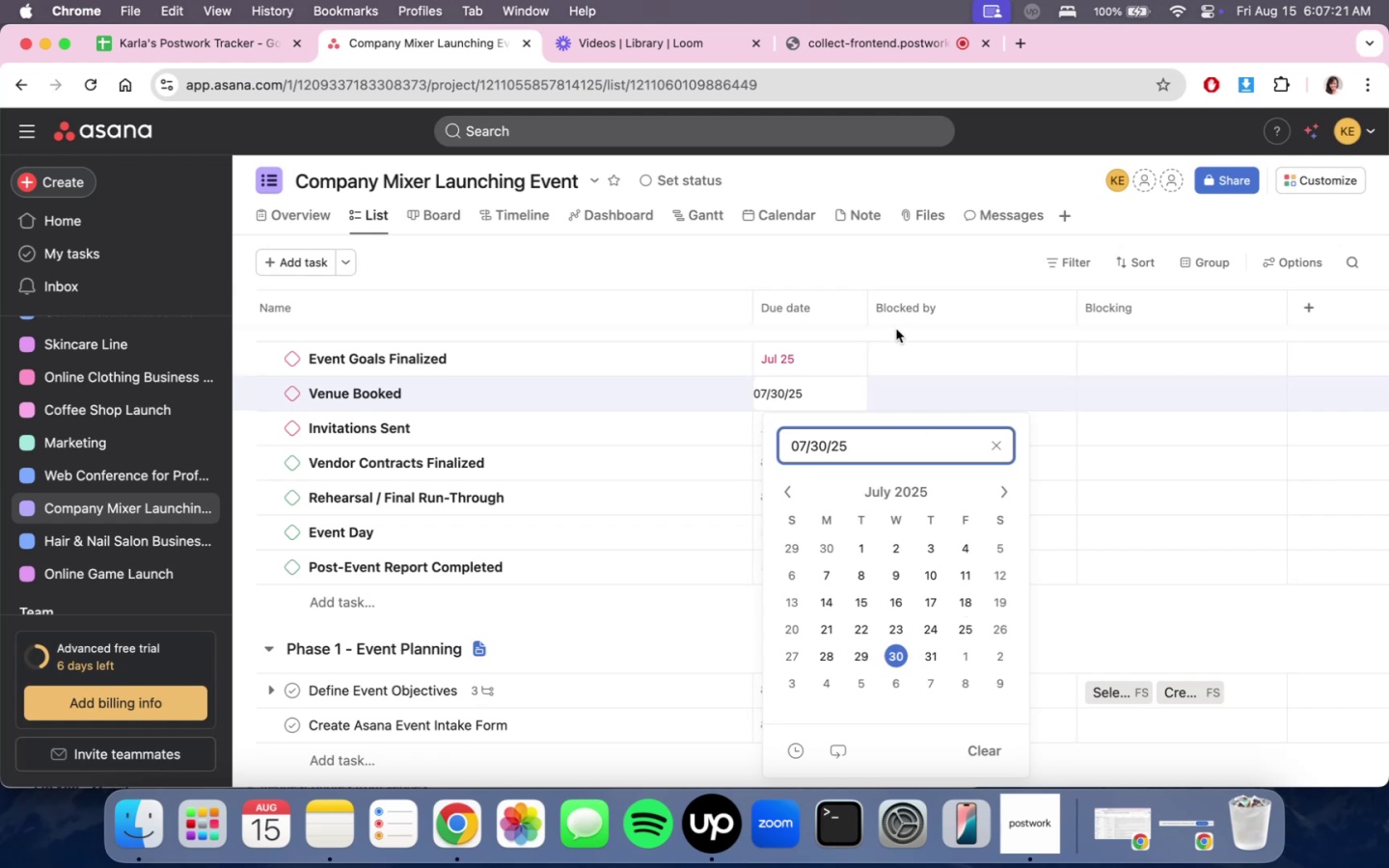 
left_click([920, 291])
 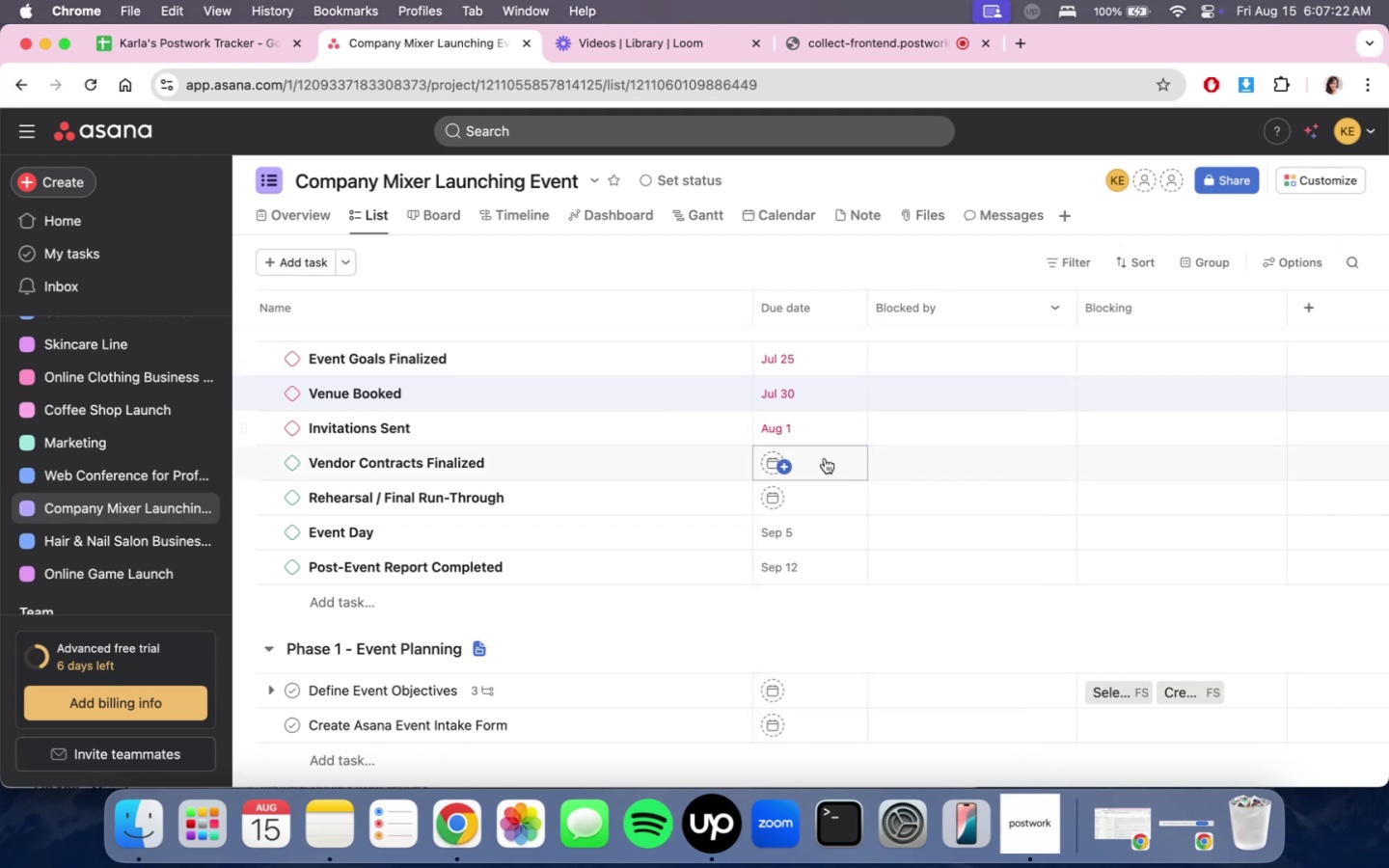 
scroll: coordinate [811, 565], scroll_direction: down, amount: 3.0
 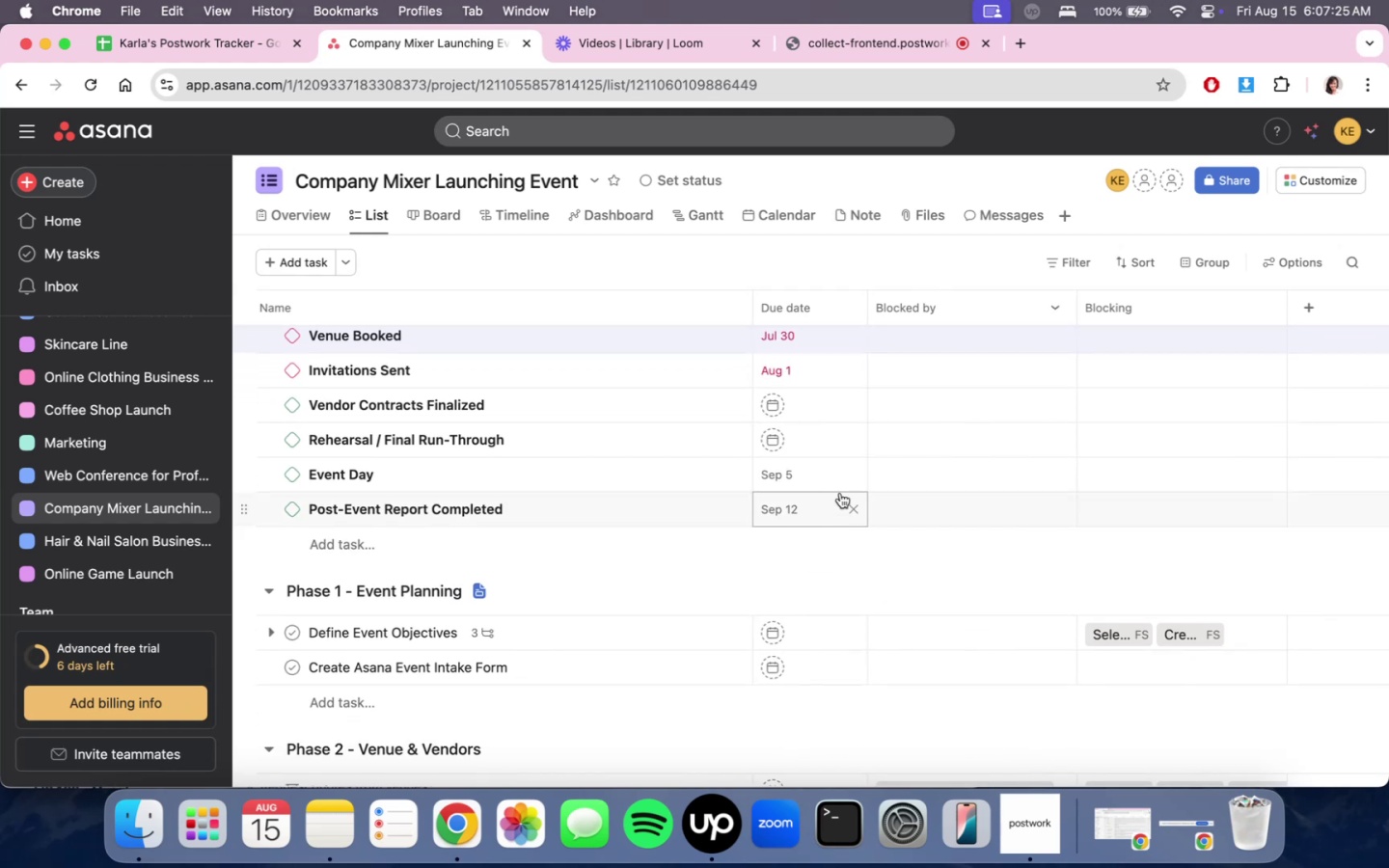 
mouse_move([829, 449])
 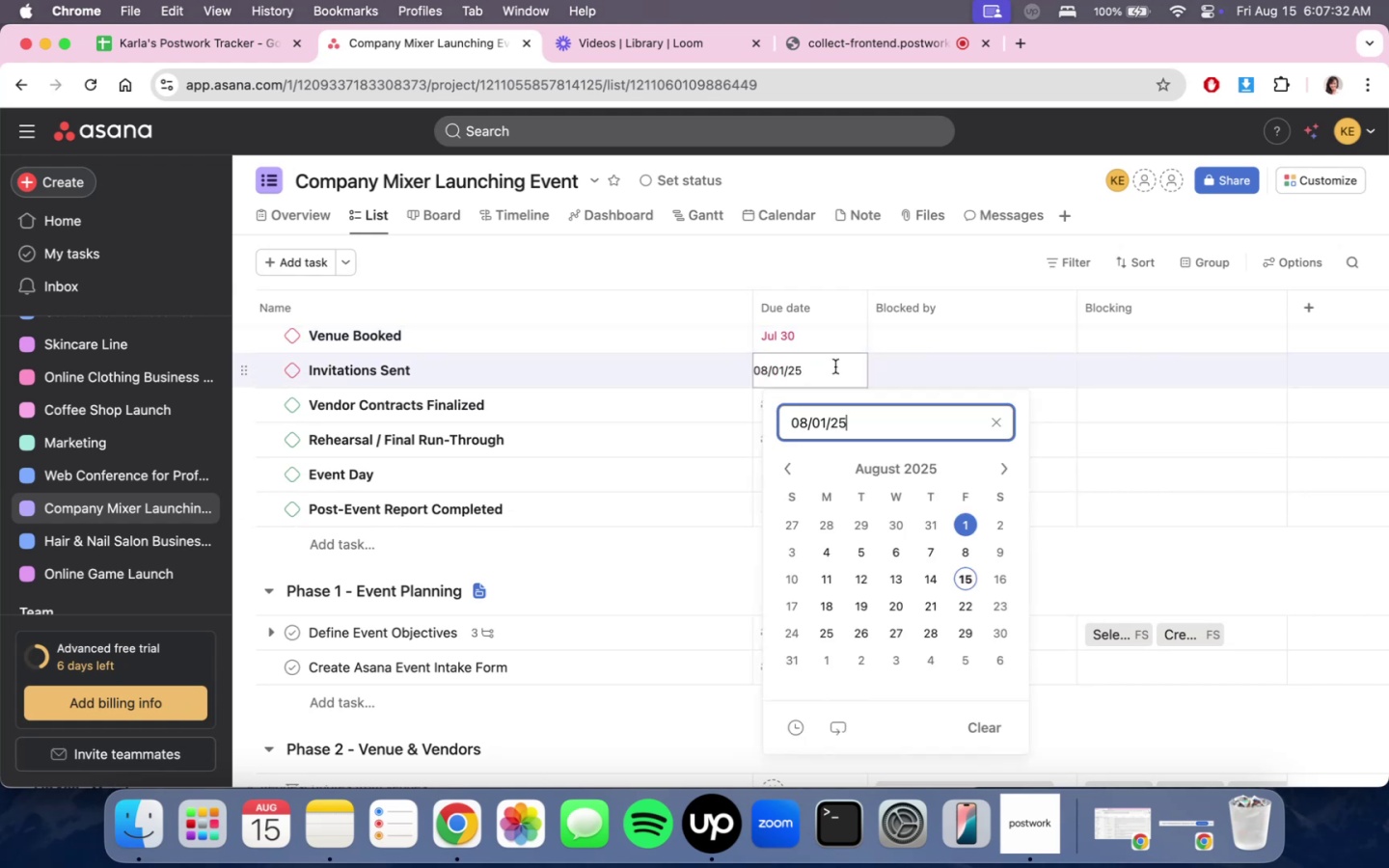 
left_click([962, 525])
 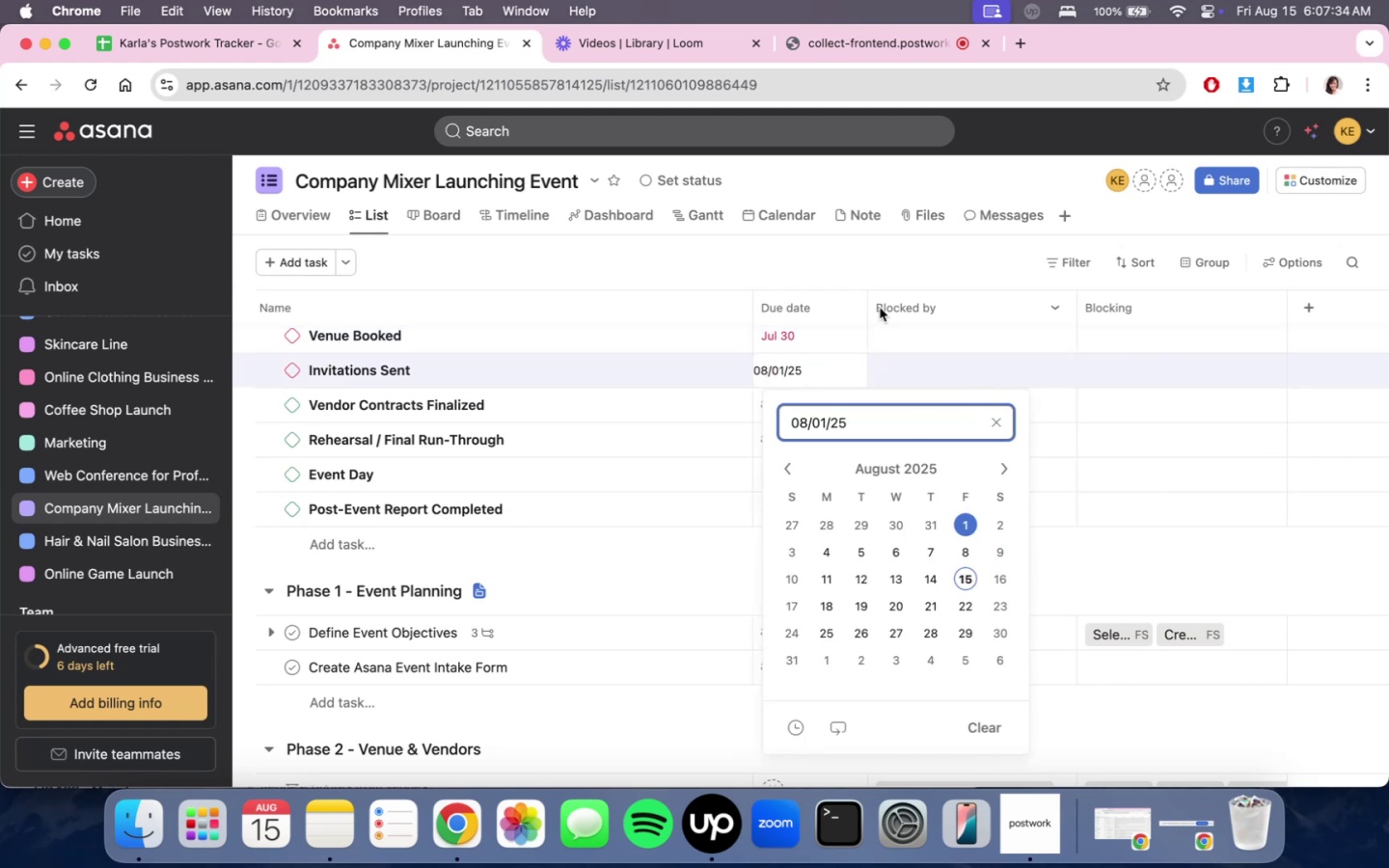 
double_click([874, 270])
 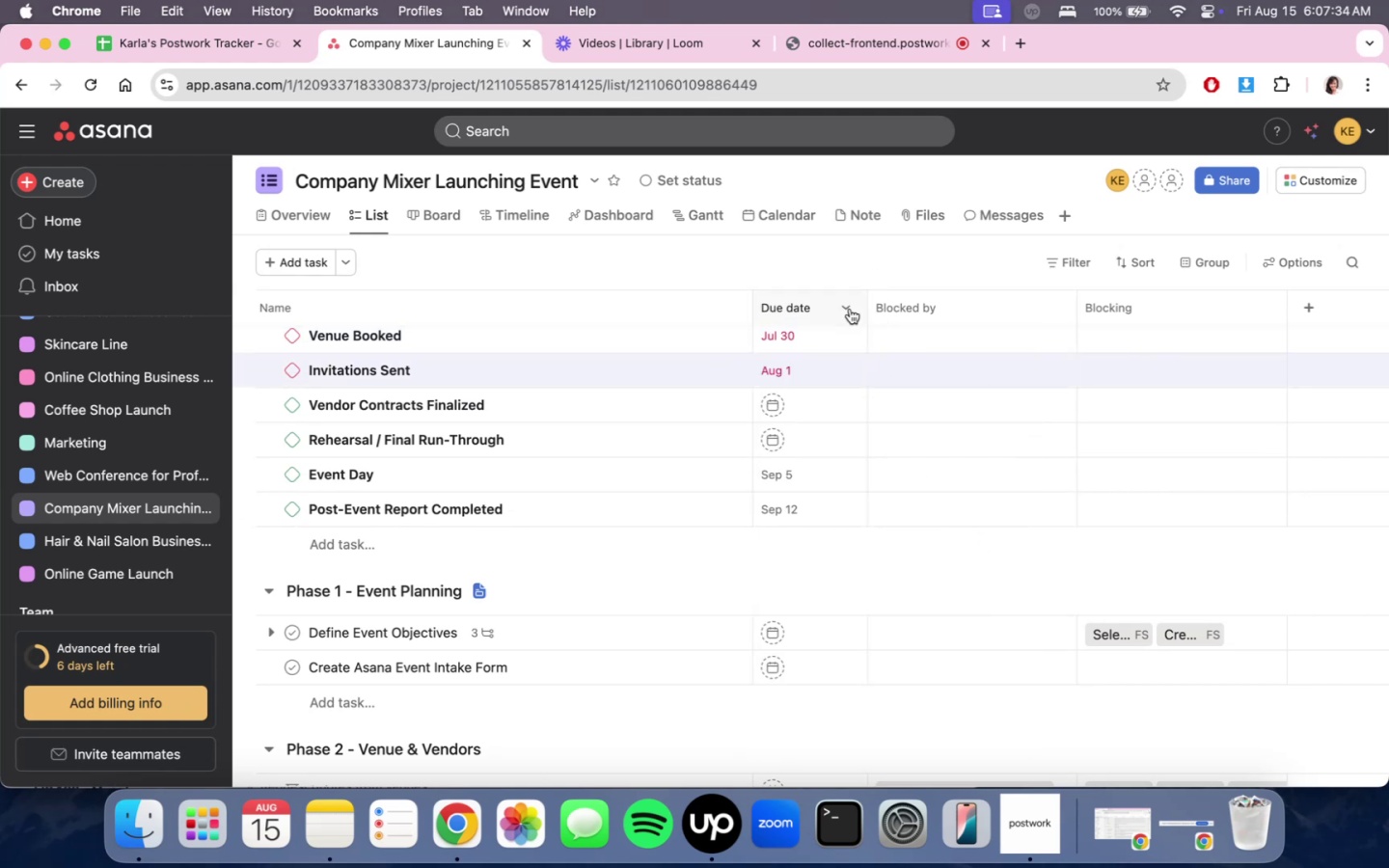 
triple_click([831, 332])
 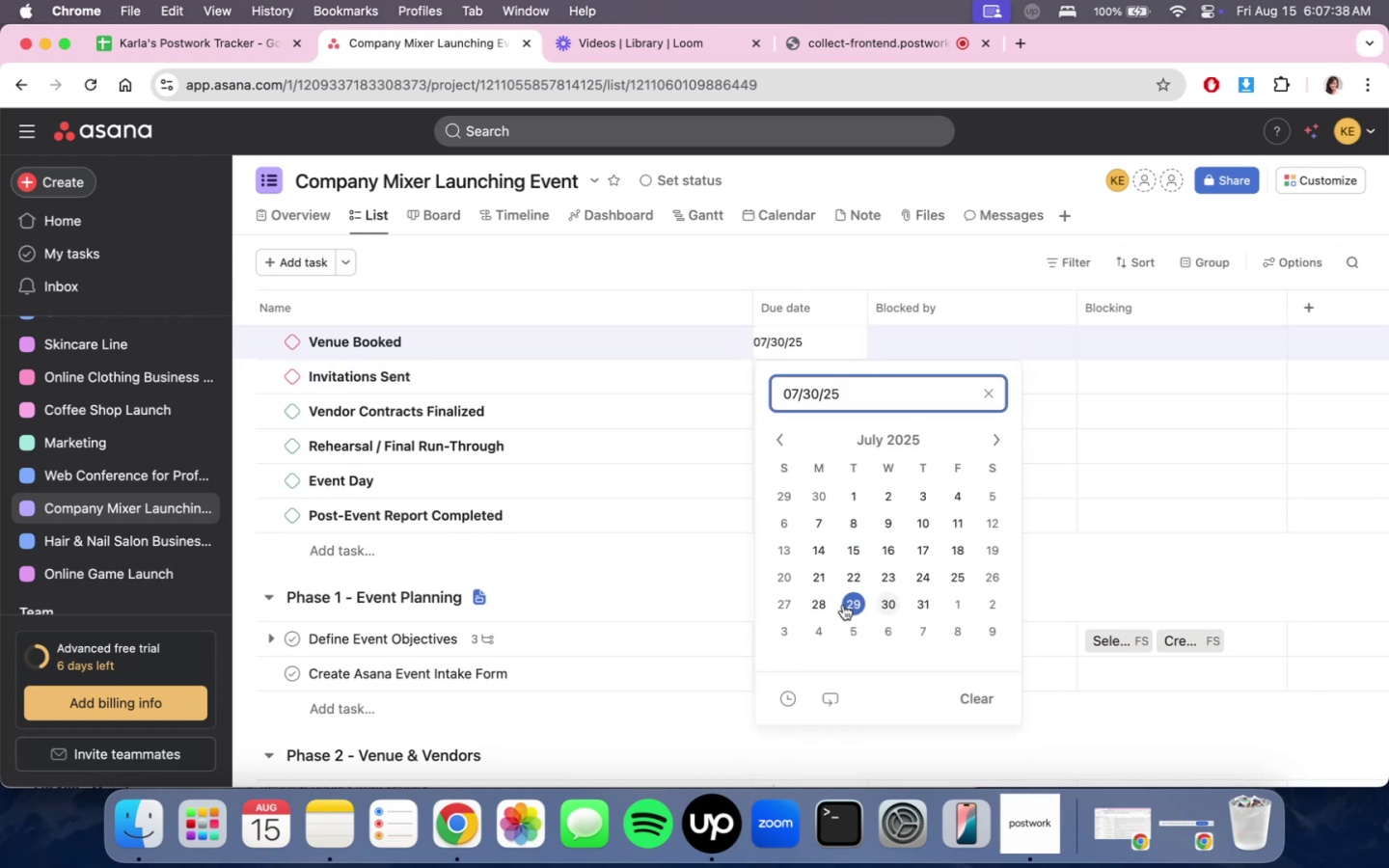 
left_click([1001, 248])
 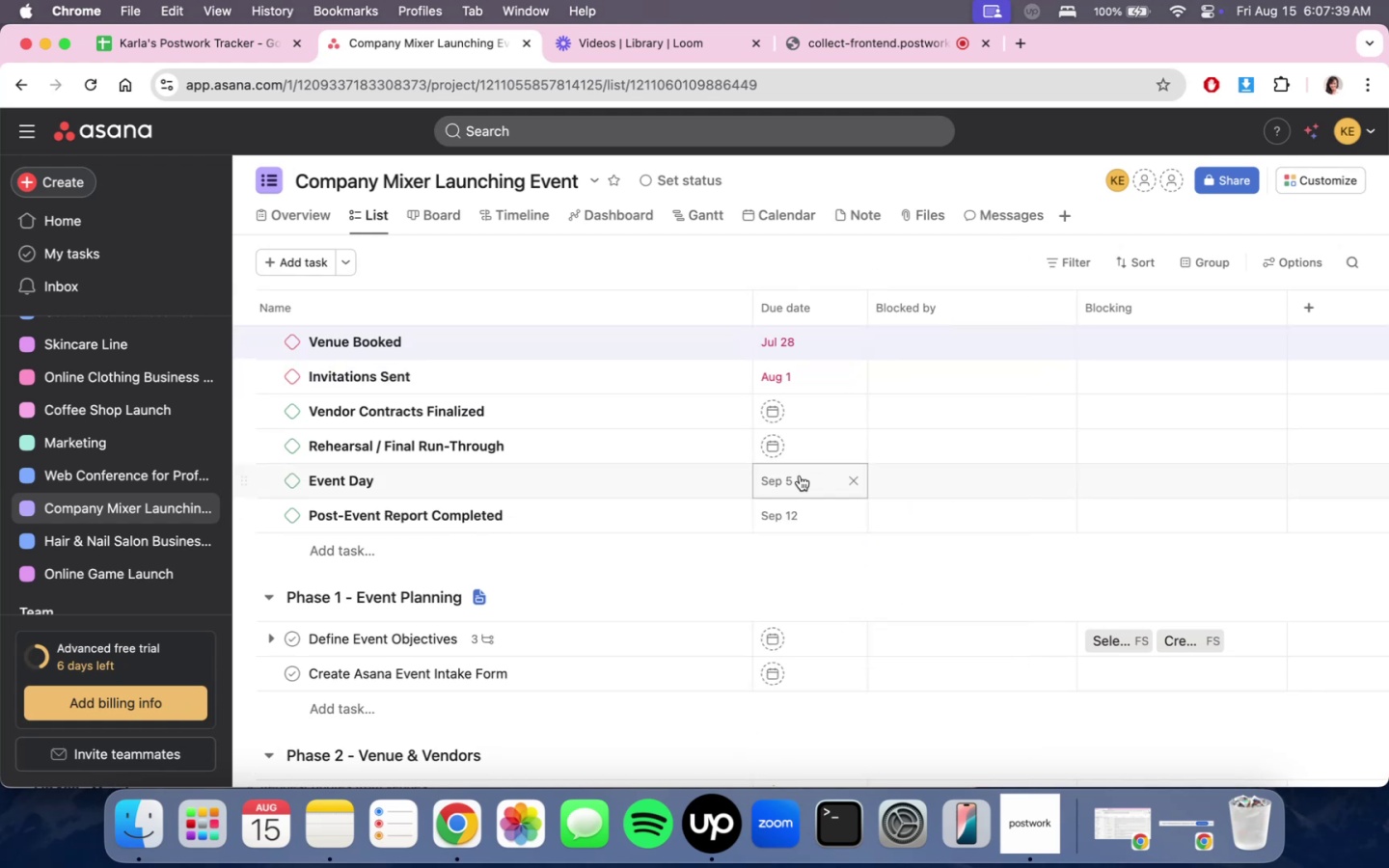 
scroll: coordinate [839, 496], scroll_direction: up, amount: 7.0
 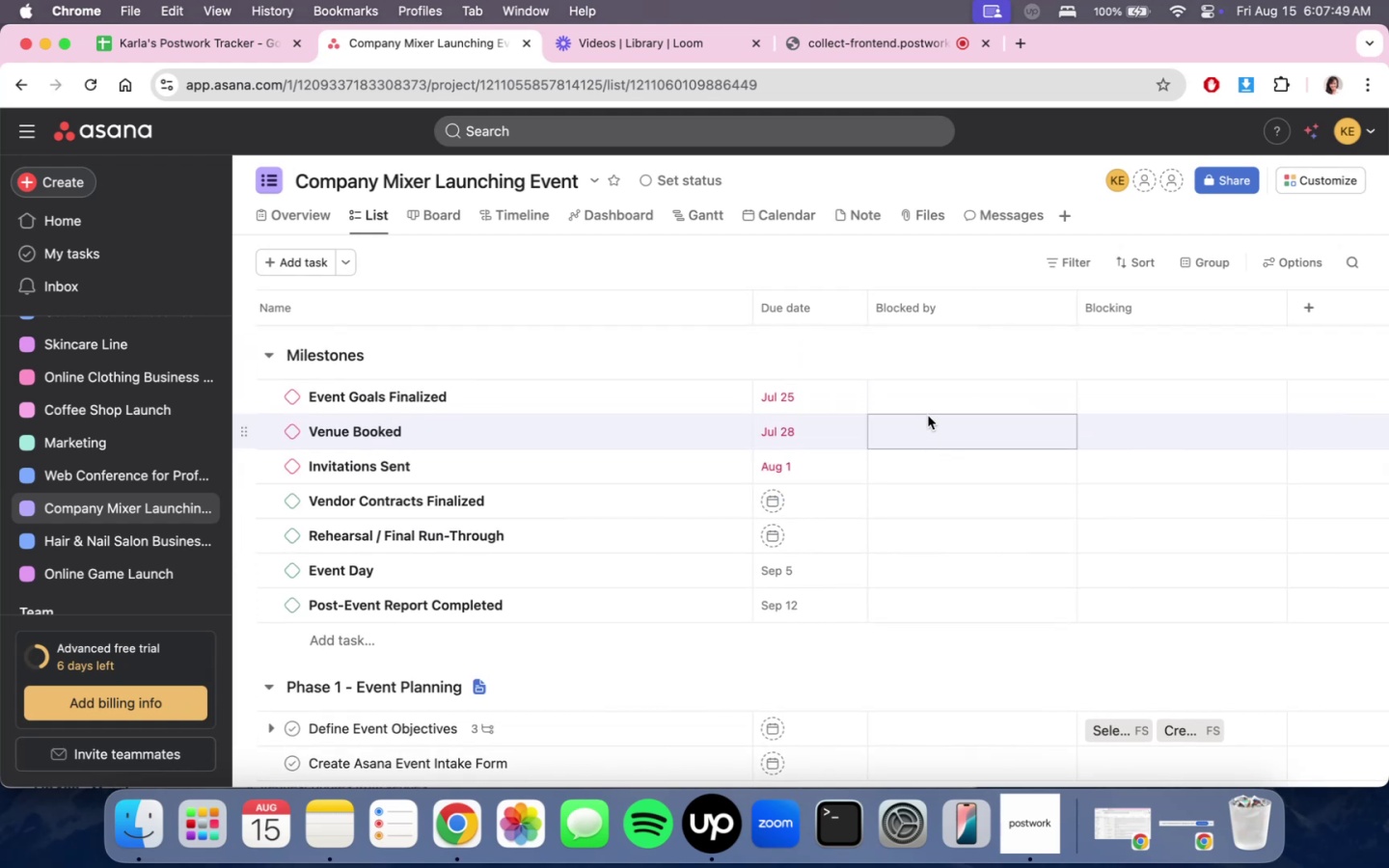 
wait(13.21)
 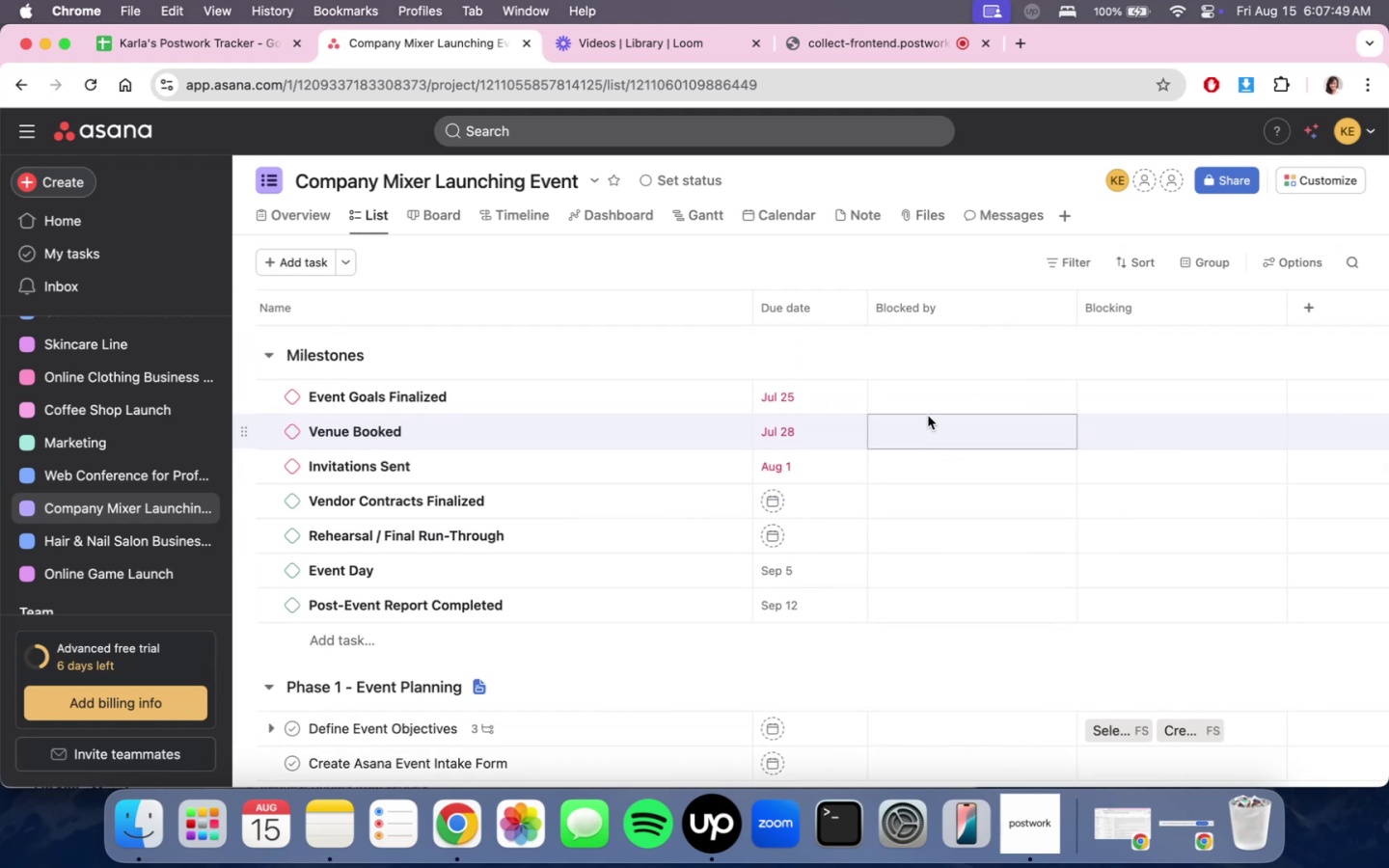 
left_click([830, 502])
 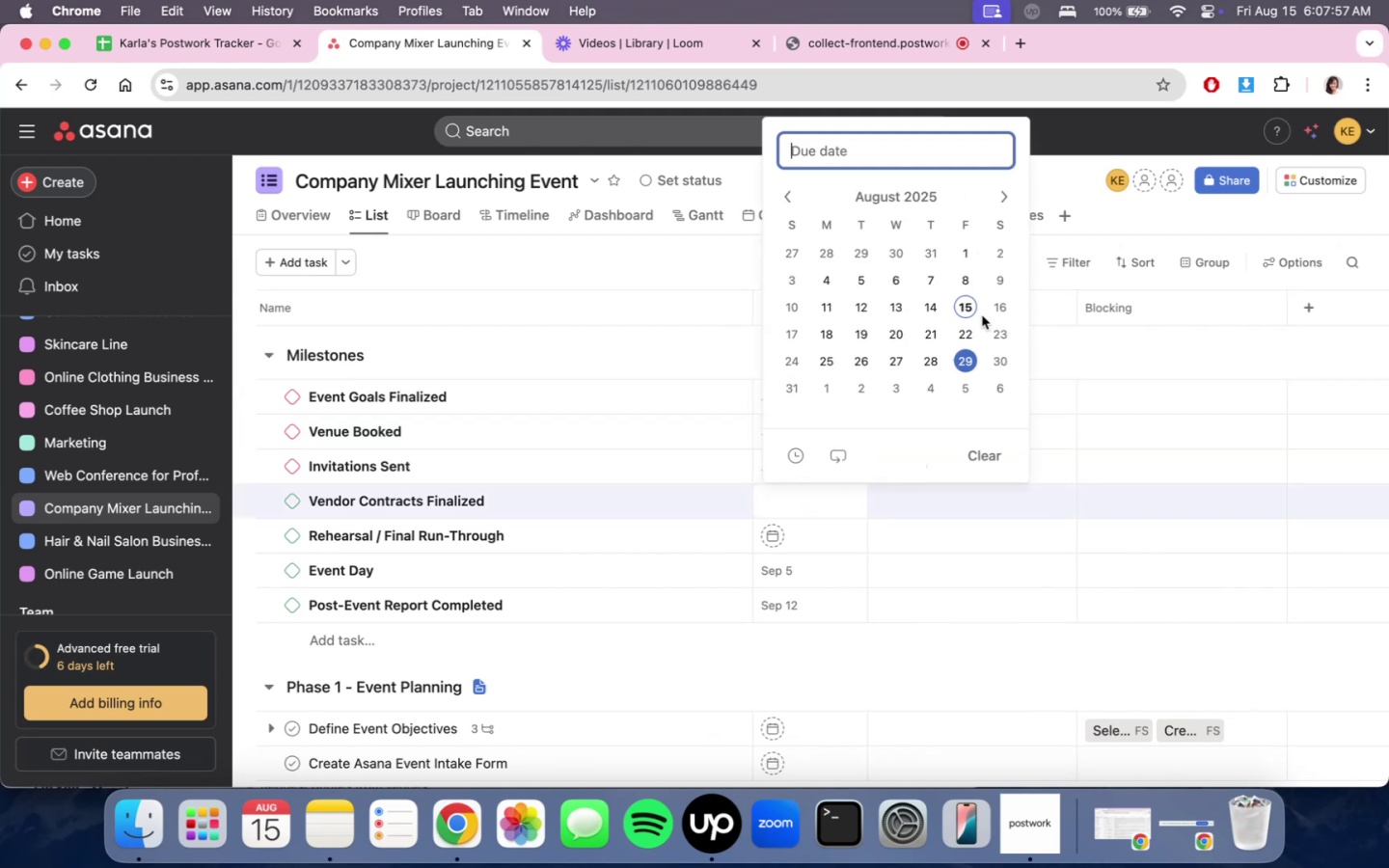 
left_click([673, 345])
 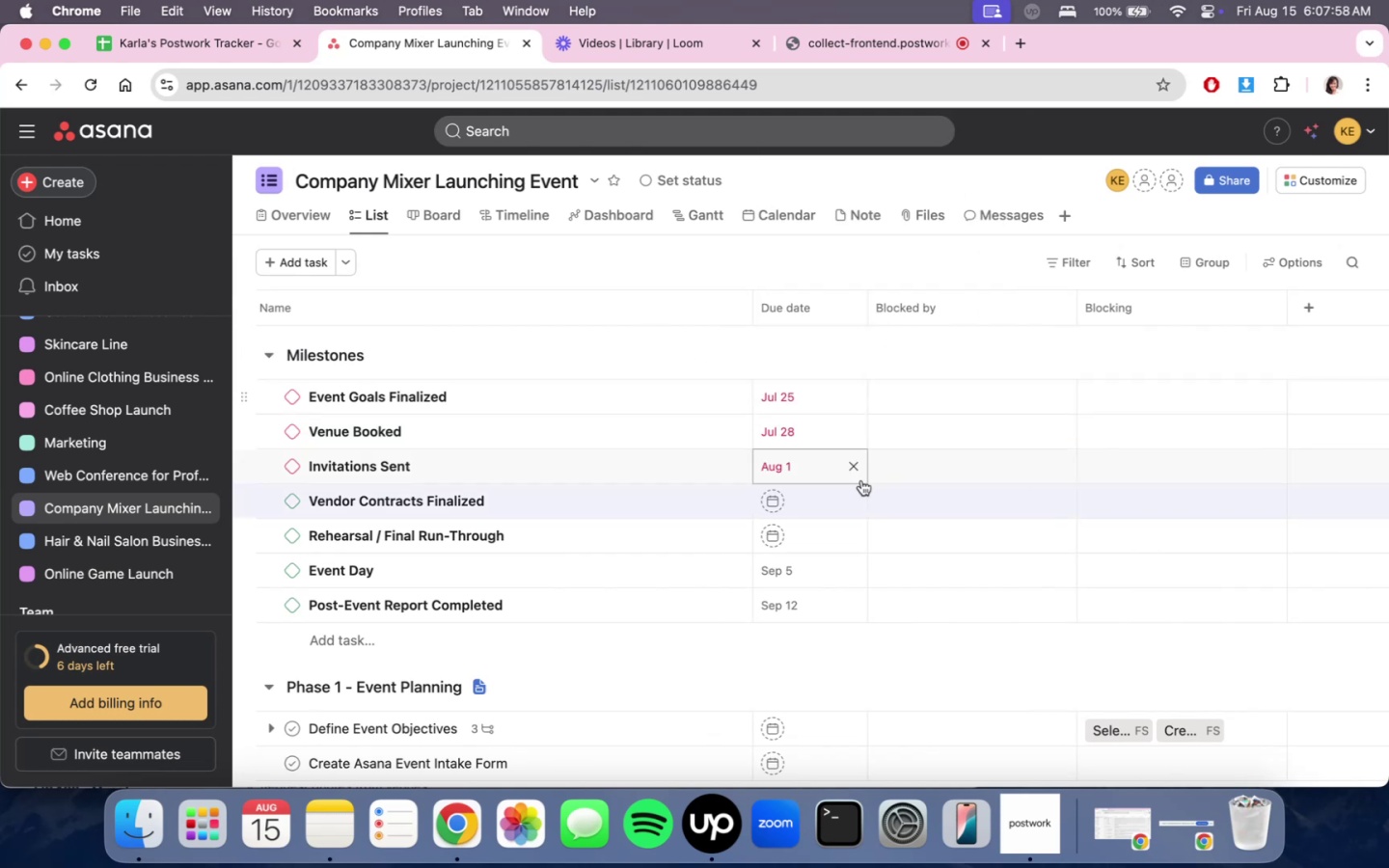 
double_click([822, 496])
 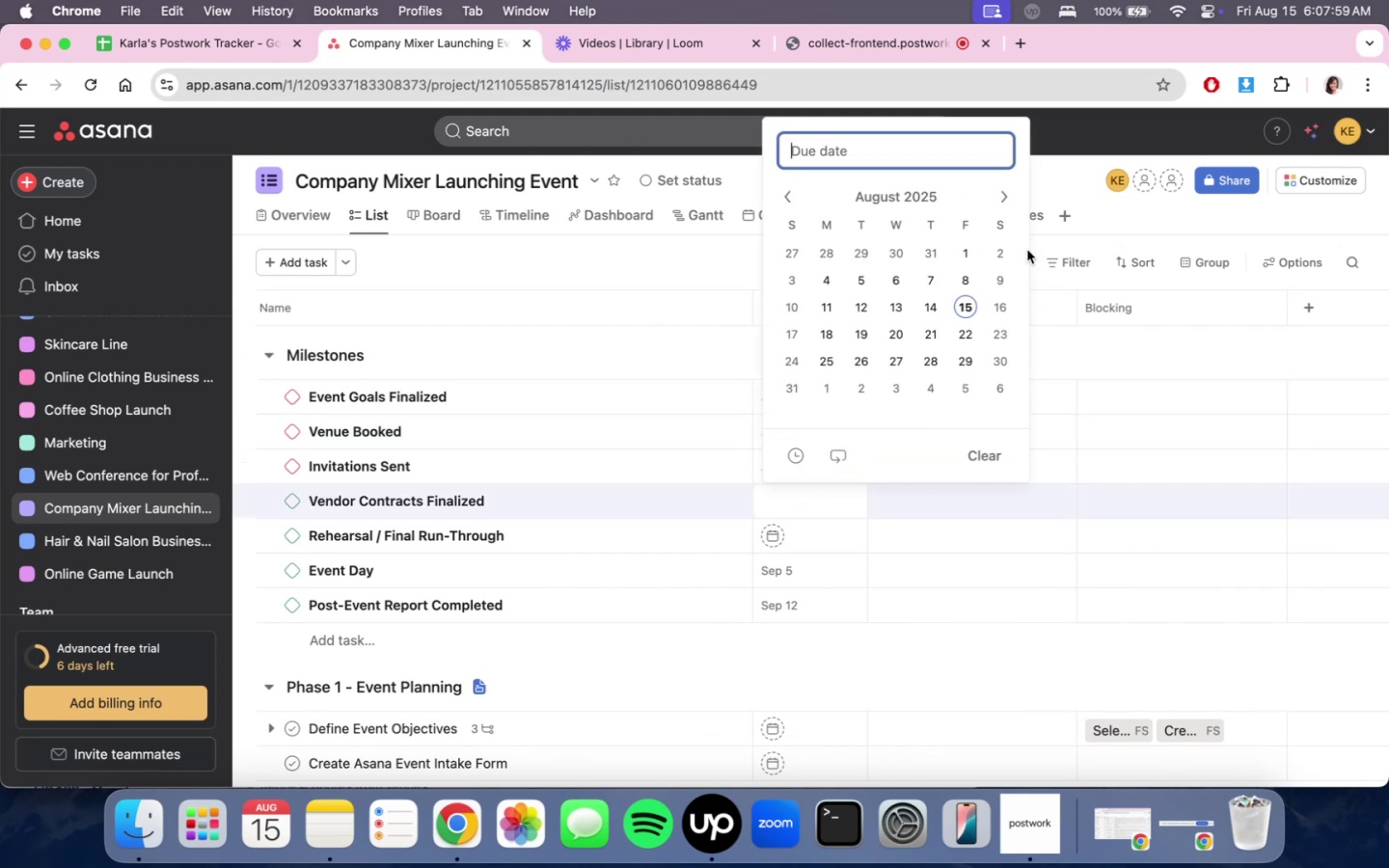 
left_click([953, 281])
 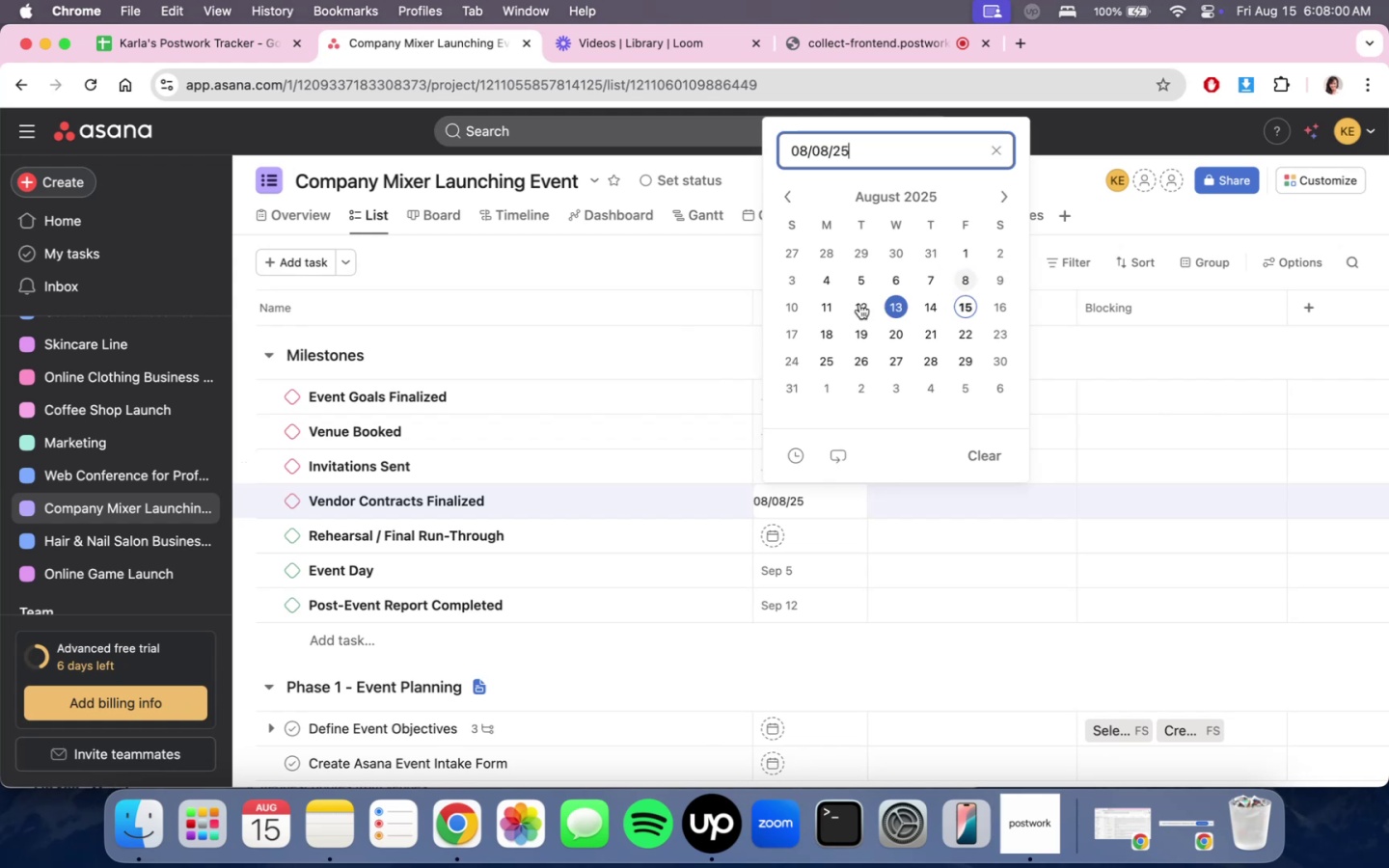 
double_click([676, 345])
 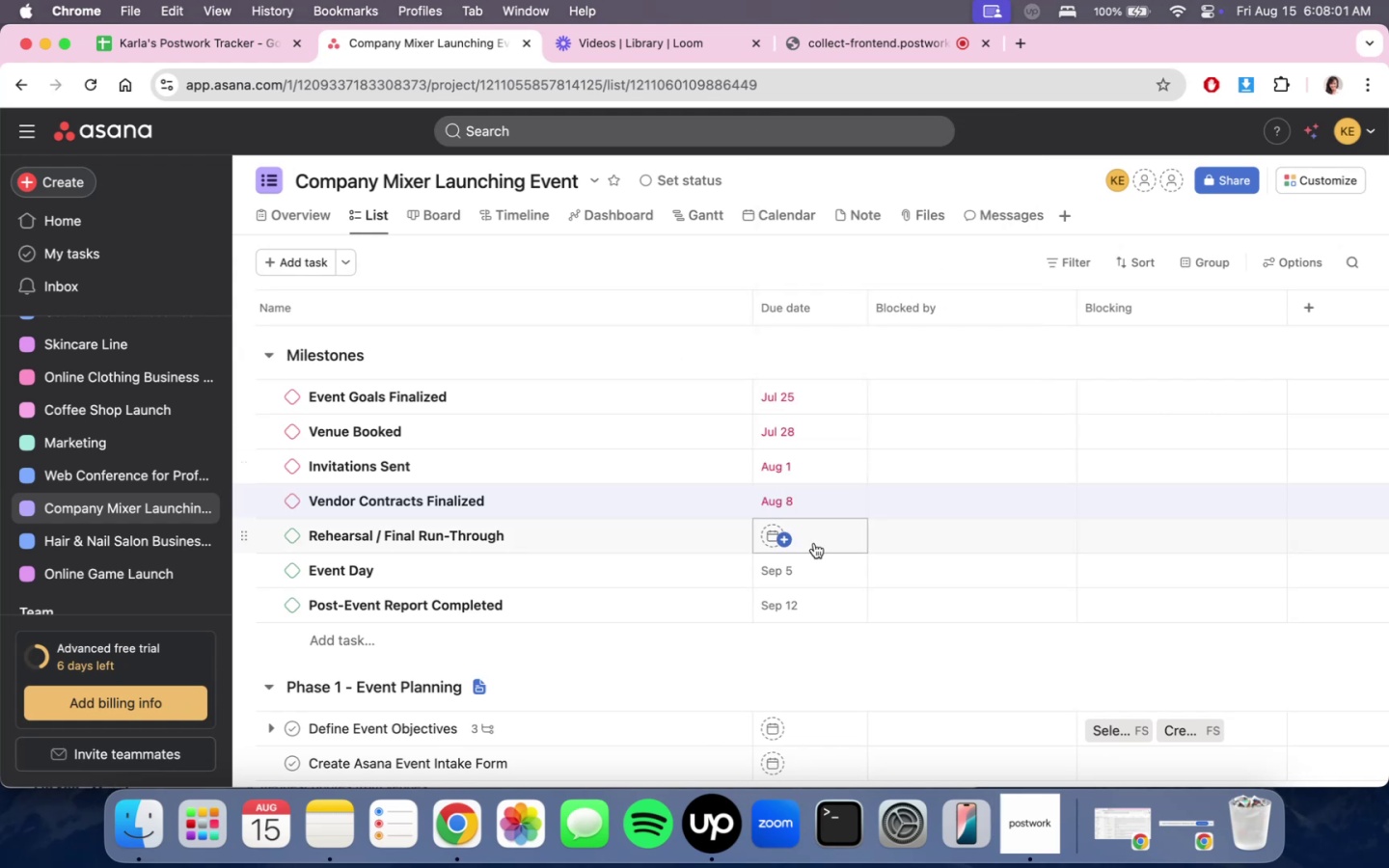 
triple_click([832, 540])
 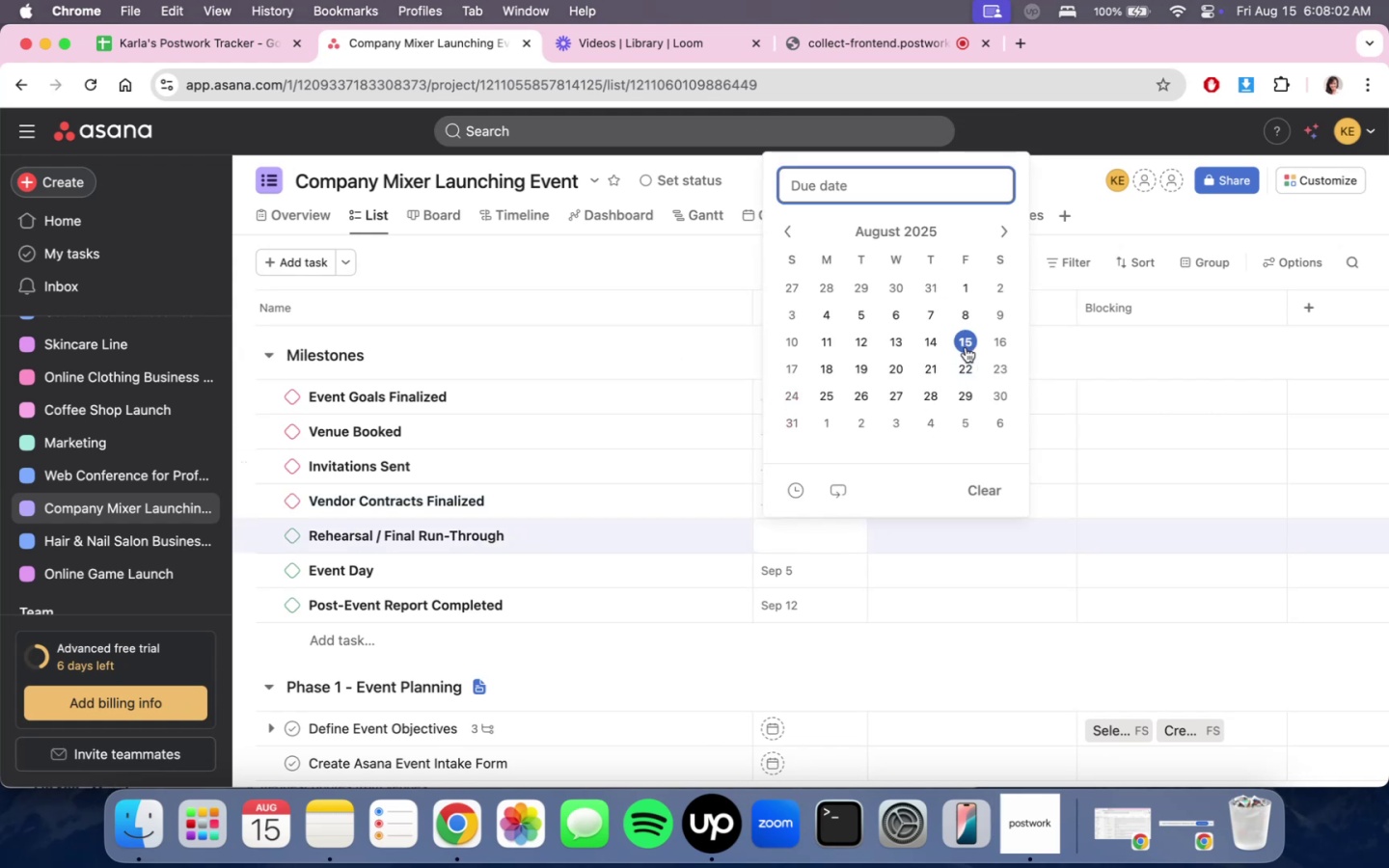 
left_click([967, 343])
 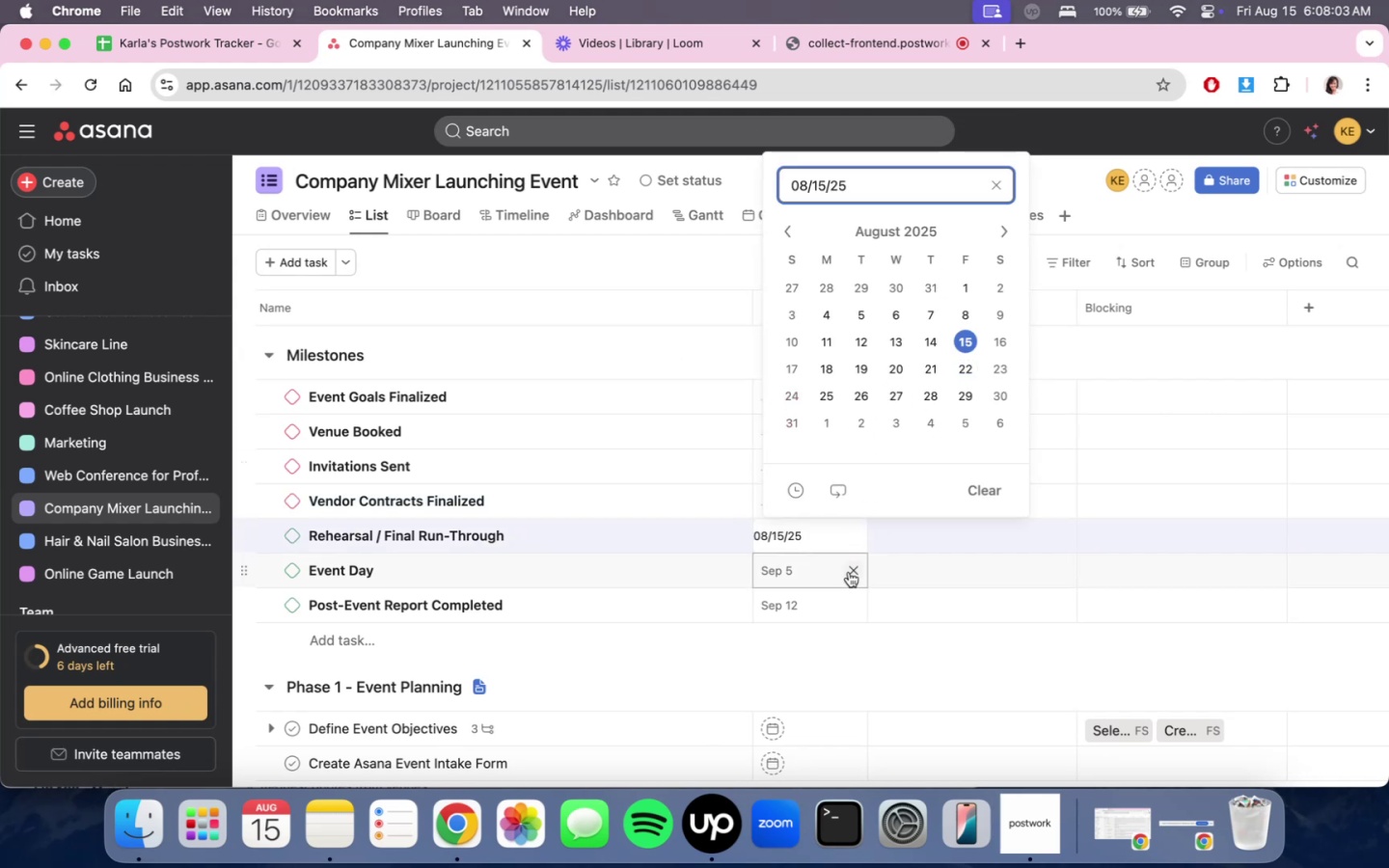 
left_click([847, 573])
 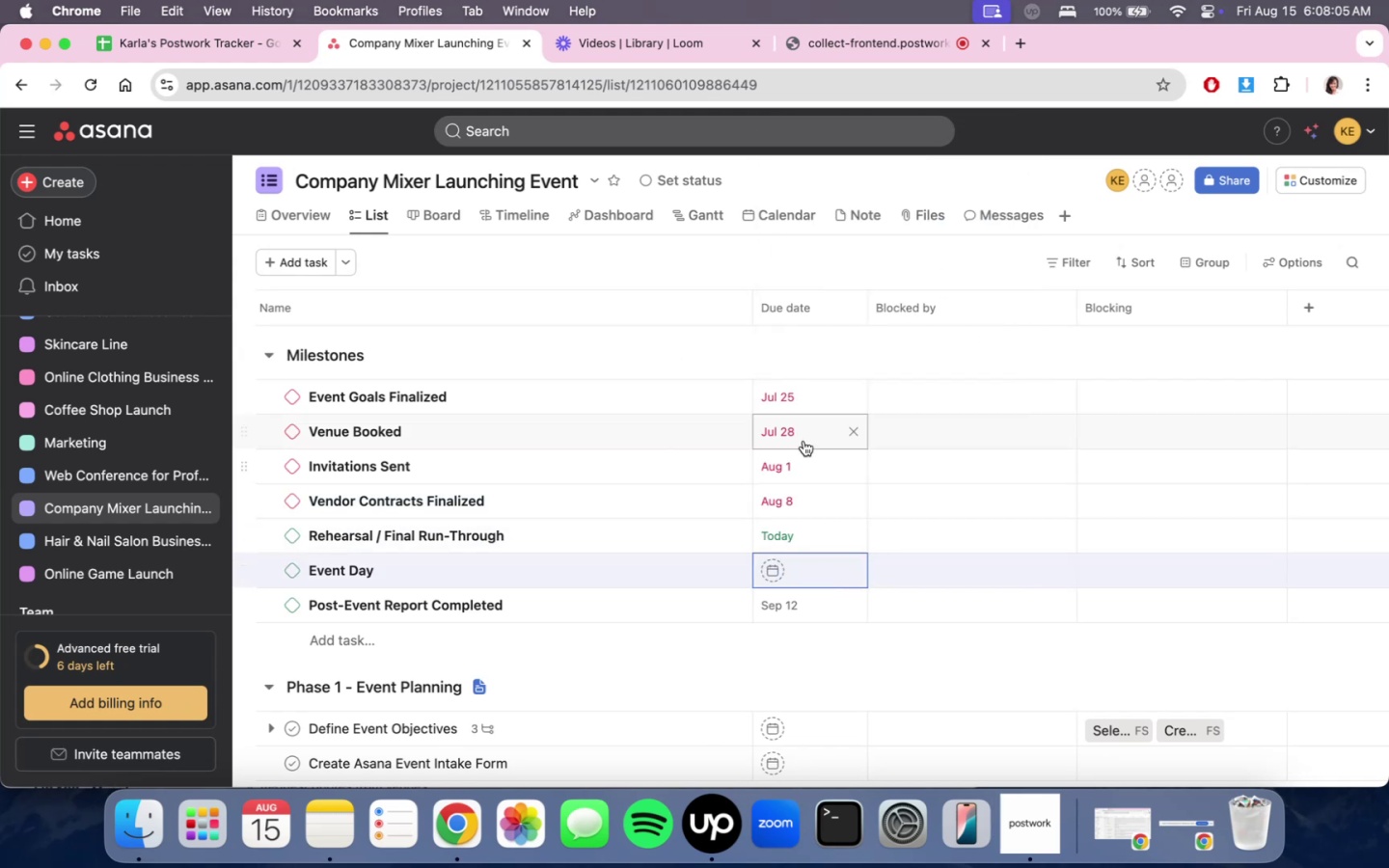 
left_click([825, 577])
 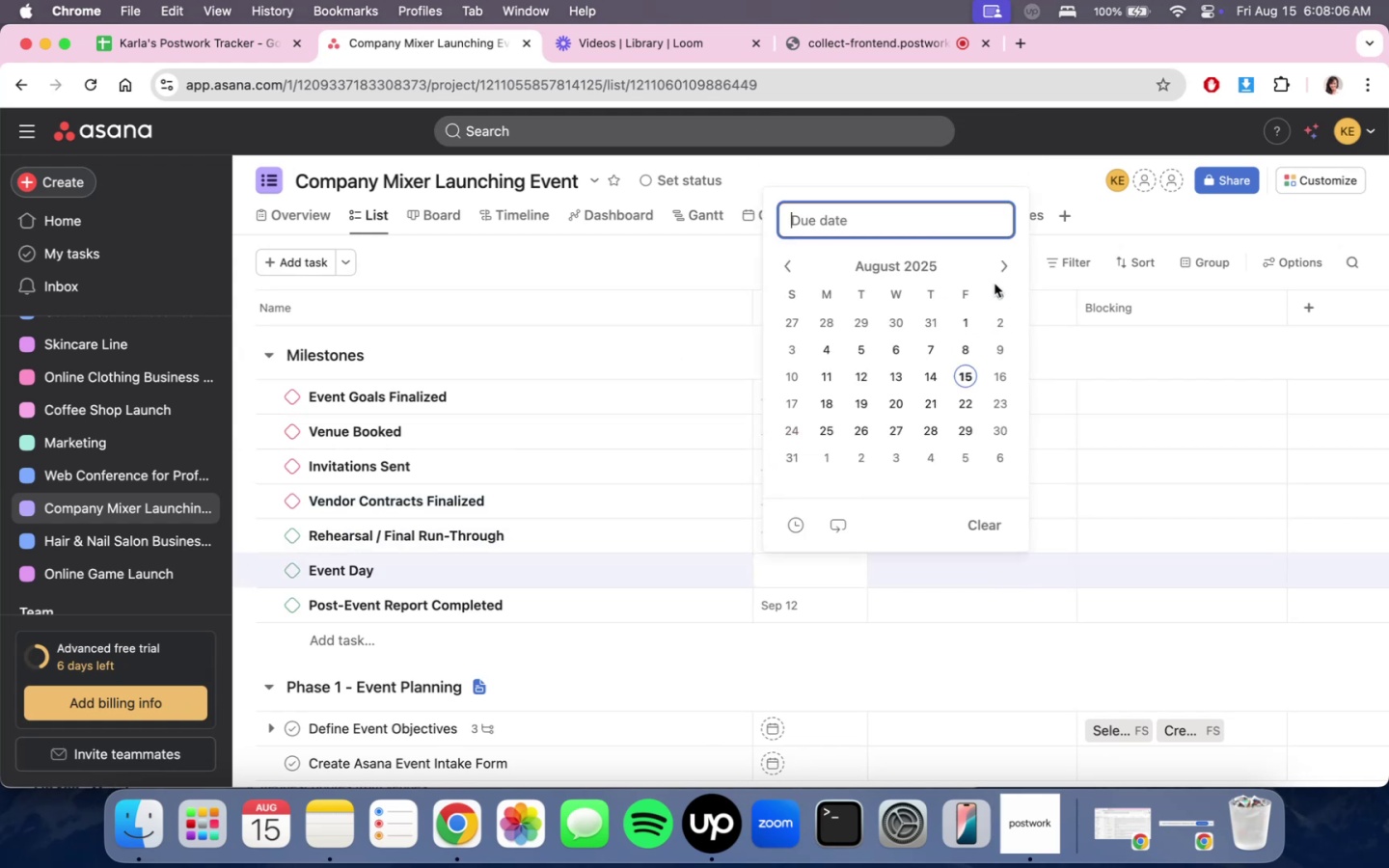 
double_click([1001, 269])
 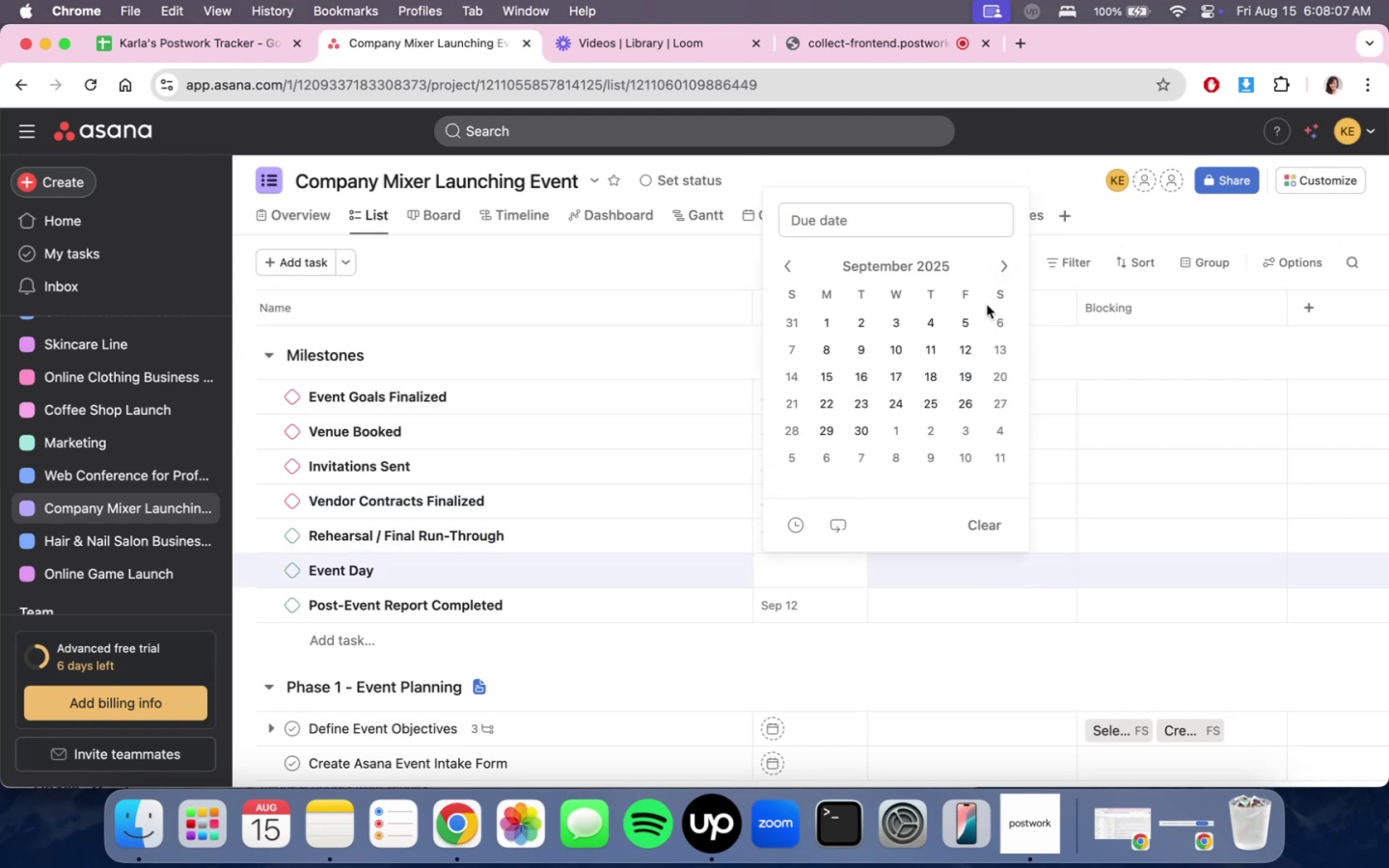 
left_click([970, 326])
 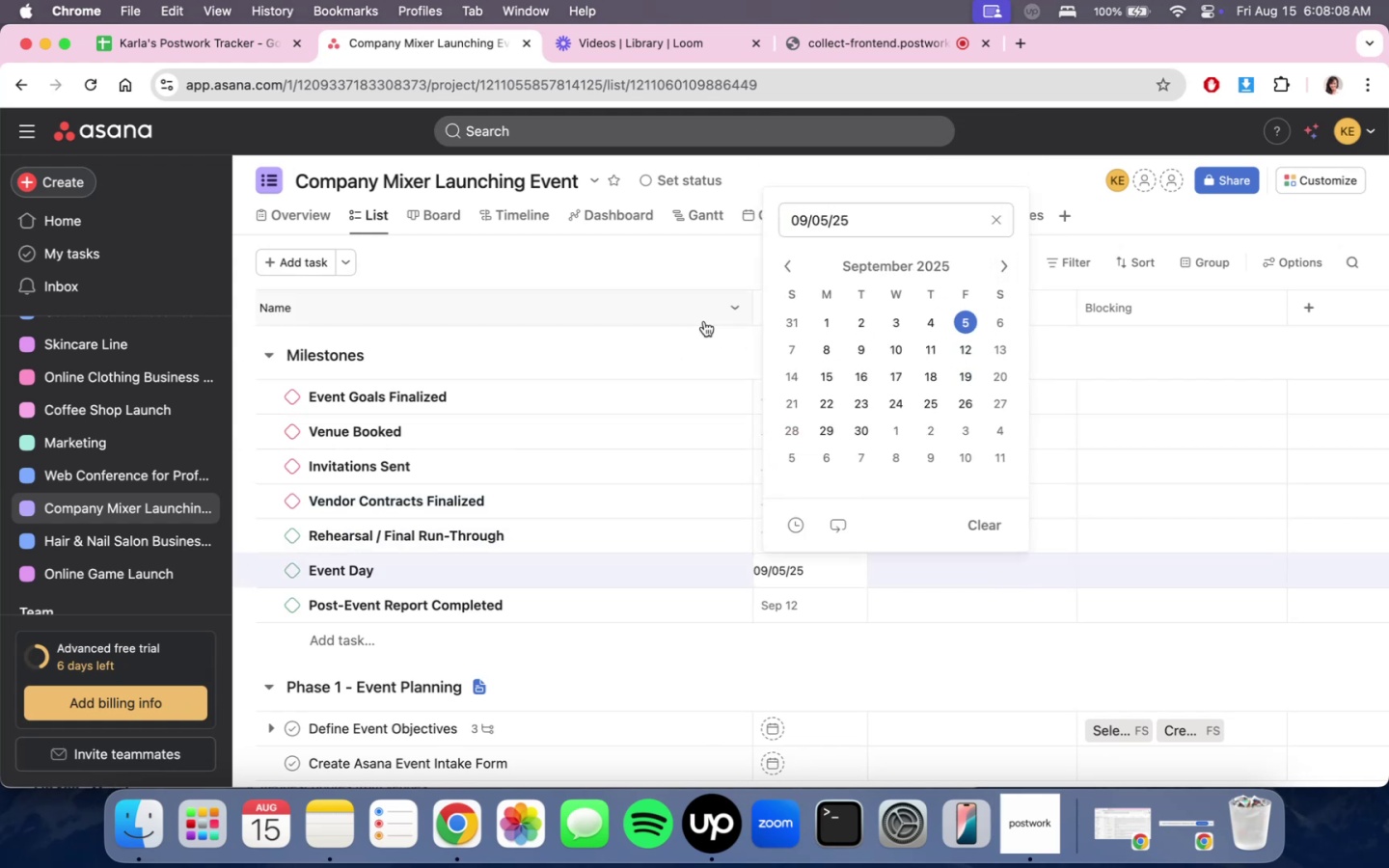 
left_click([694, 346])
 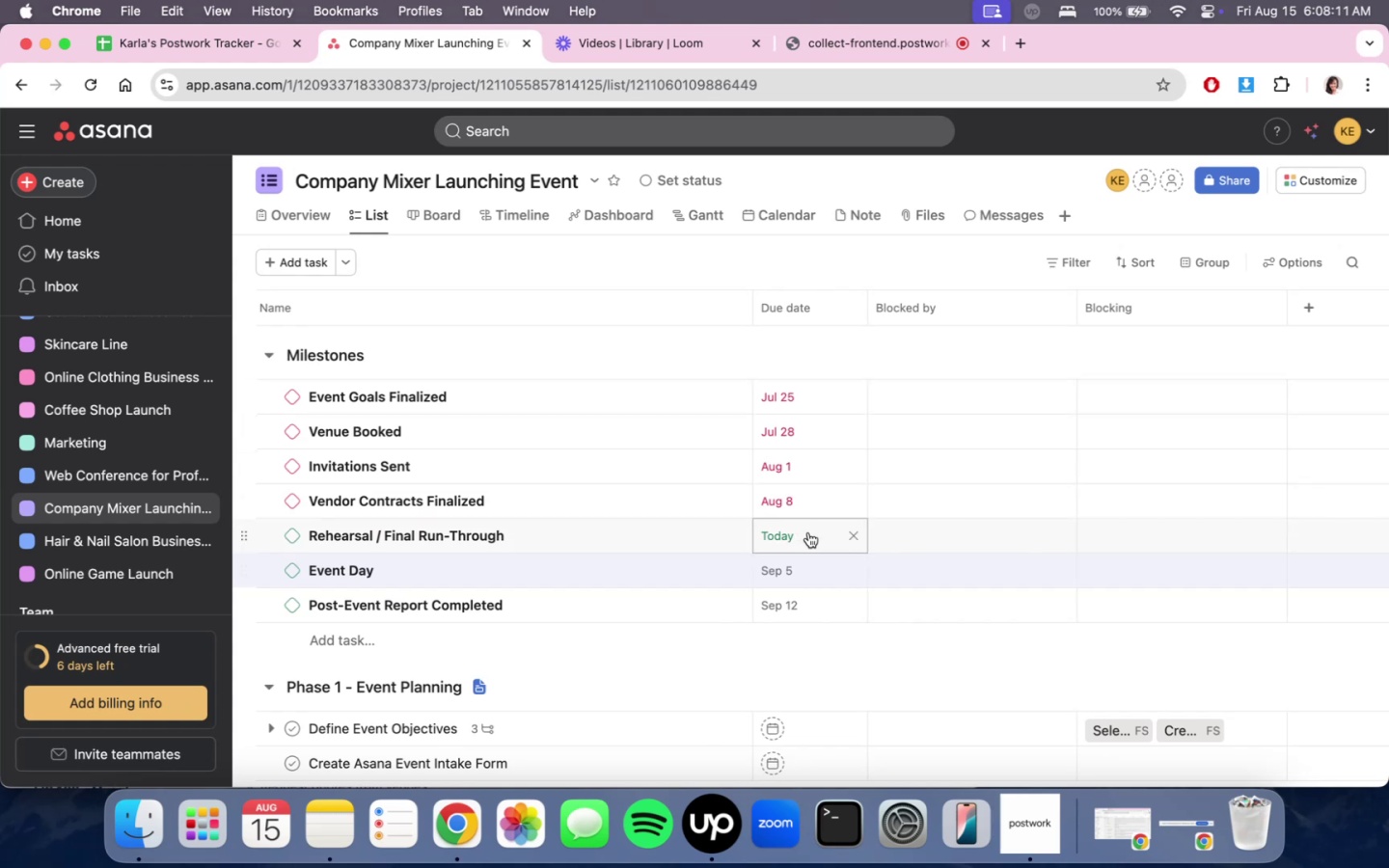 
left_click([771, 536])
 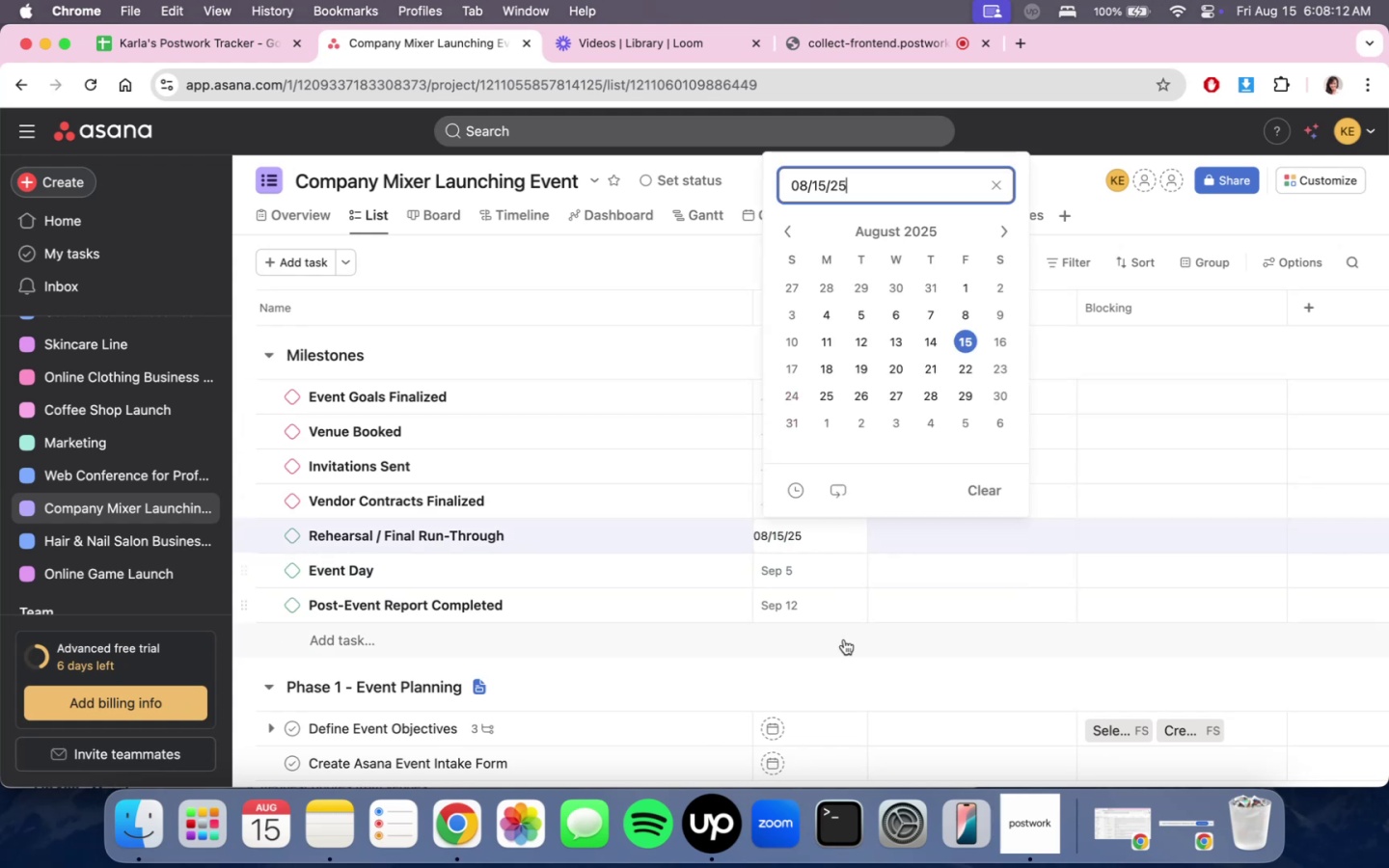 
double_click([843, 658])
 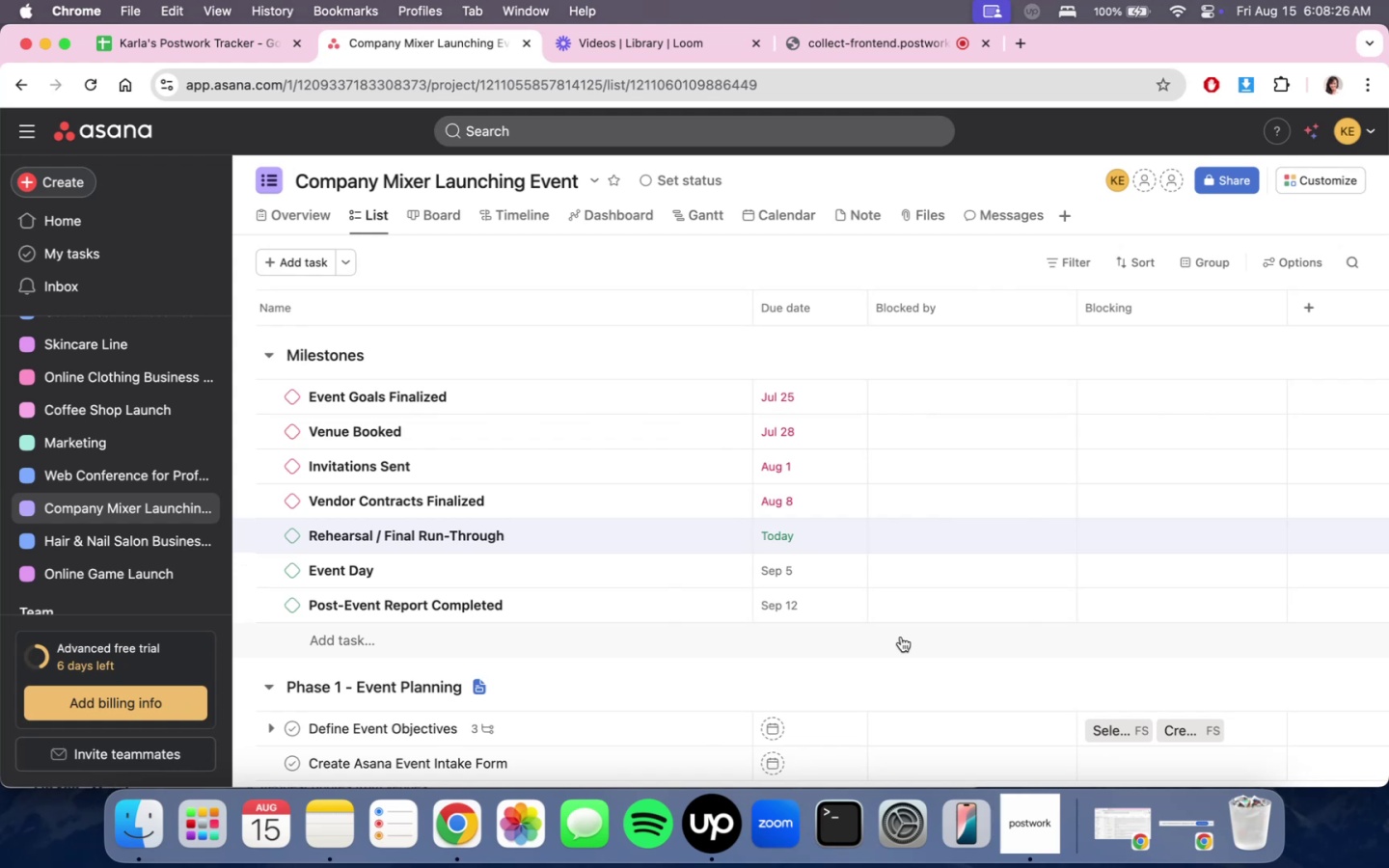 
wait(19.12)
 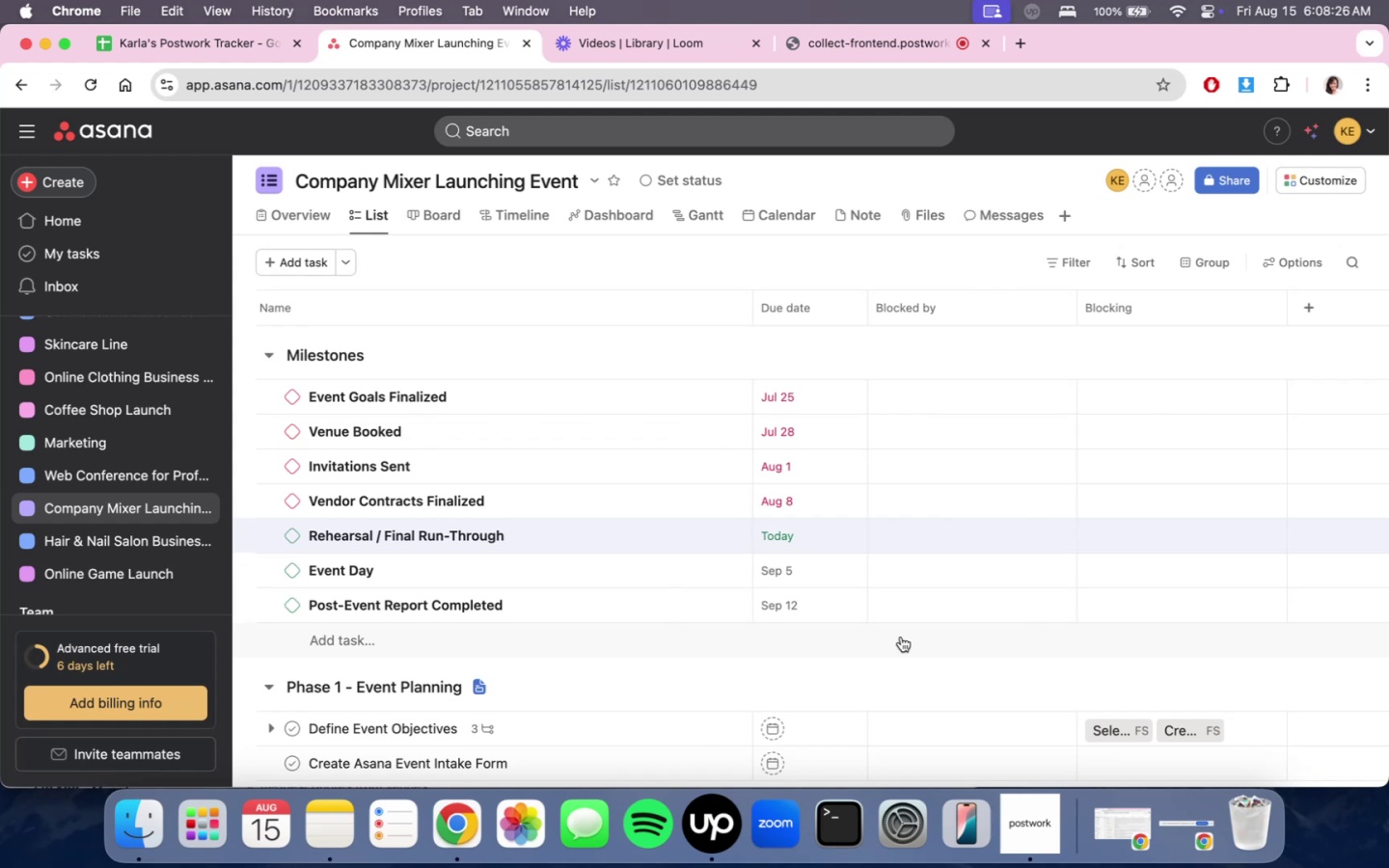 
left_click_drag(start_coordinate=[1078, 306], to_coordinate=[1046, 305])
 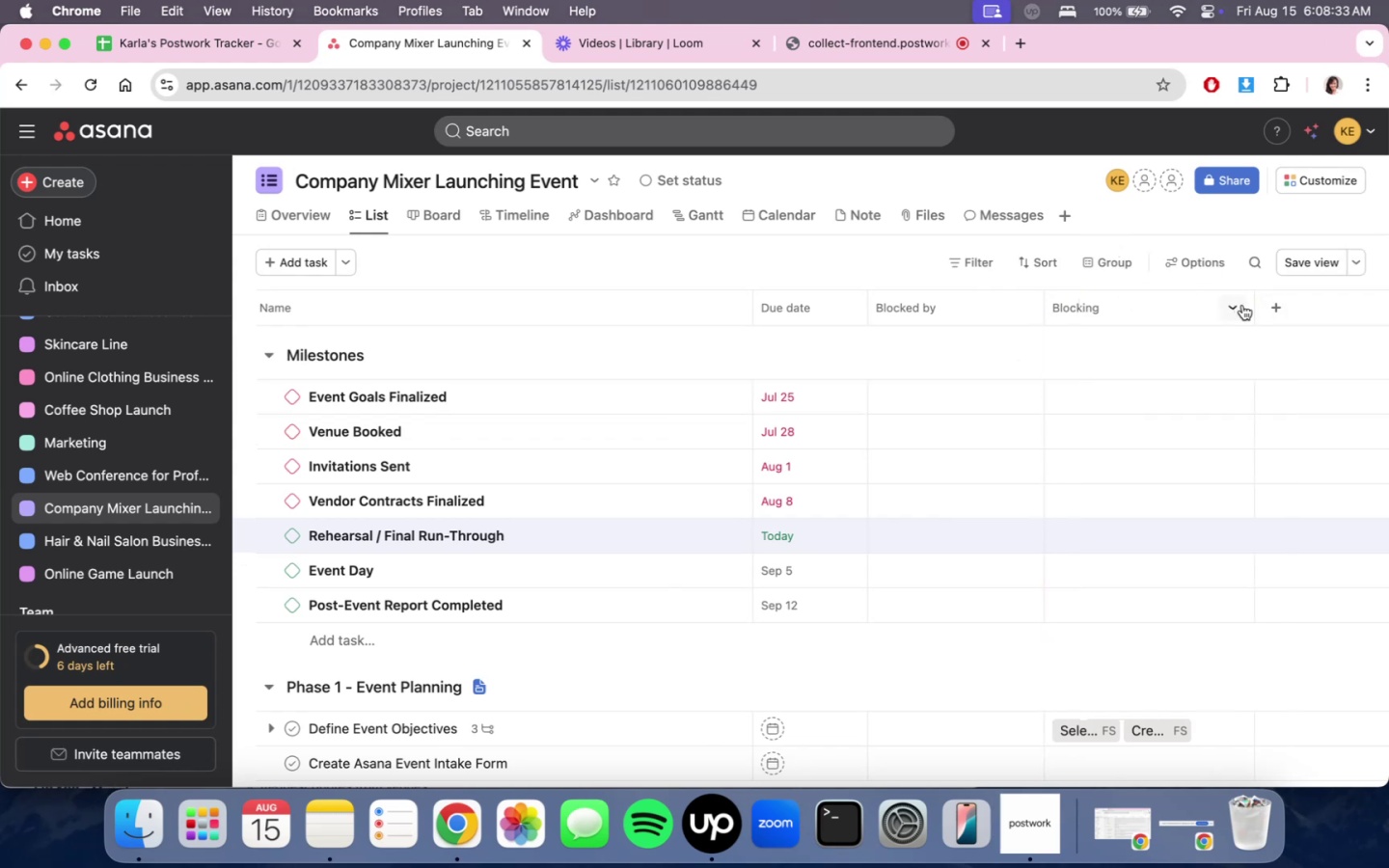 
left_click([1248, 307])
 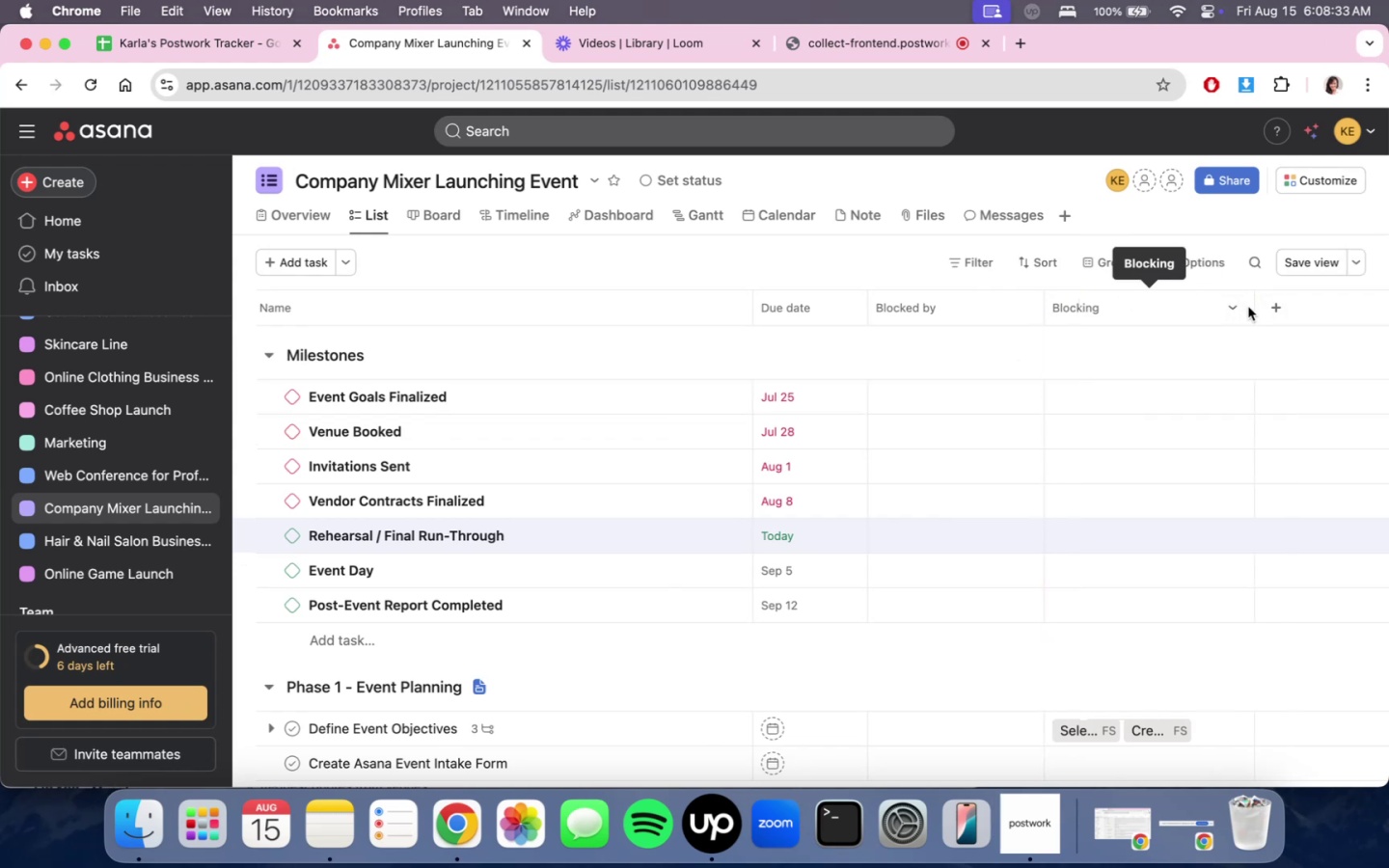 
left_click_drag(start_coordinate=[1254, 304], to_coordinate=[1210, 303])
 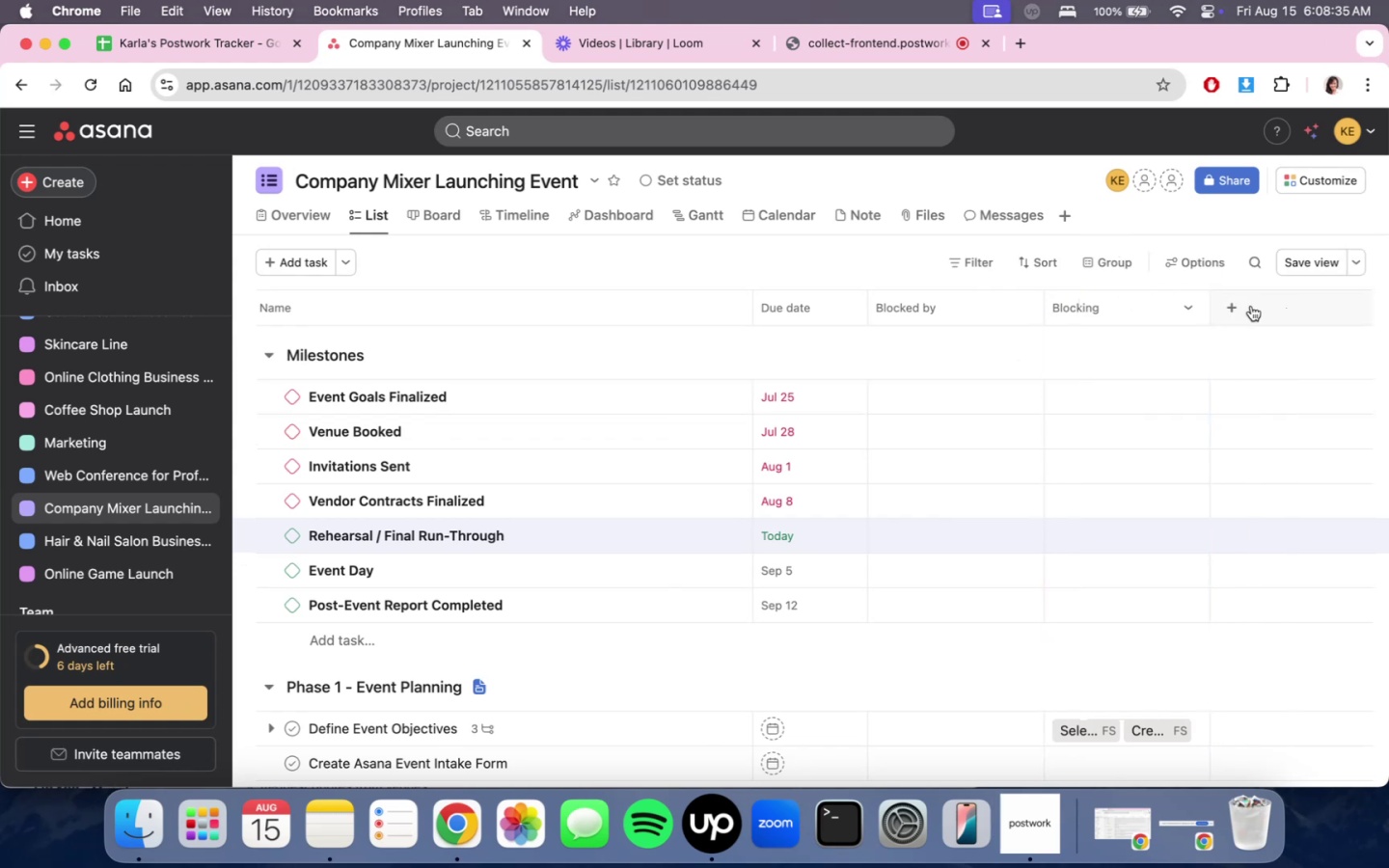 
left_click([1232, 306])
 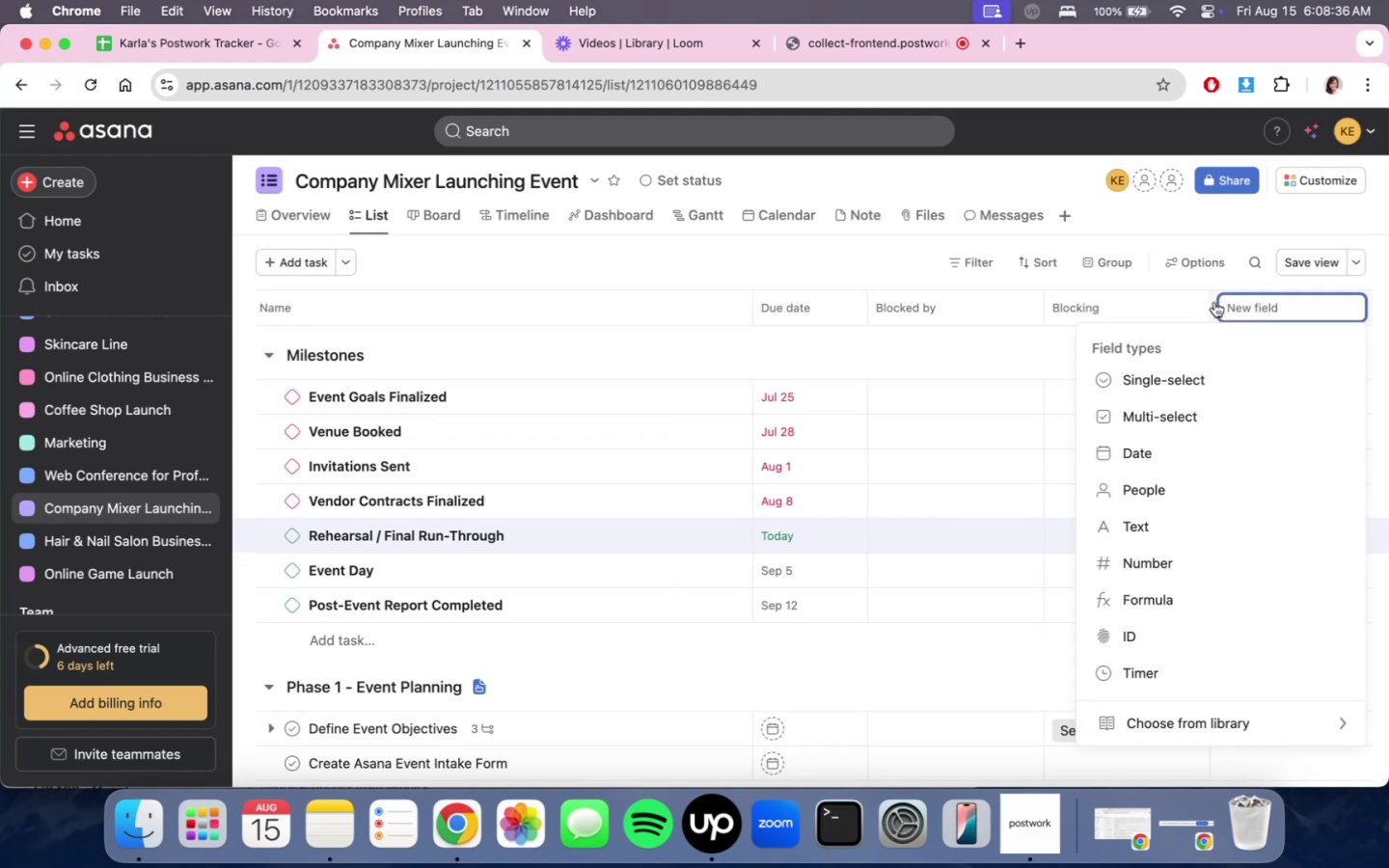 
left_click([1127, 316])
 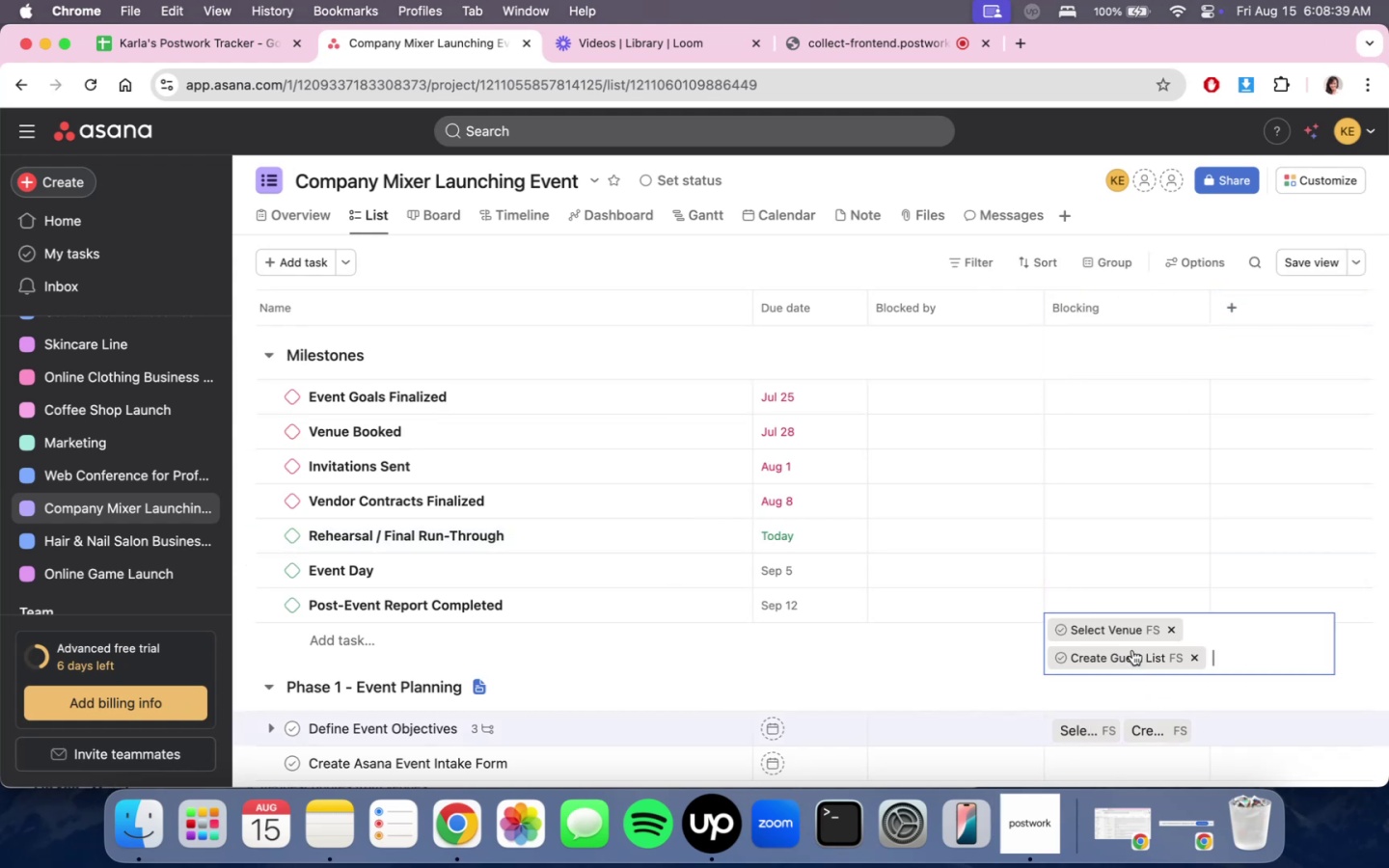 
left_click([900, 643])
 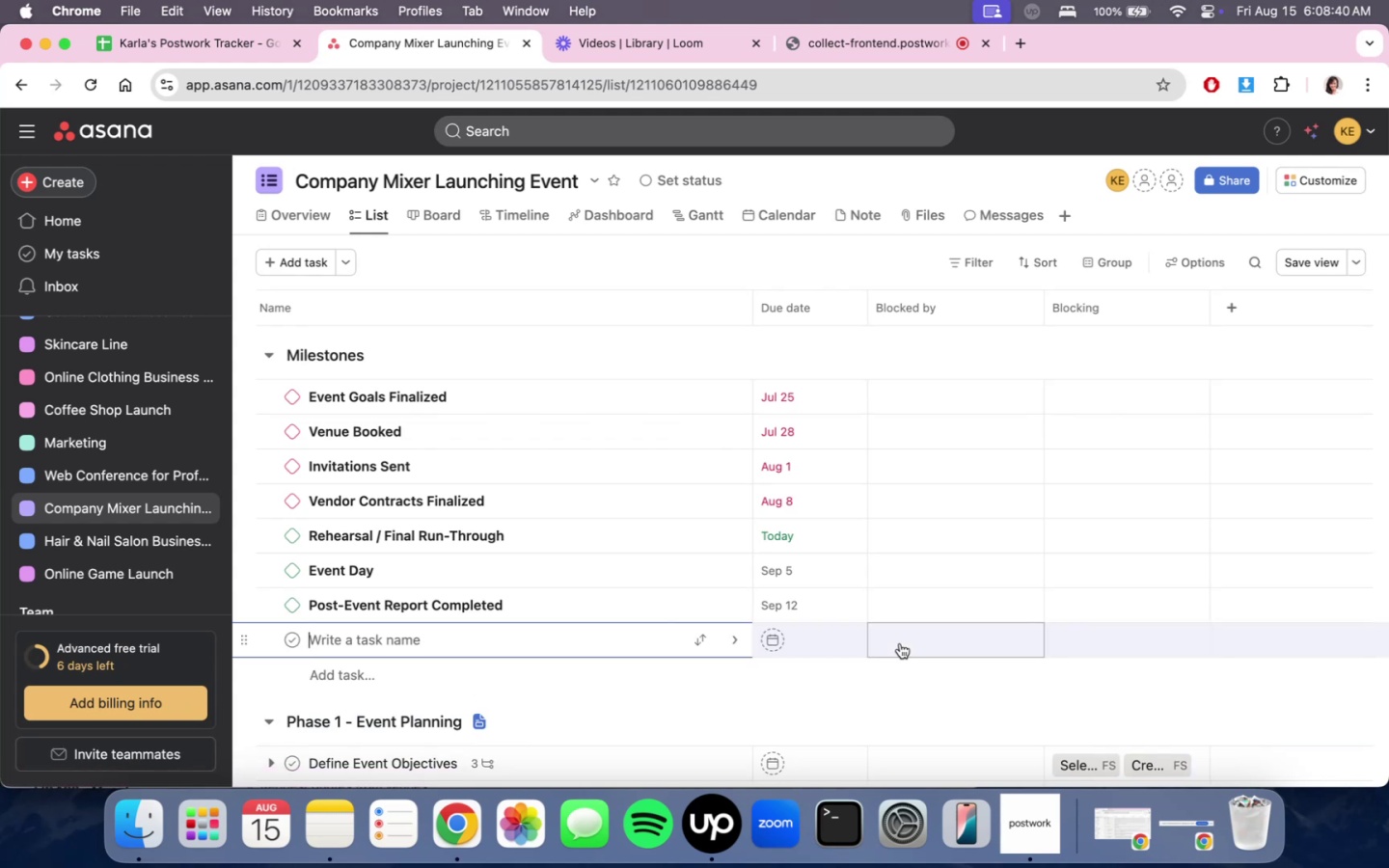 
left_click([926, 693])
 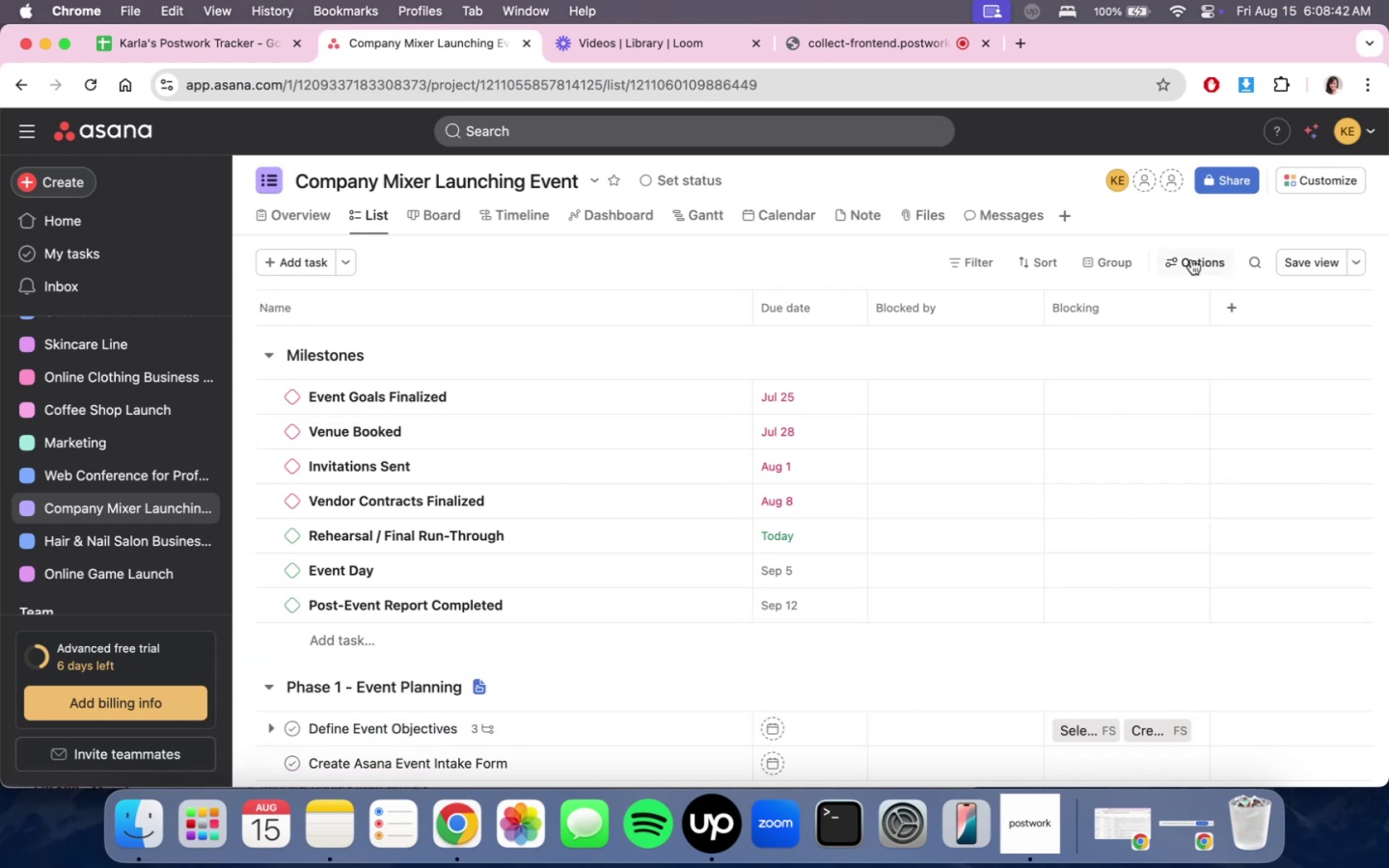 
left_click([1291, 273])
 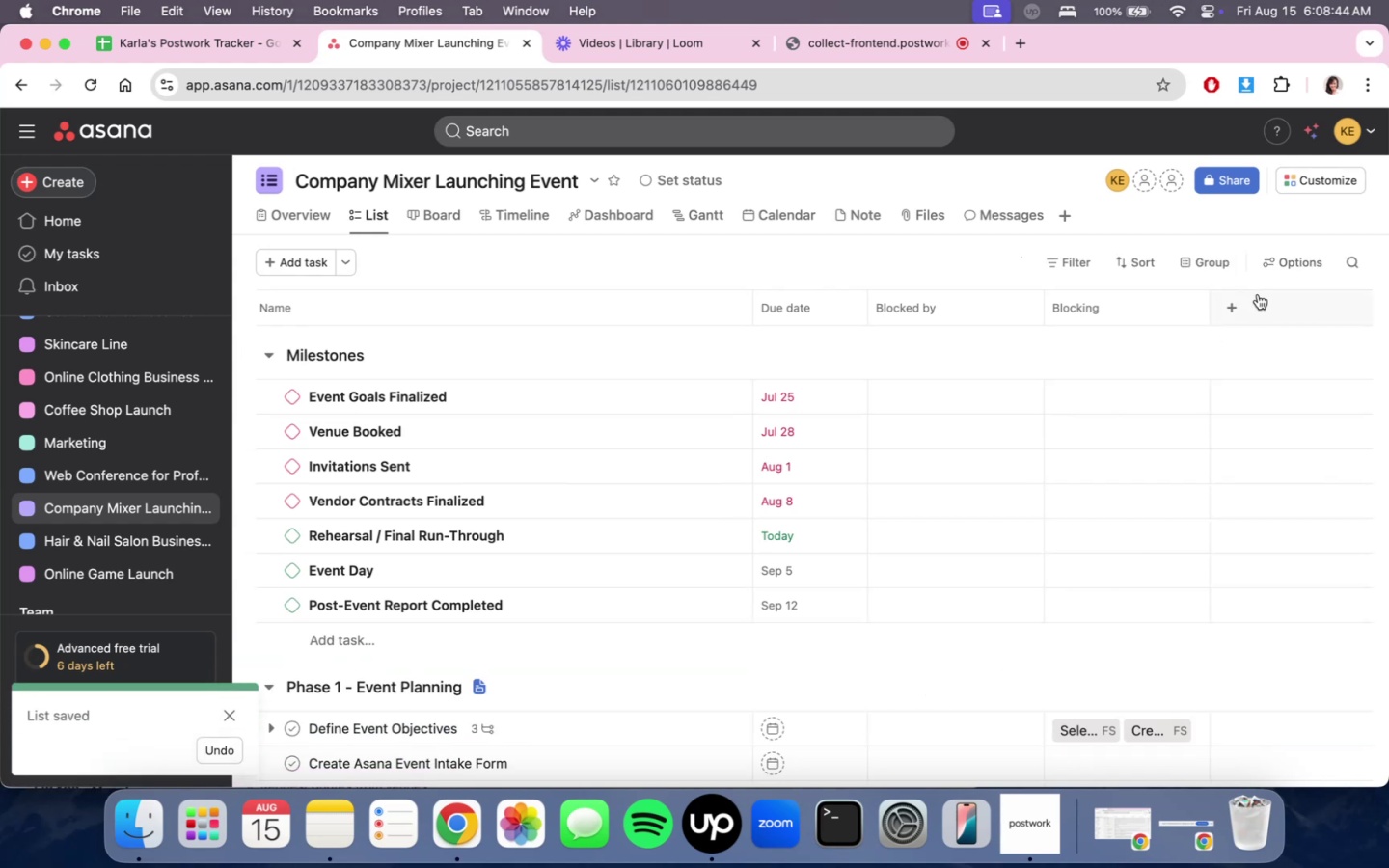 
left_click([1240, 306])
 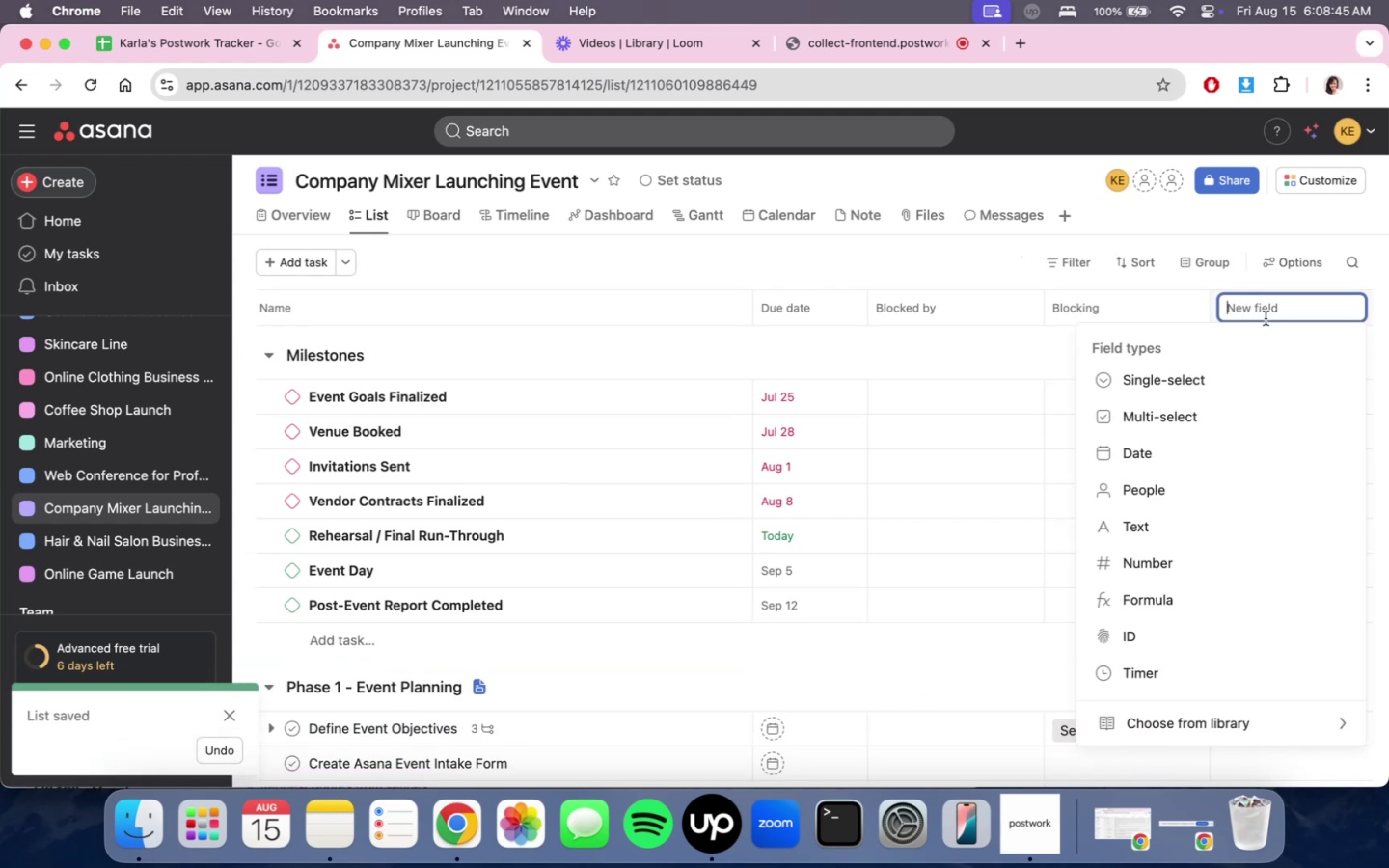 
scroll: coordinate [1260, 668], scroll_direction: down, amount: 10.0
 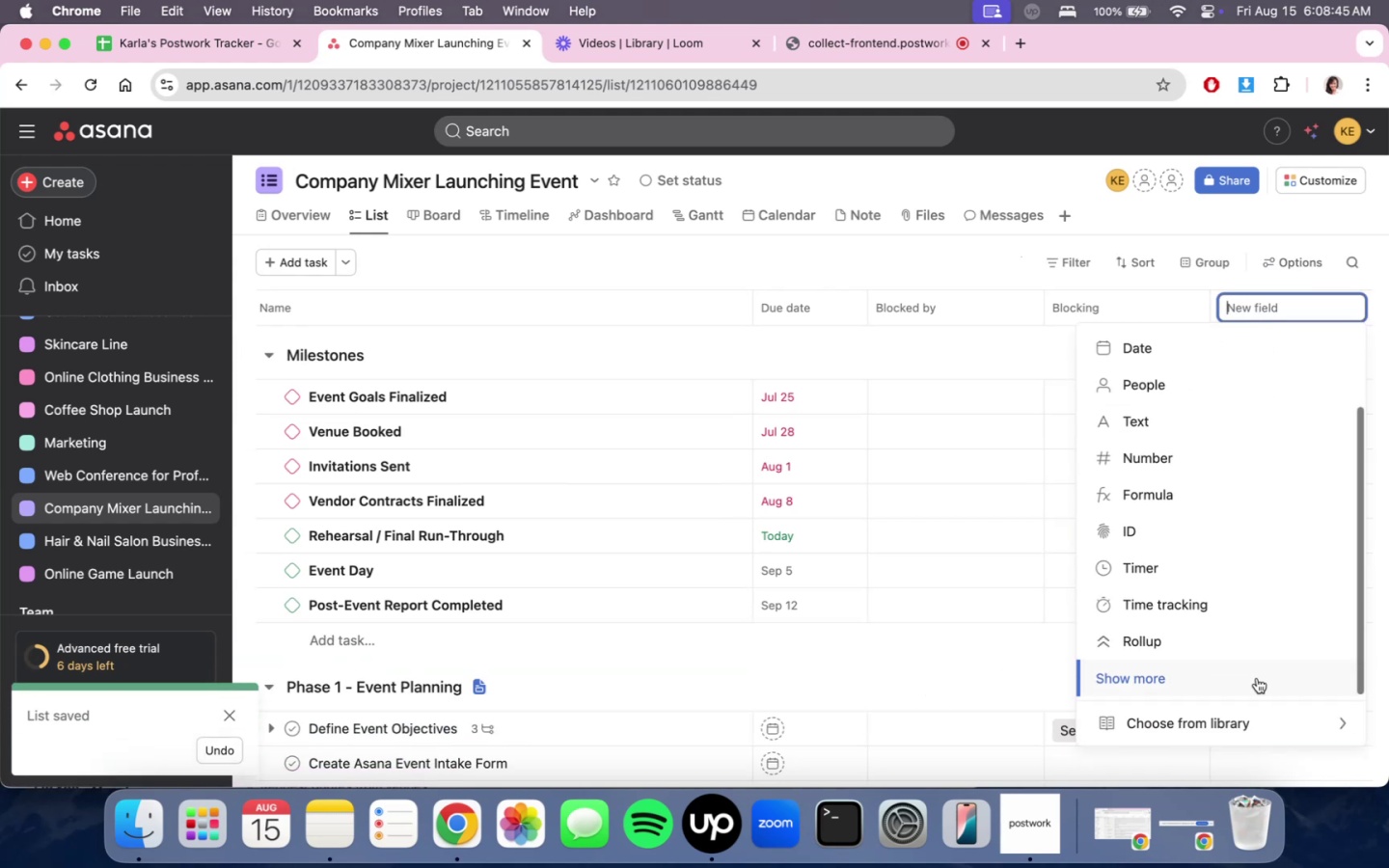 
left_click([1257, 678])
 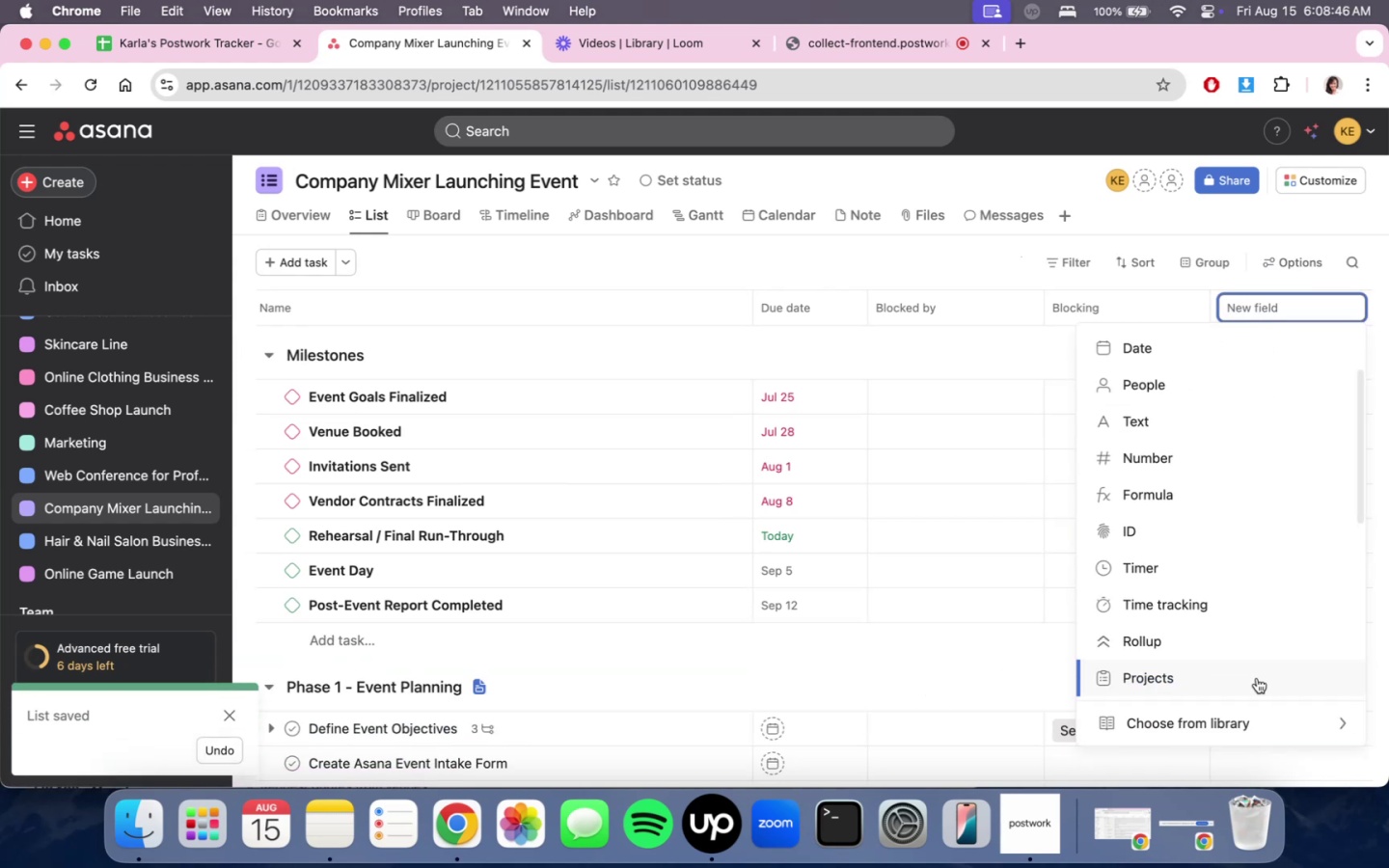 
scroll: coordinate [1257, 557], scroll_direction: down, amount: 12.0
 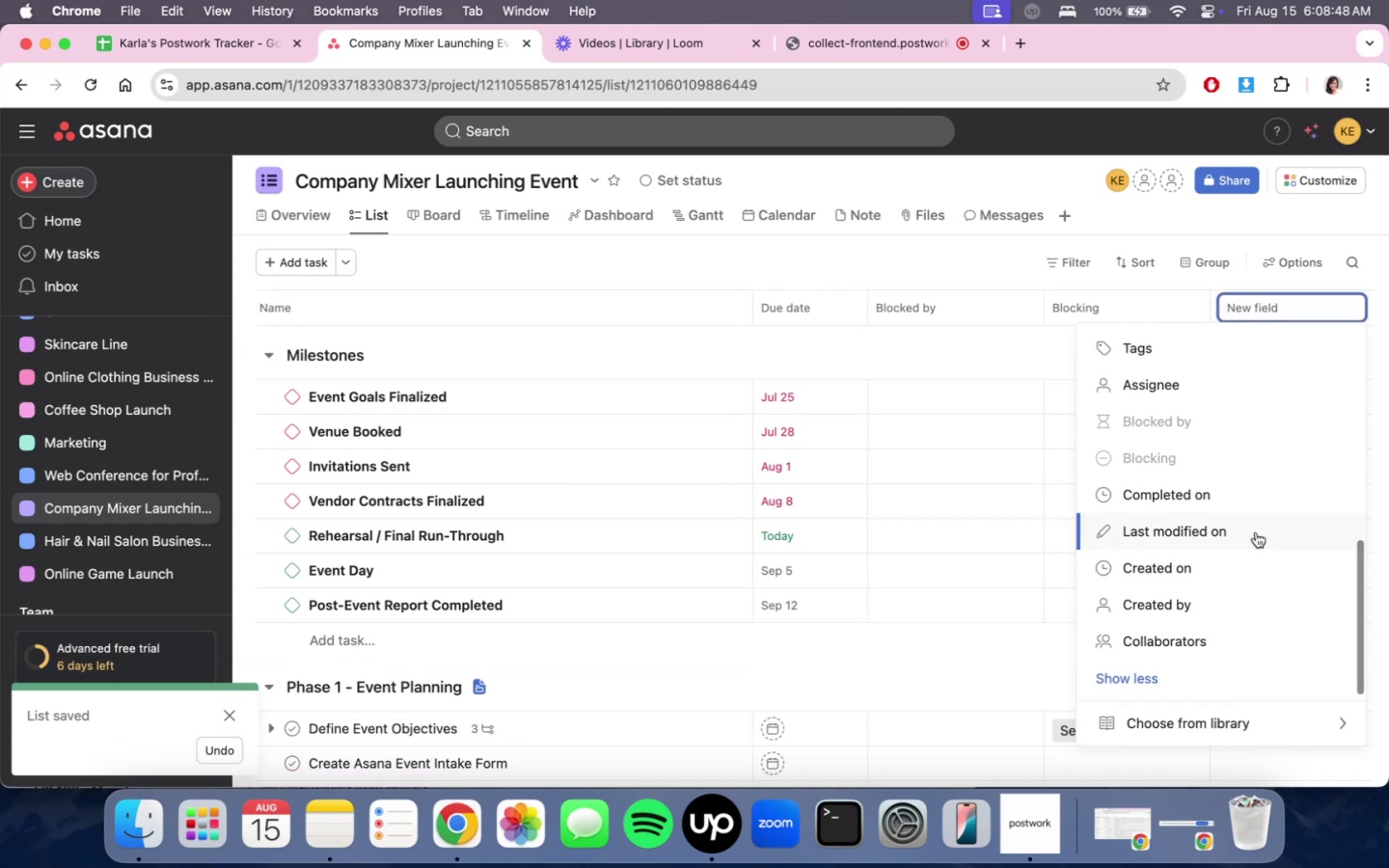 
scroll: coordinate [1266, 465], scroll_direction: up, amount: 22.0
 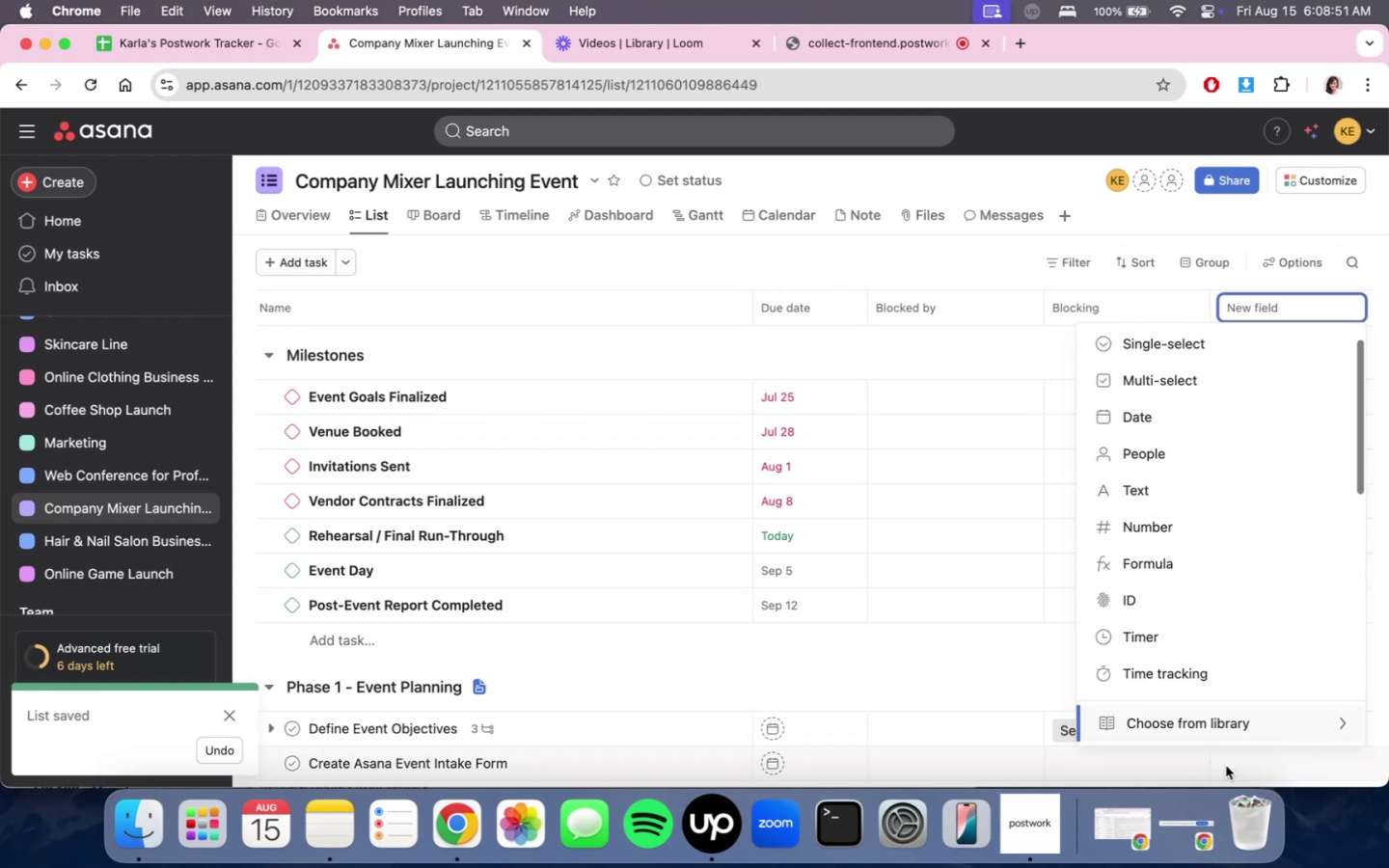 
left_click([1236, 732])
 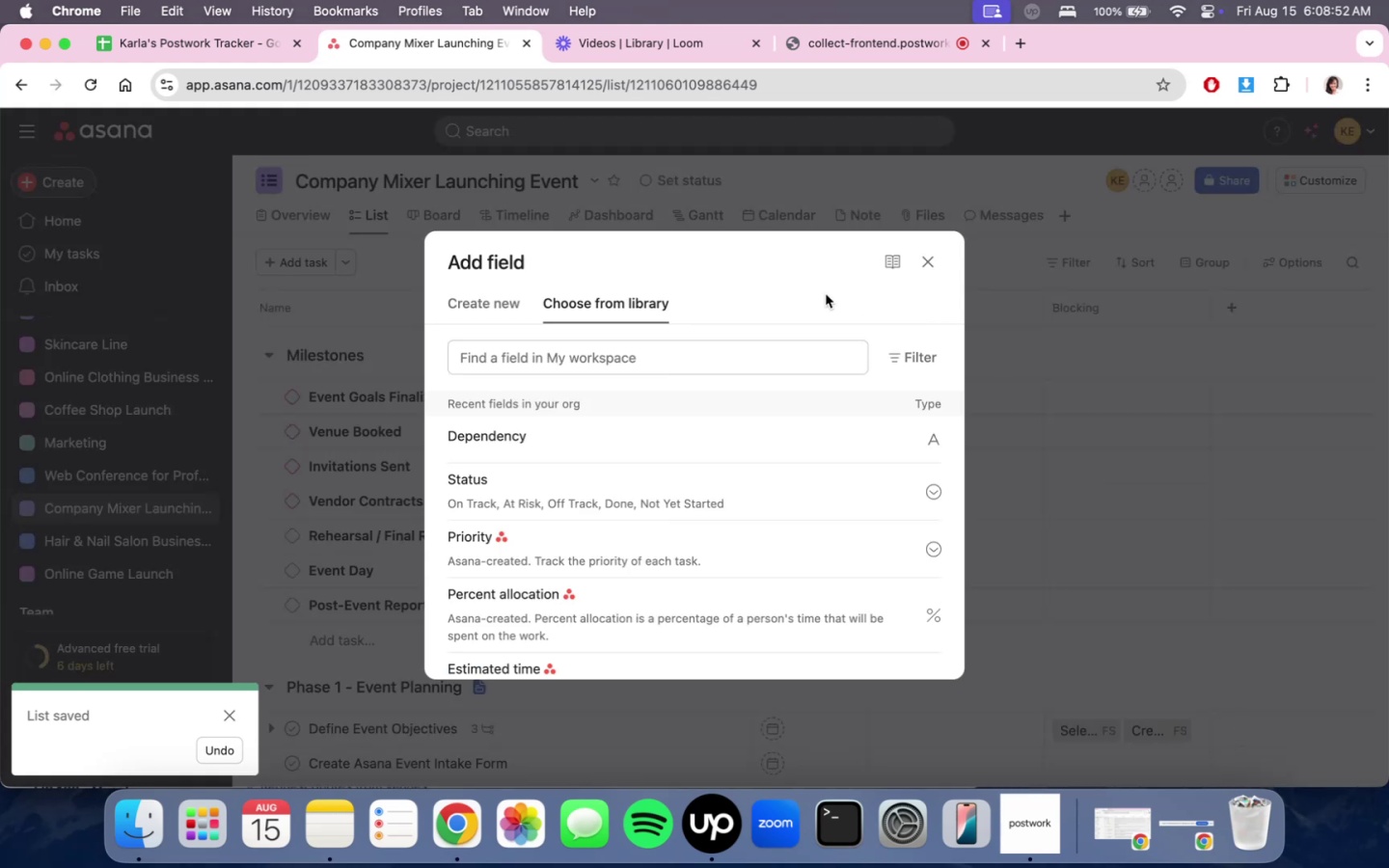 
scroll: coordinate [800, 499], scroll_direction: down, amount: 7.0
 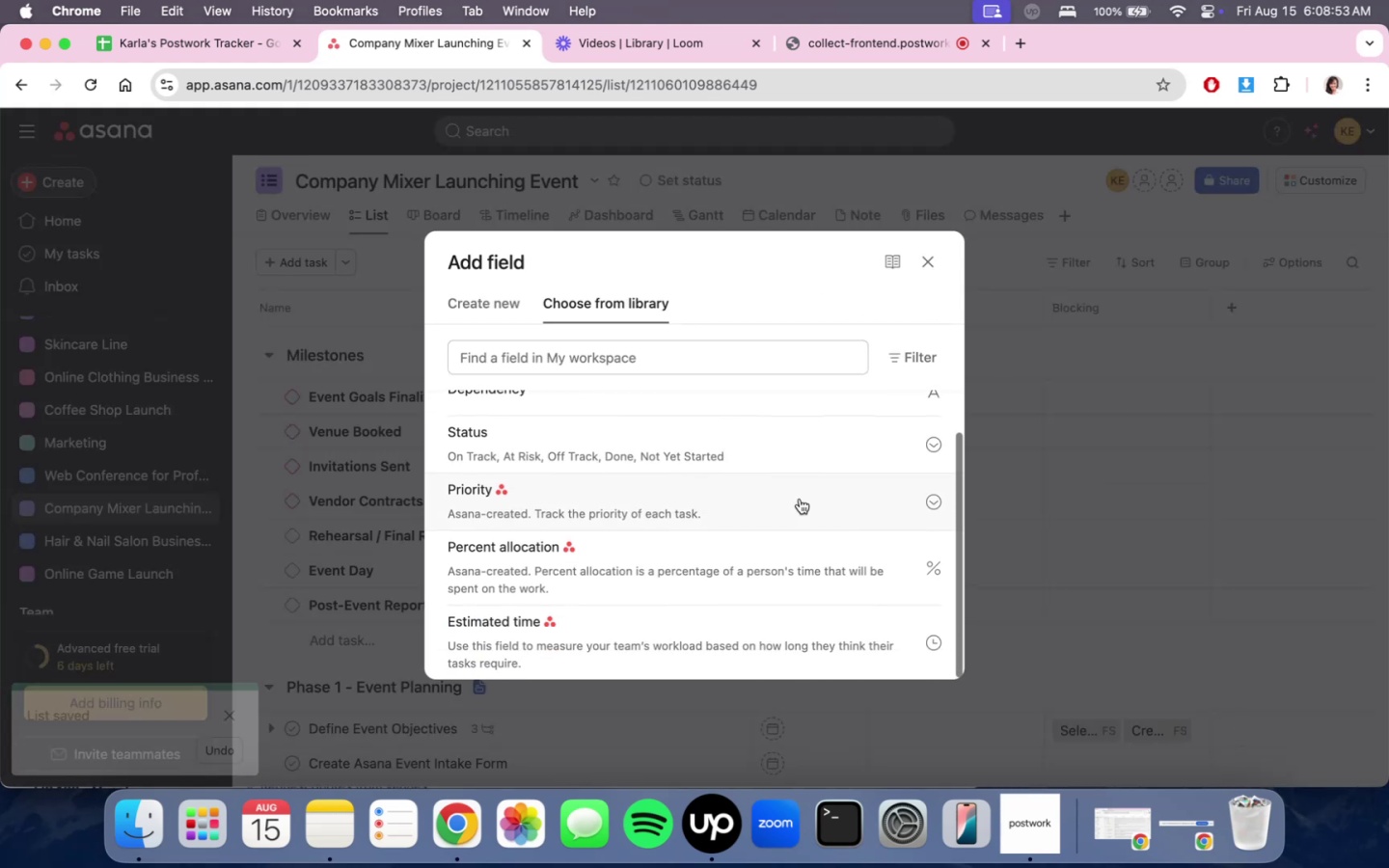 
scroll: coordinate [799, 487], scroll_direction: up, amount: 2.0
 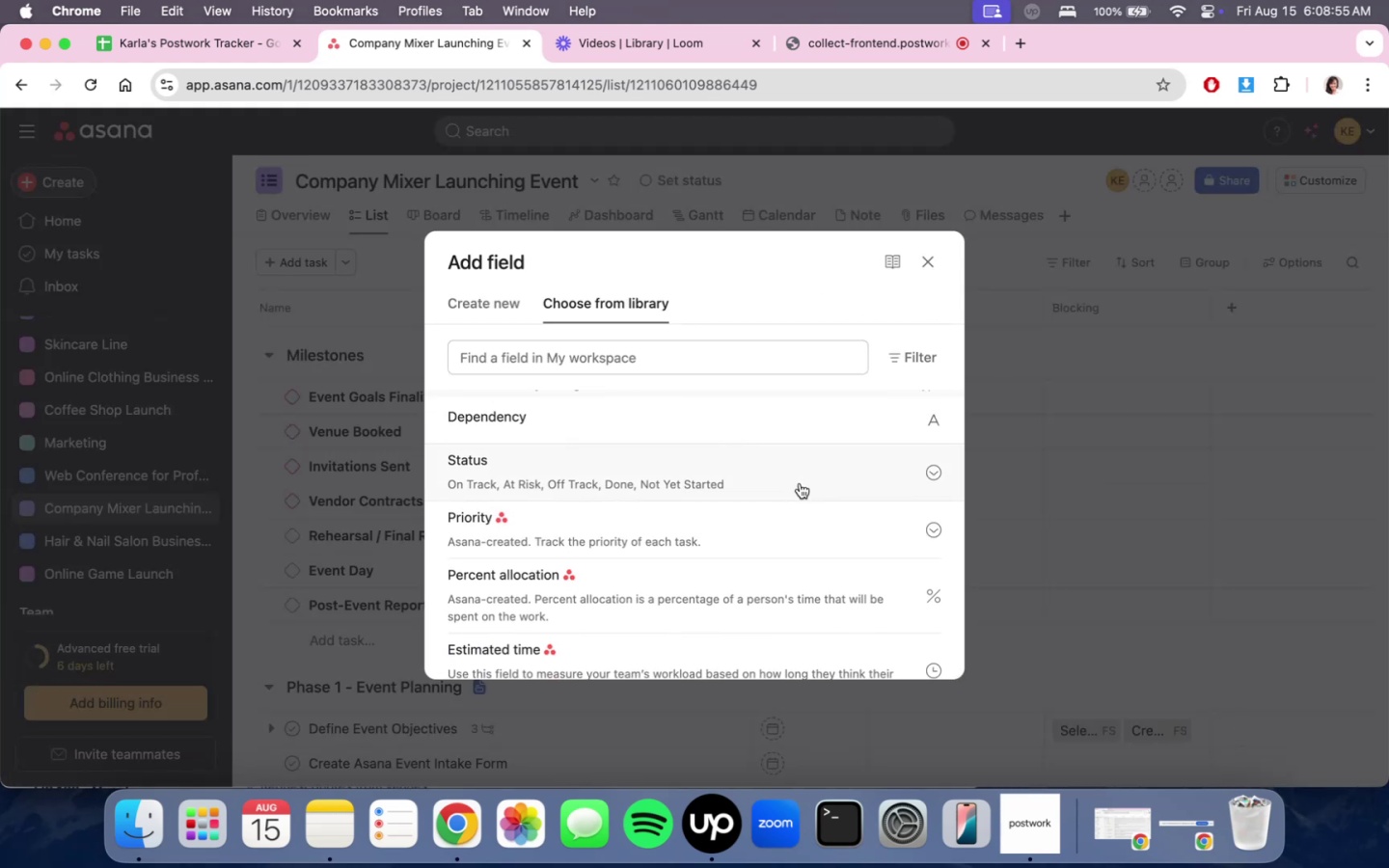 
left_click([800, 483])
 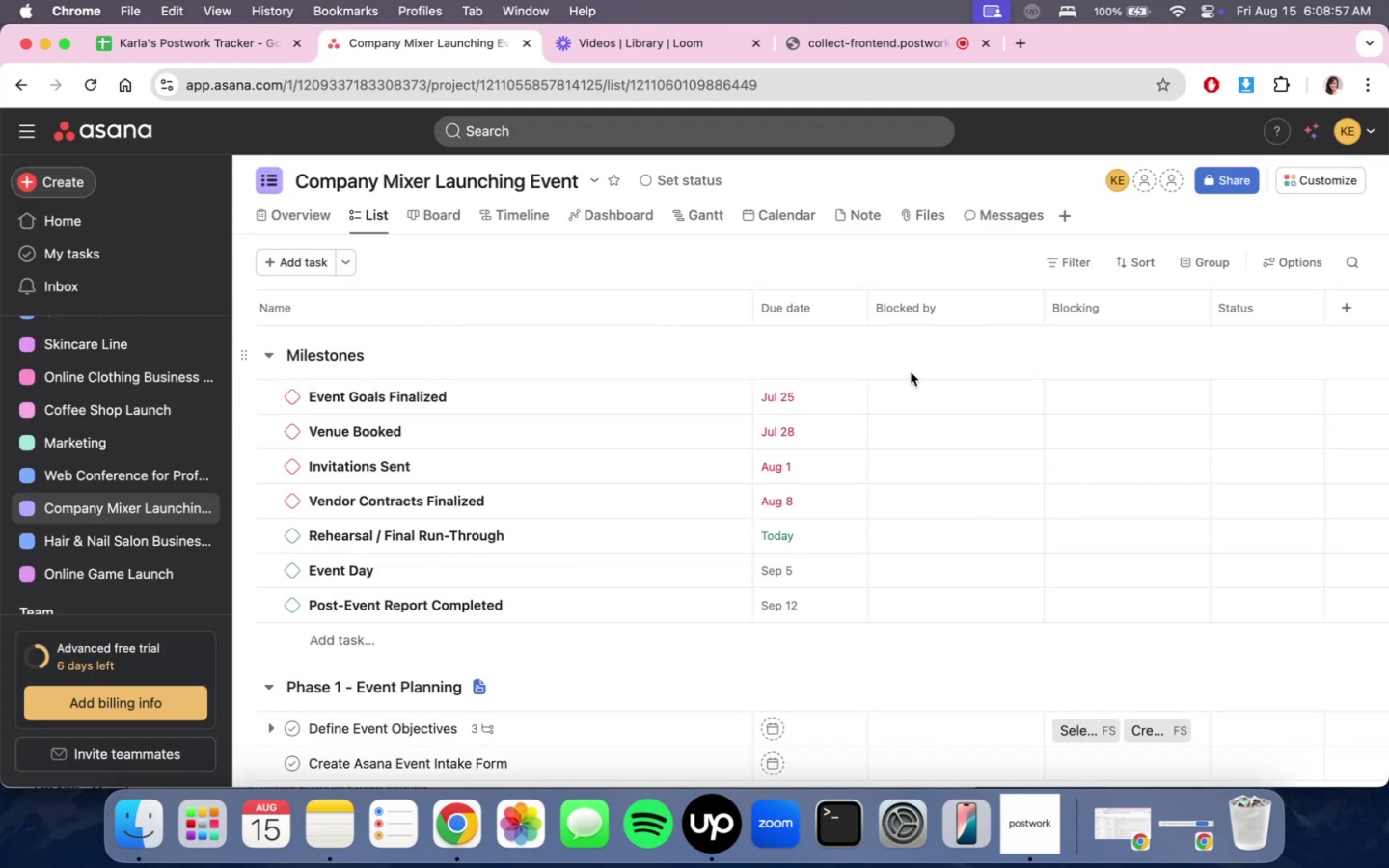 
left_click([1283, 393])
 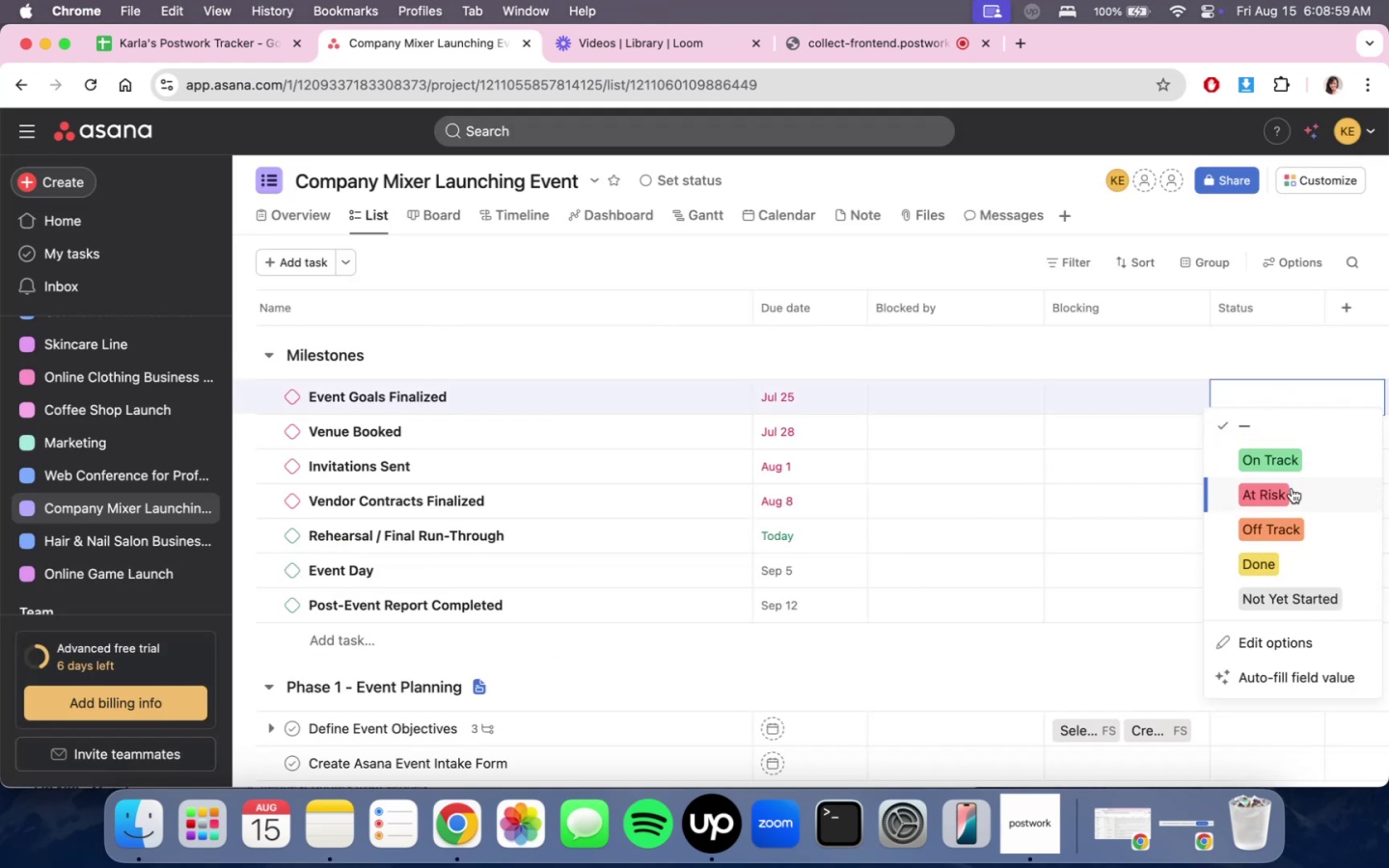 
left_click([1289, 557])
 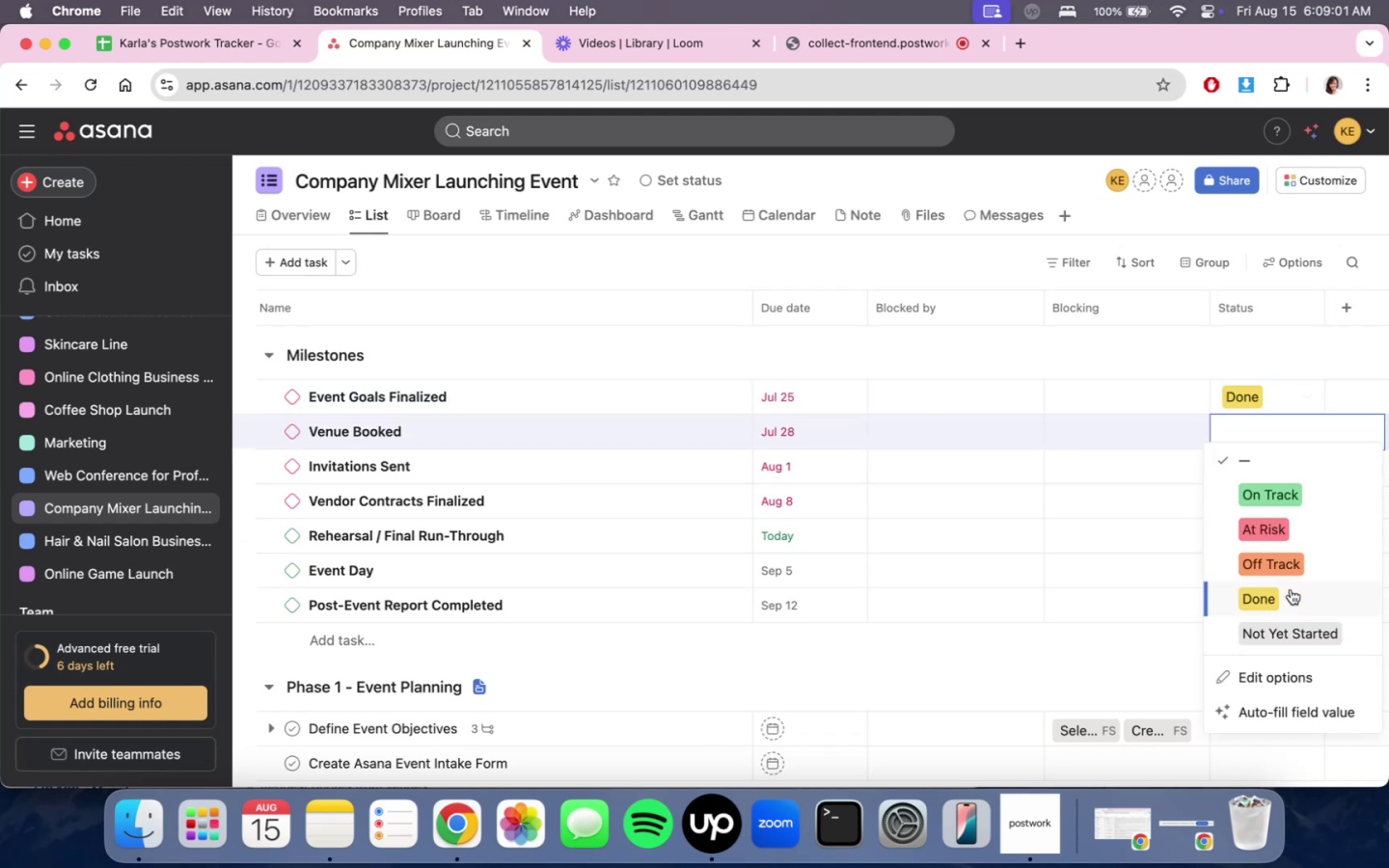 
double_click([1276, 474])
 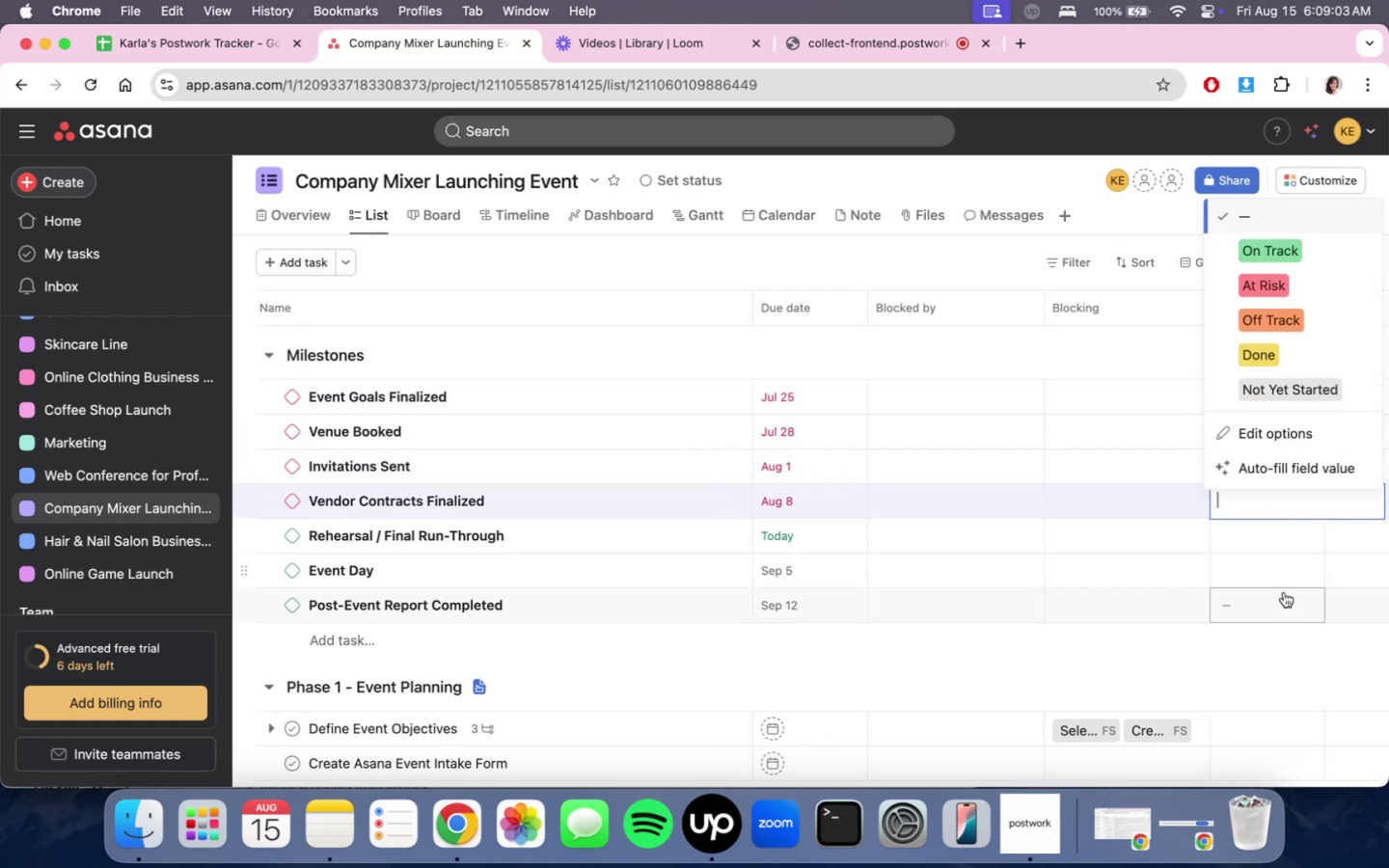 
left_click([1291, 361])
 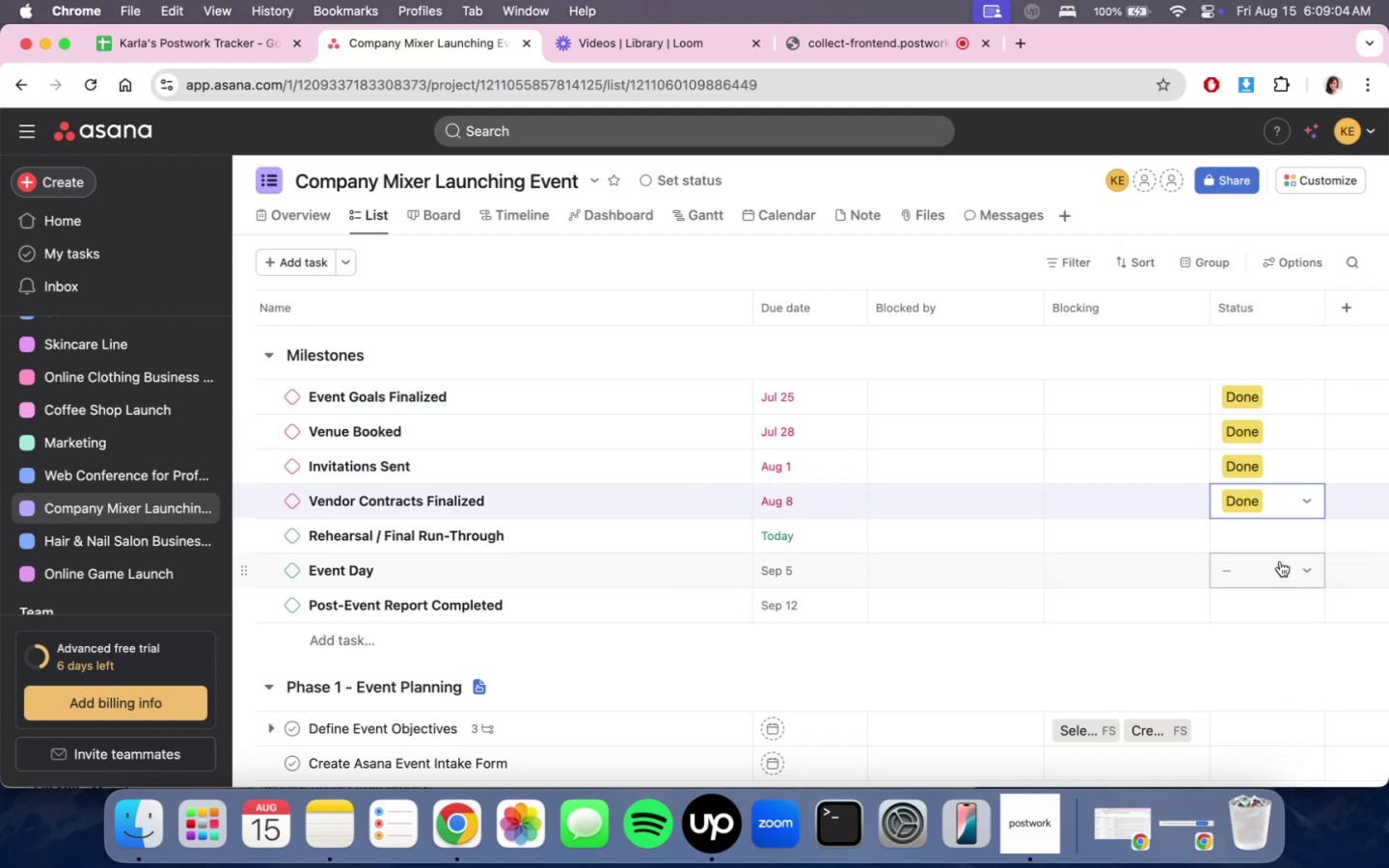 
left_click([1285, 531])
 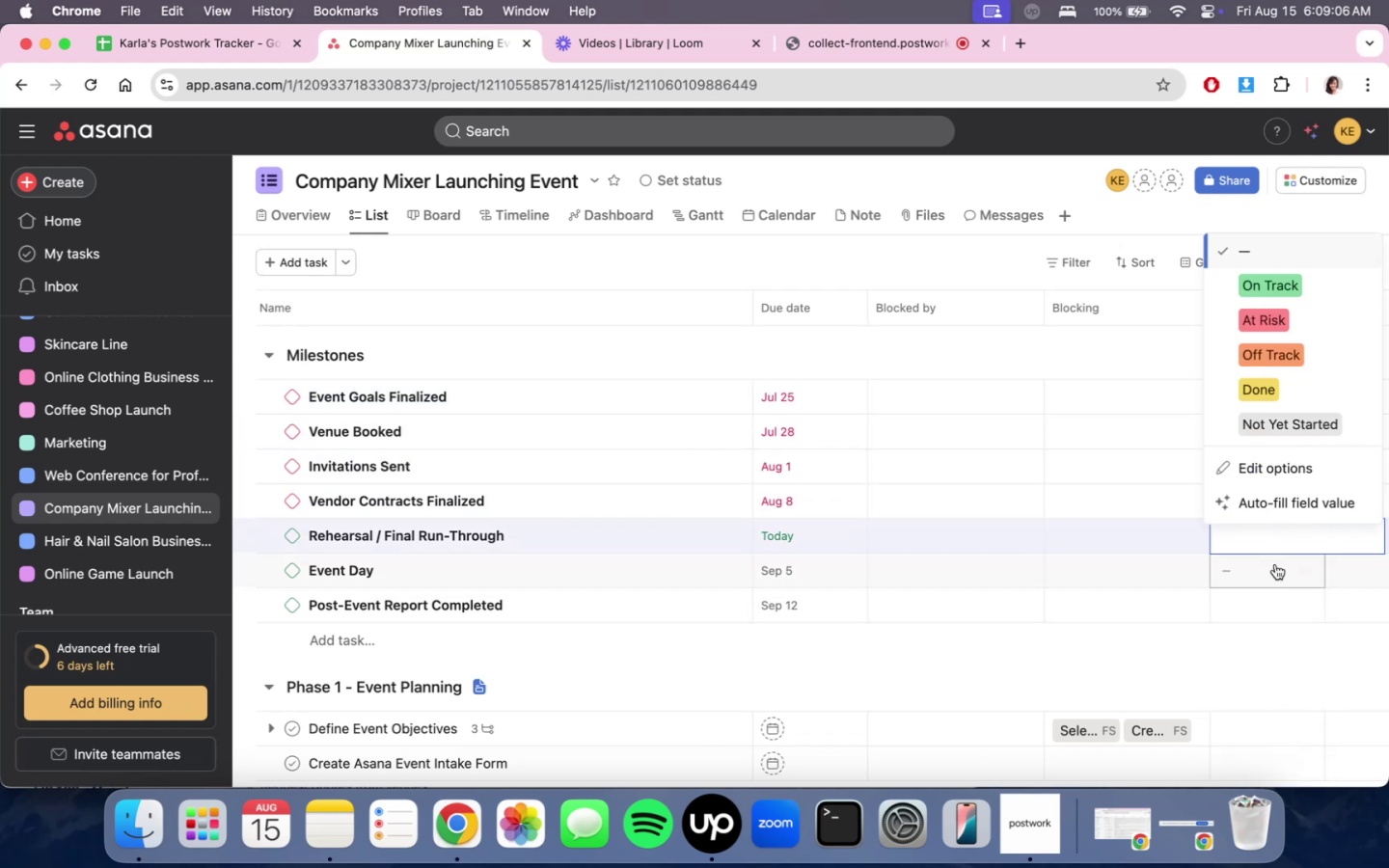 
left_click([1302, 275])
 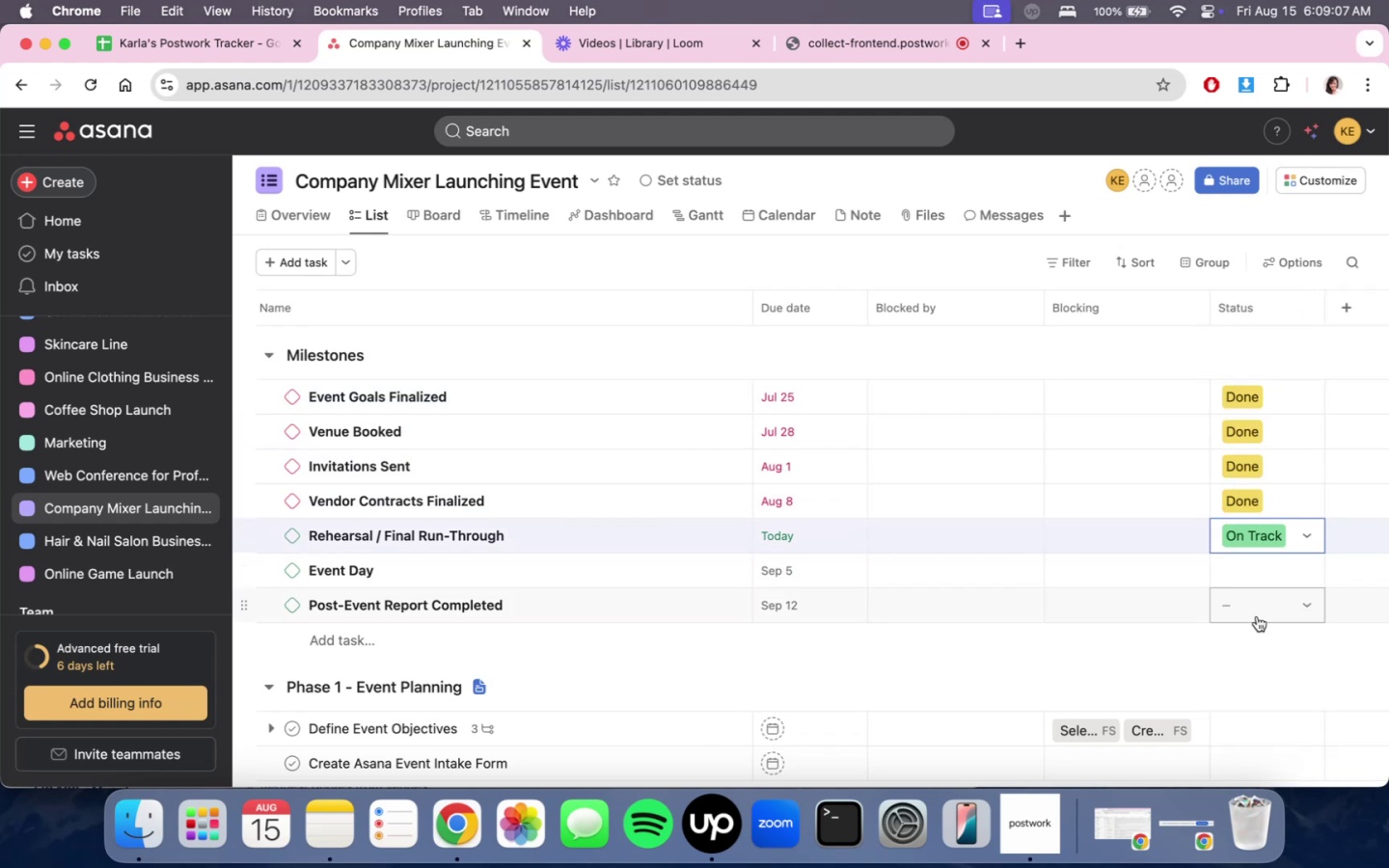 
double_click([1257, 571])
 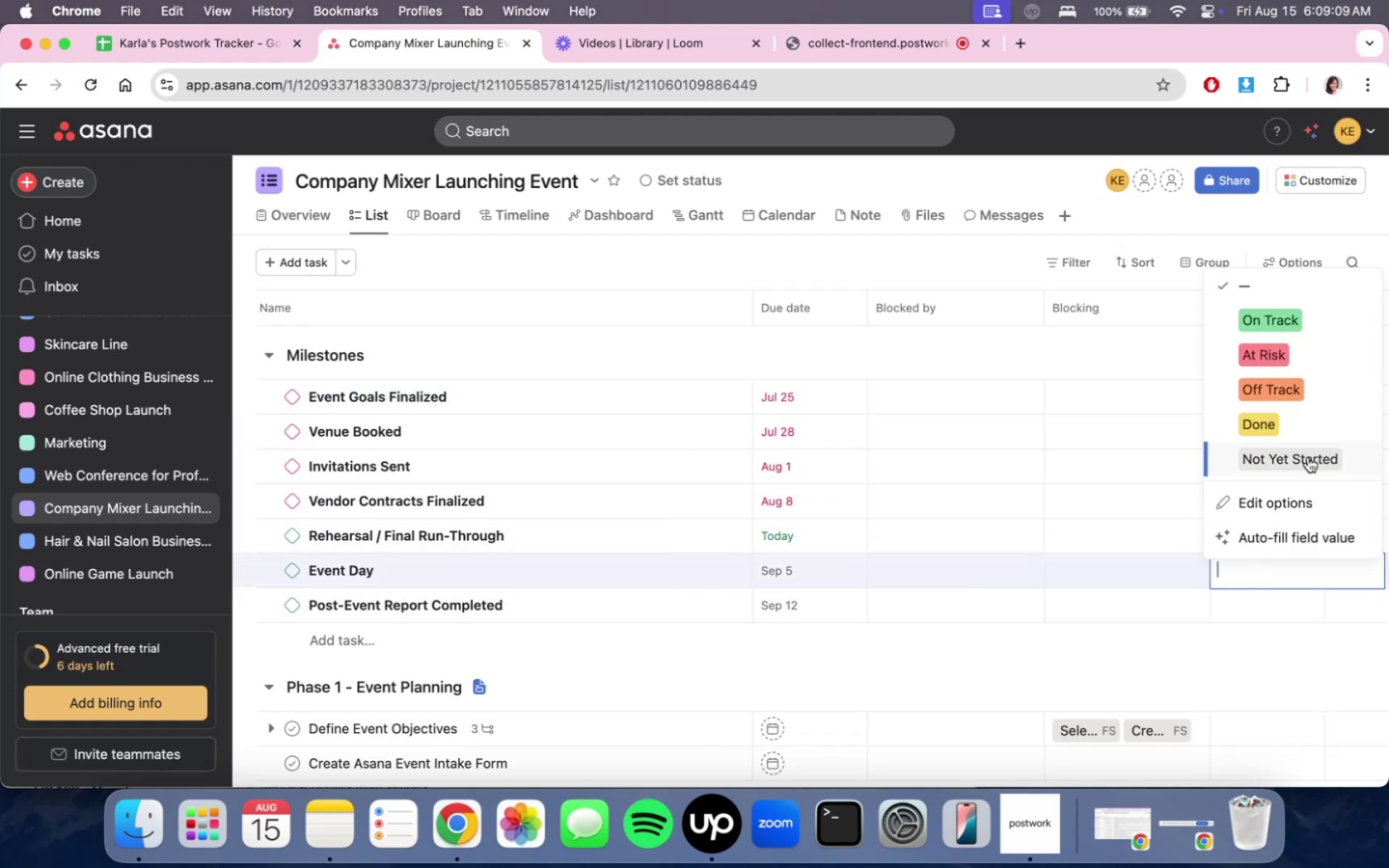 
double_click([1282, 610])
 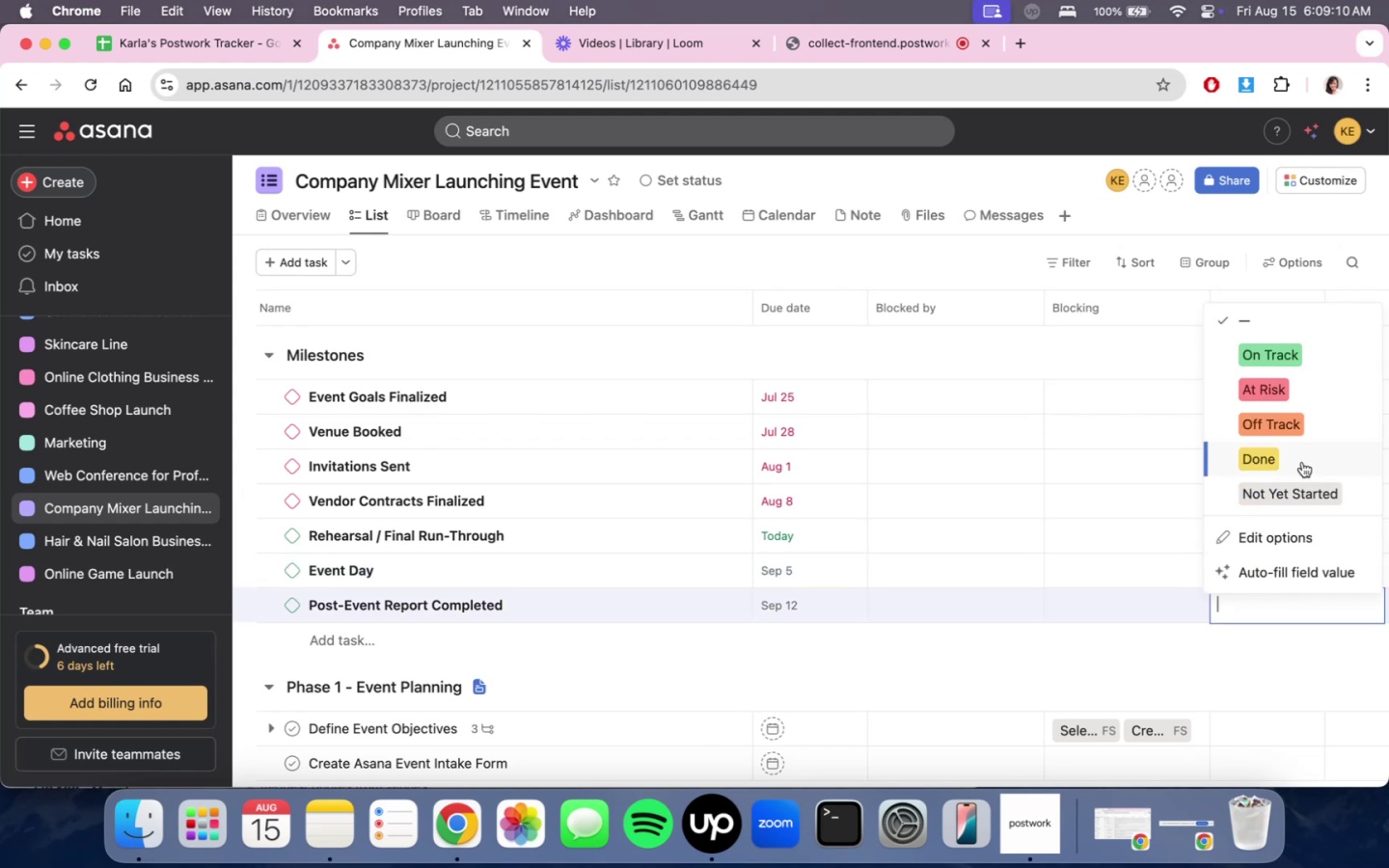 
left_click([1301, 486])
 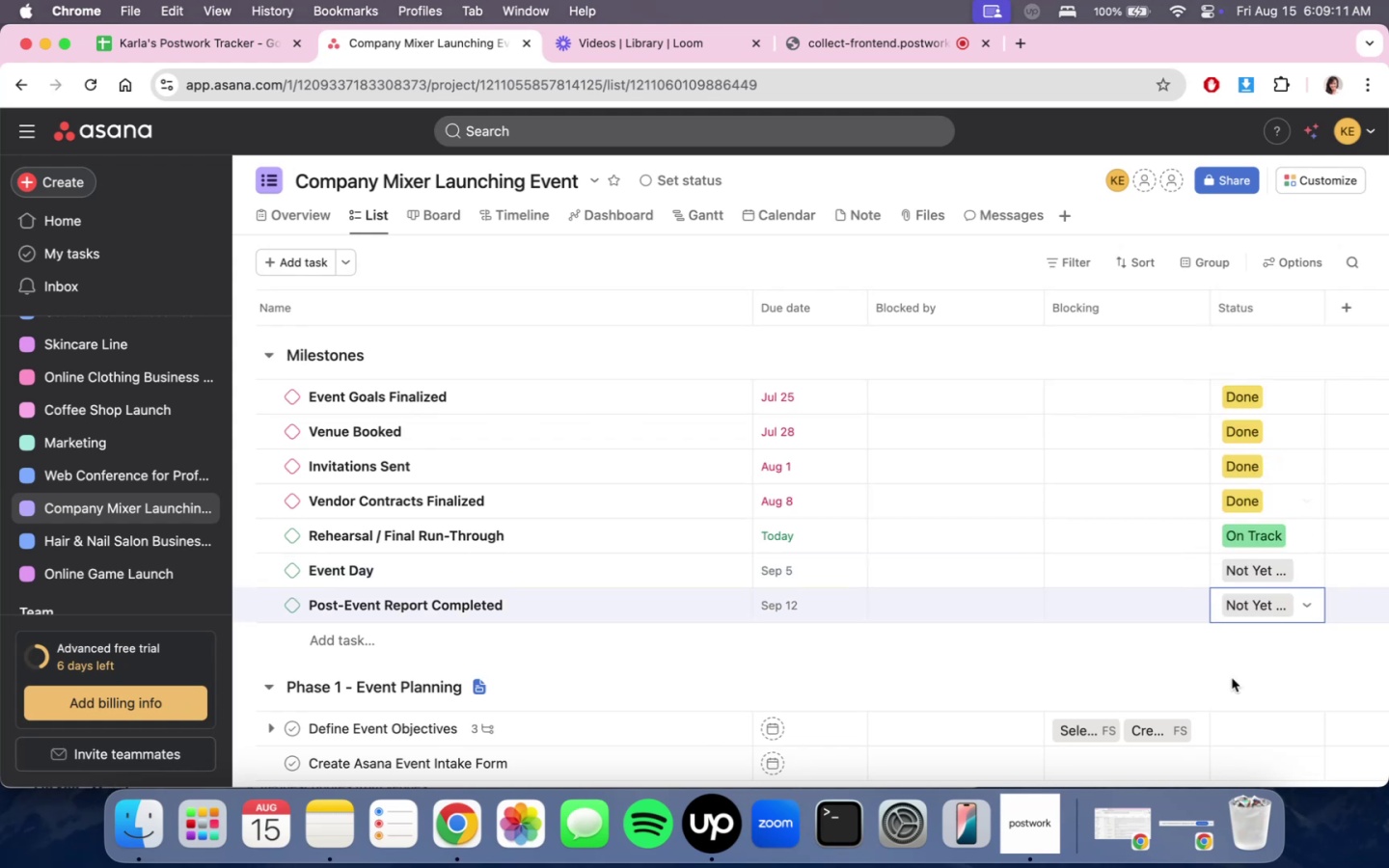 
double_click([1233, 701])
 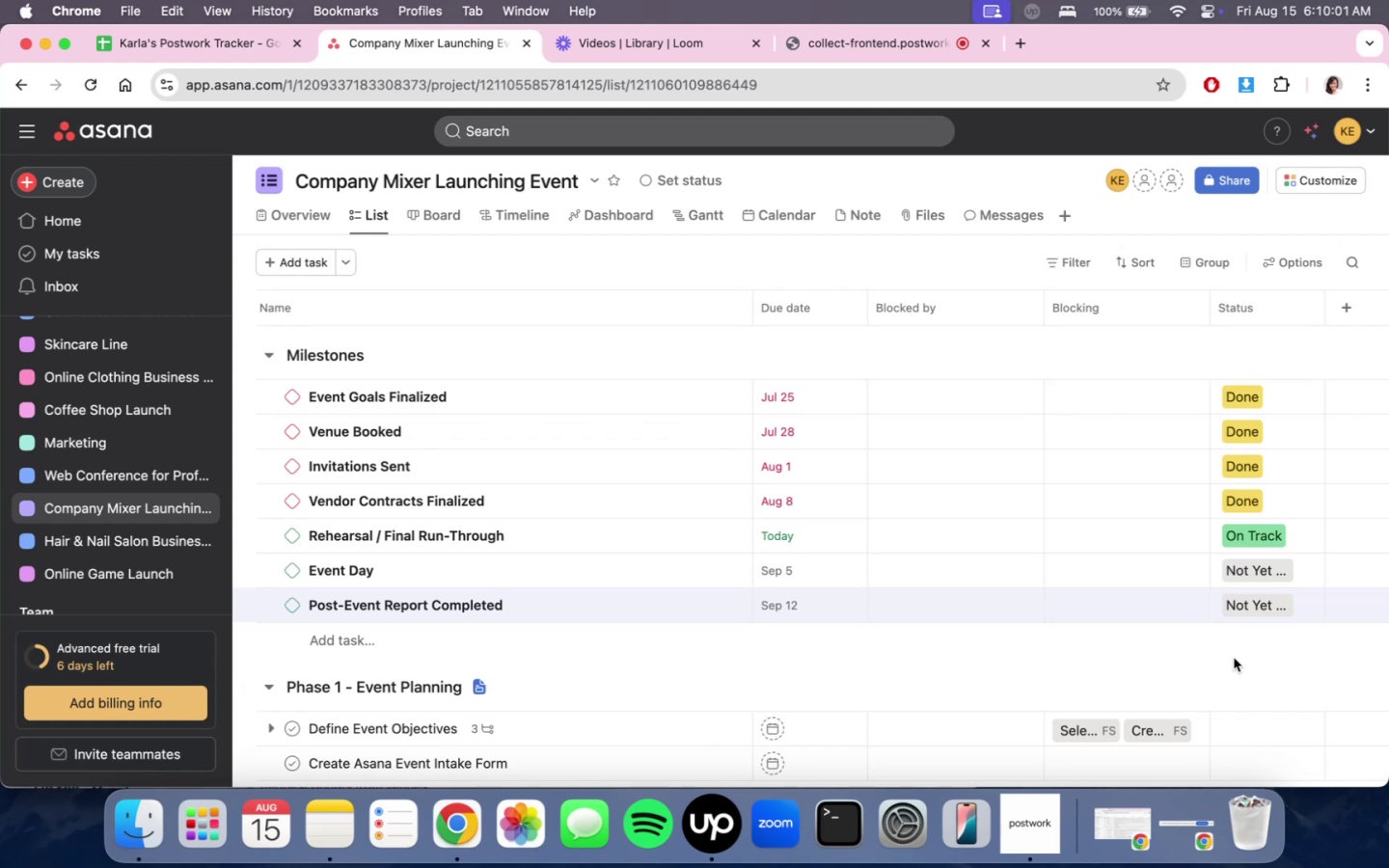 
wait(54.63)
 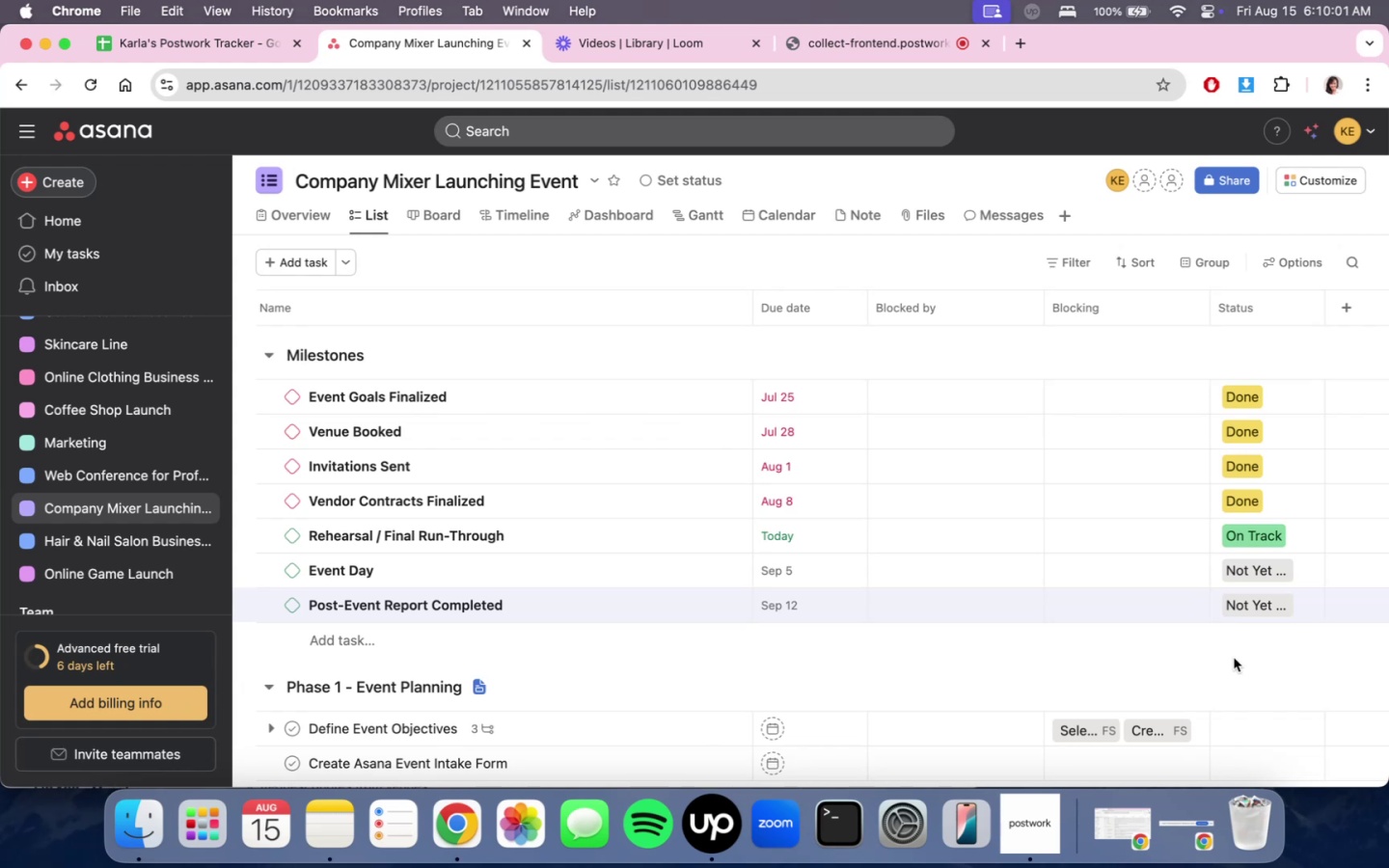 
scroll: coordinate [995, 541], scroll_direction: up, amount: 5.0
 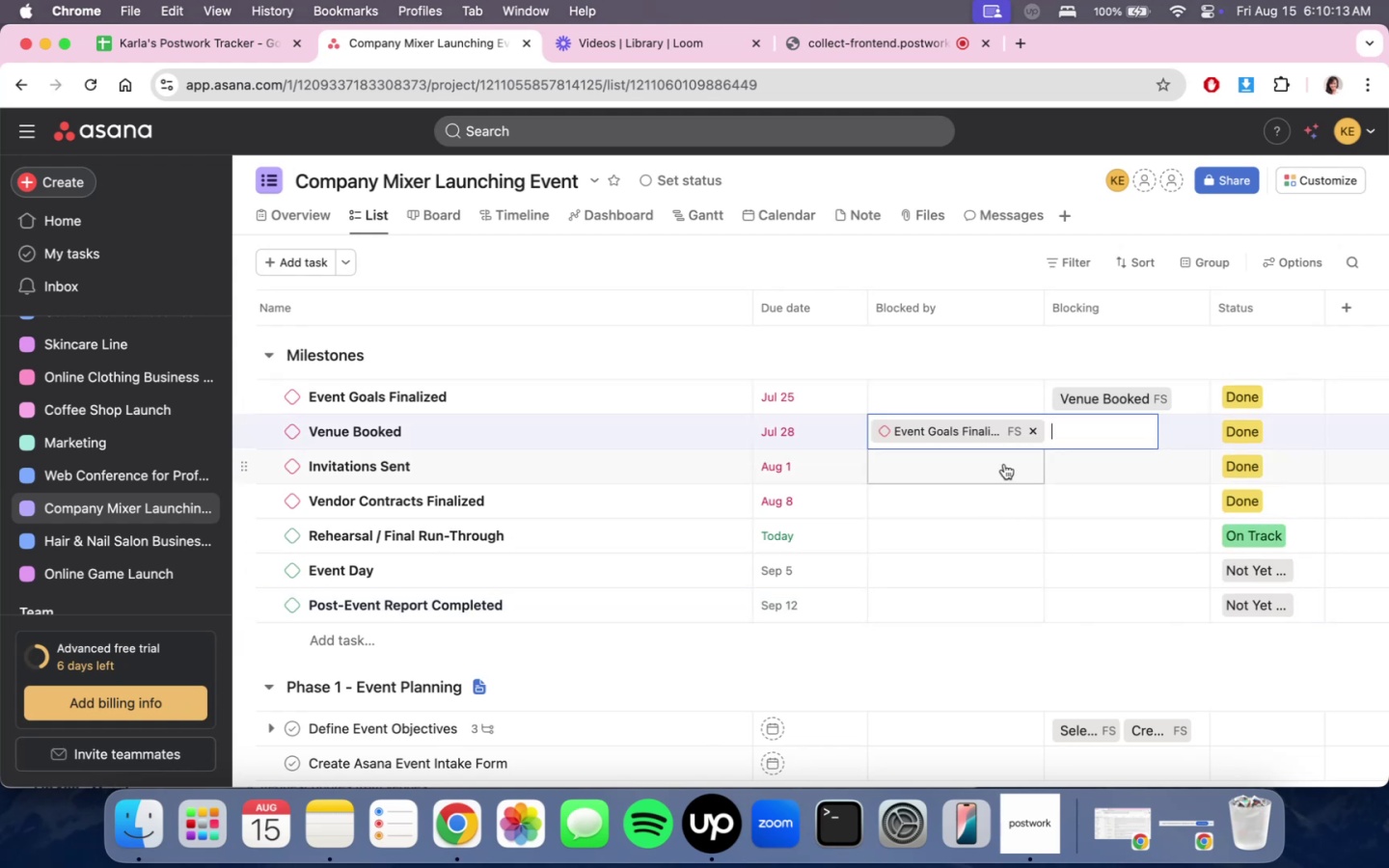 
wait(10.36)
 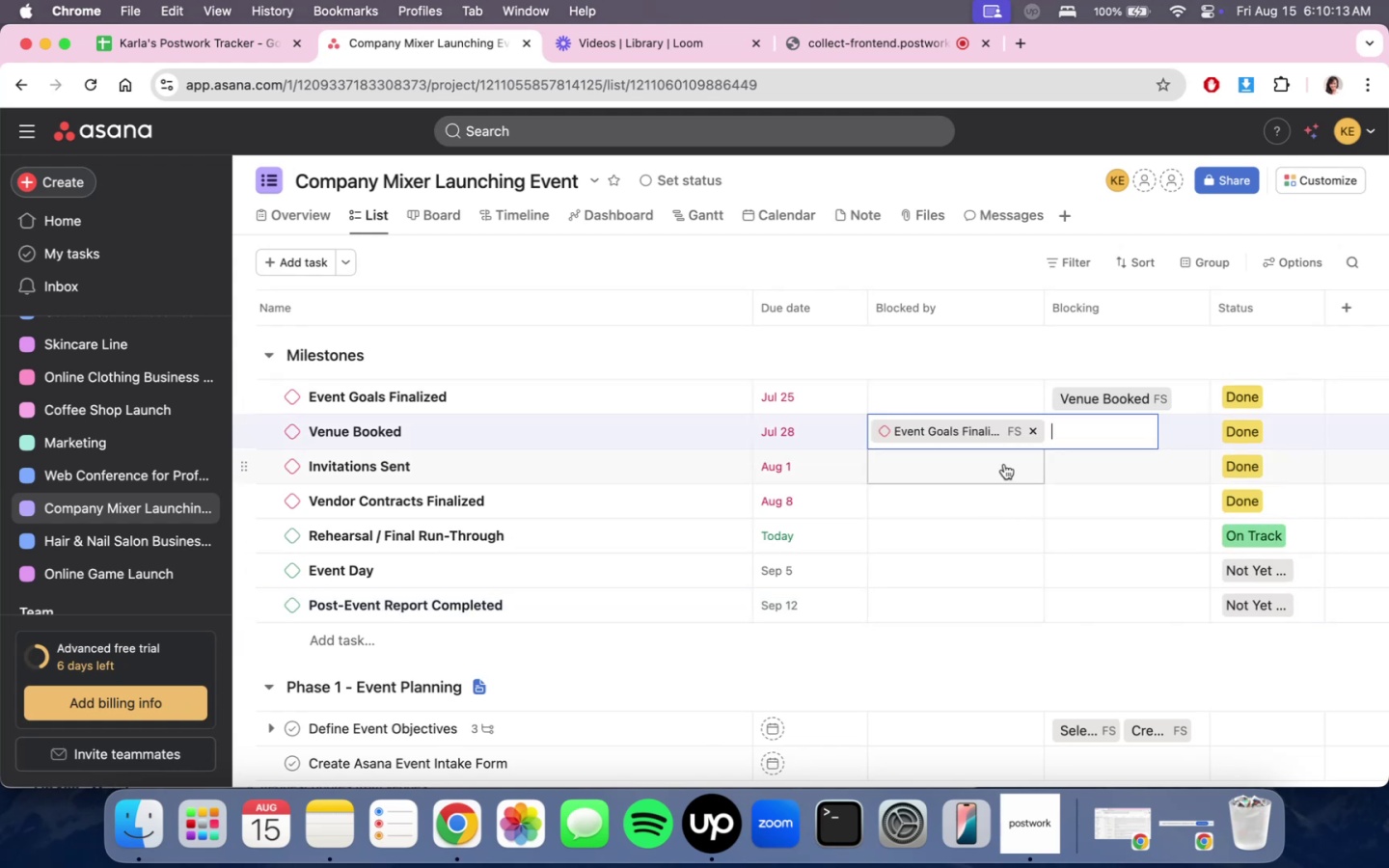 
left_click([980, 474])
 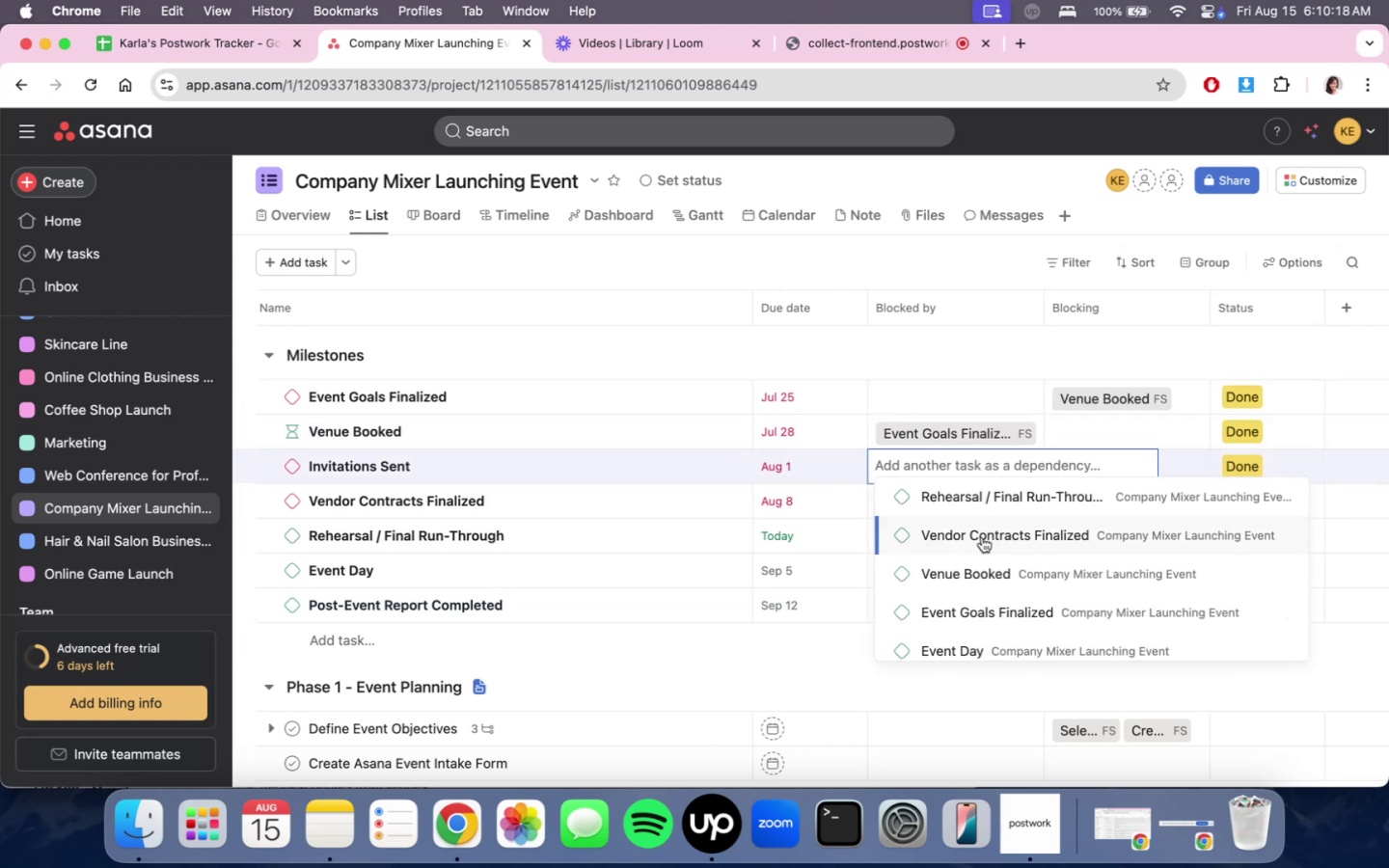 
left_click([985, 564])
 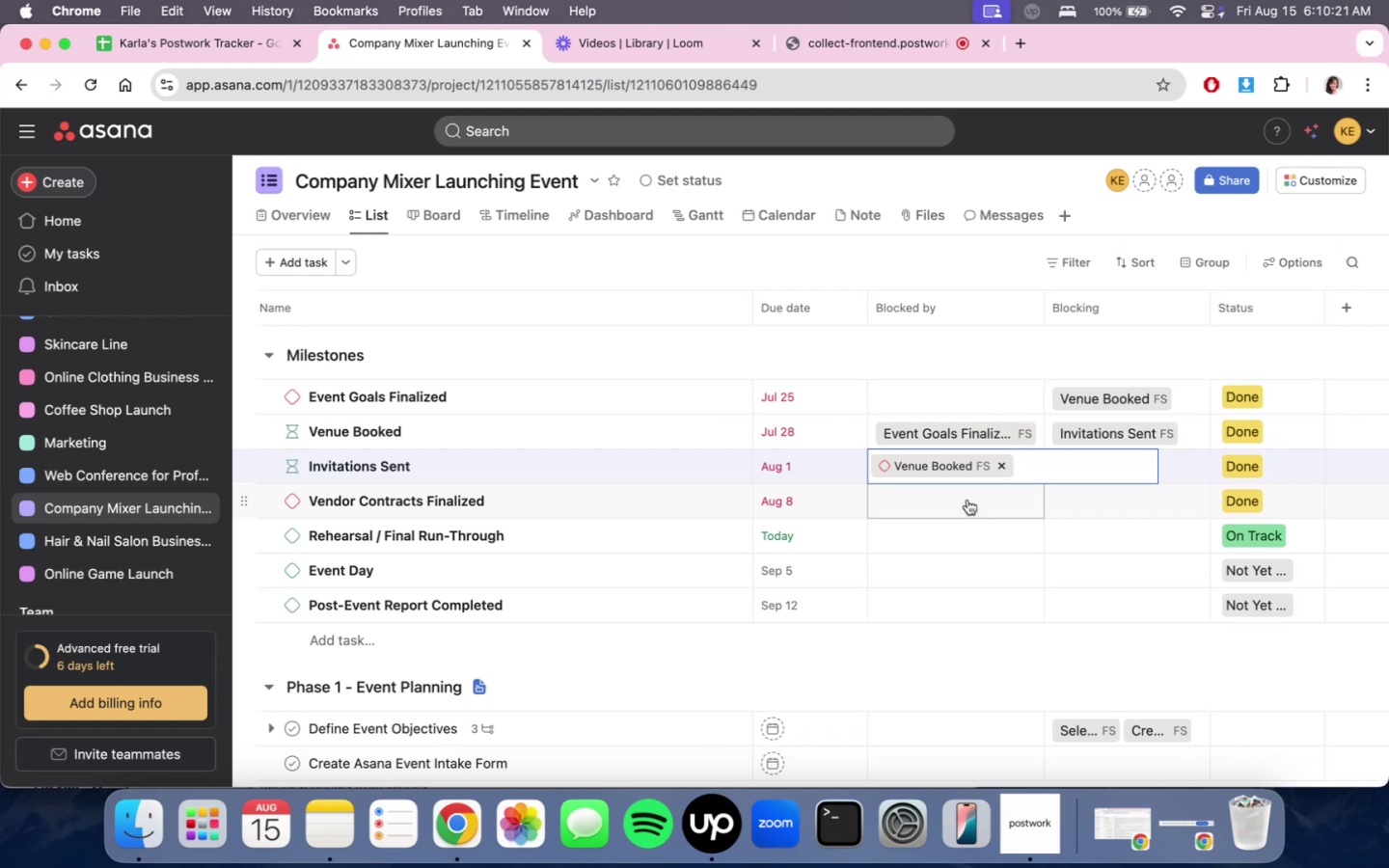 
left_click([967, 500])
 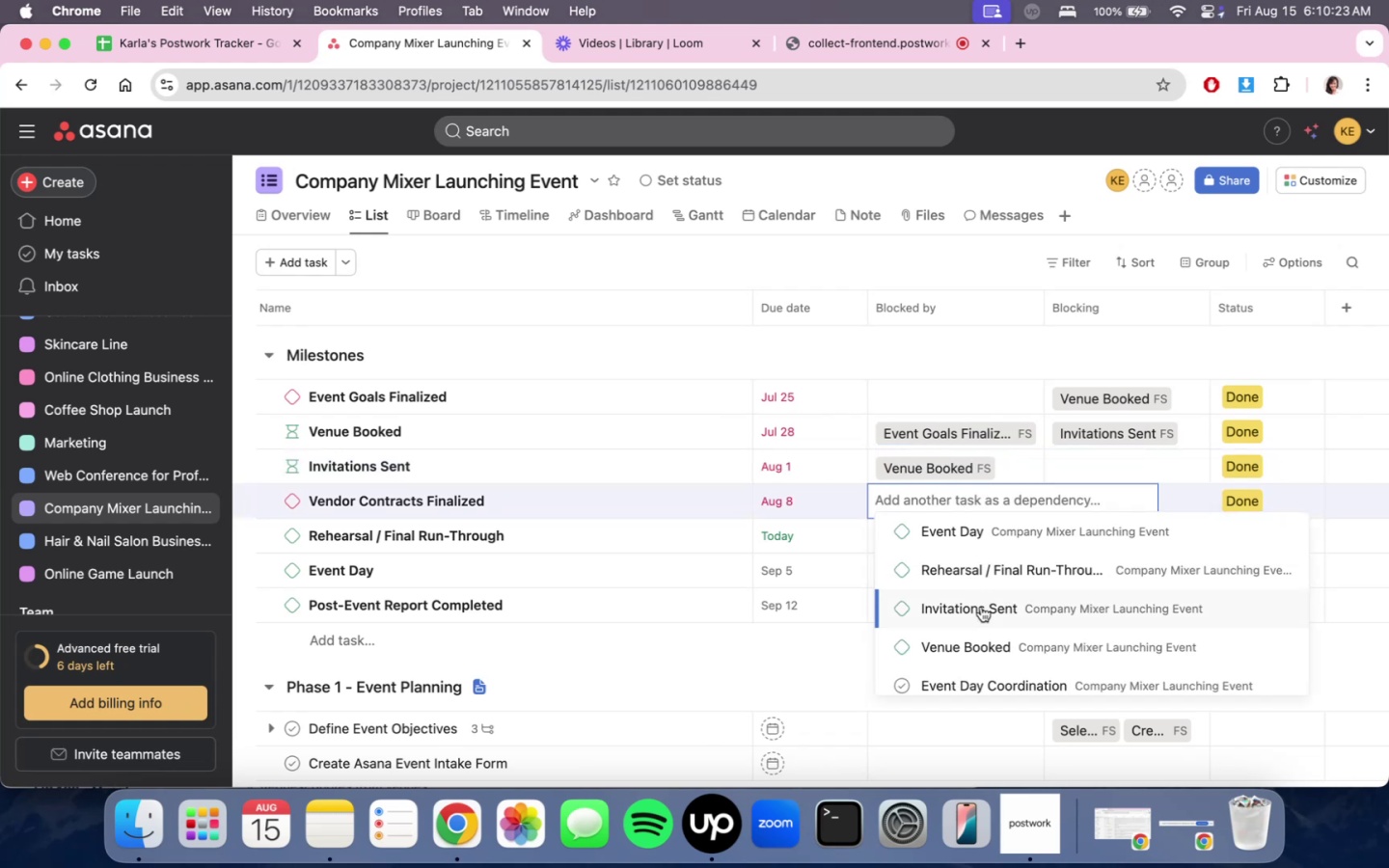 
left_click([977, 637])
 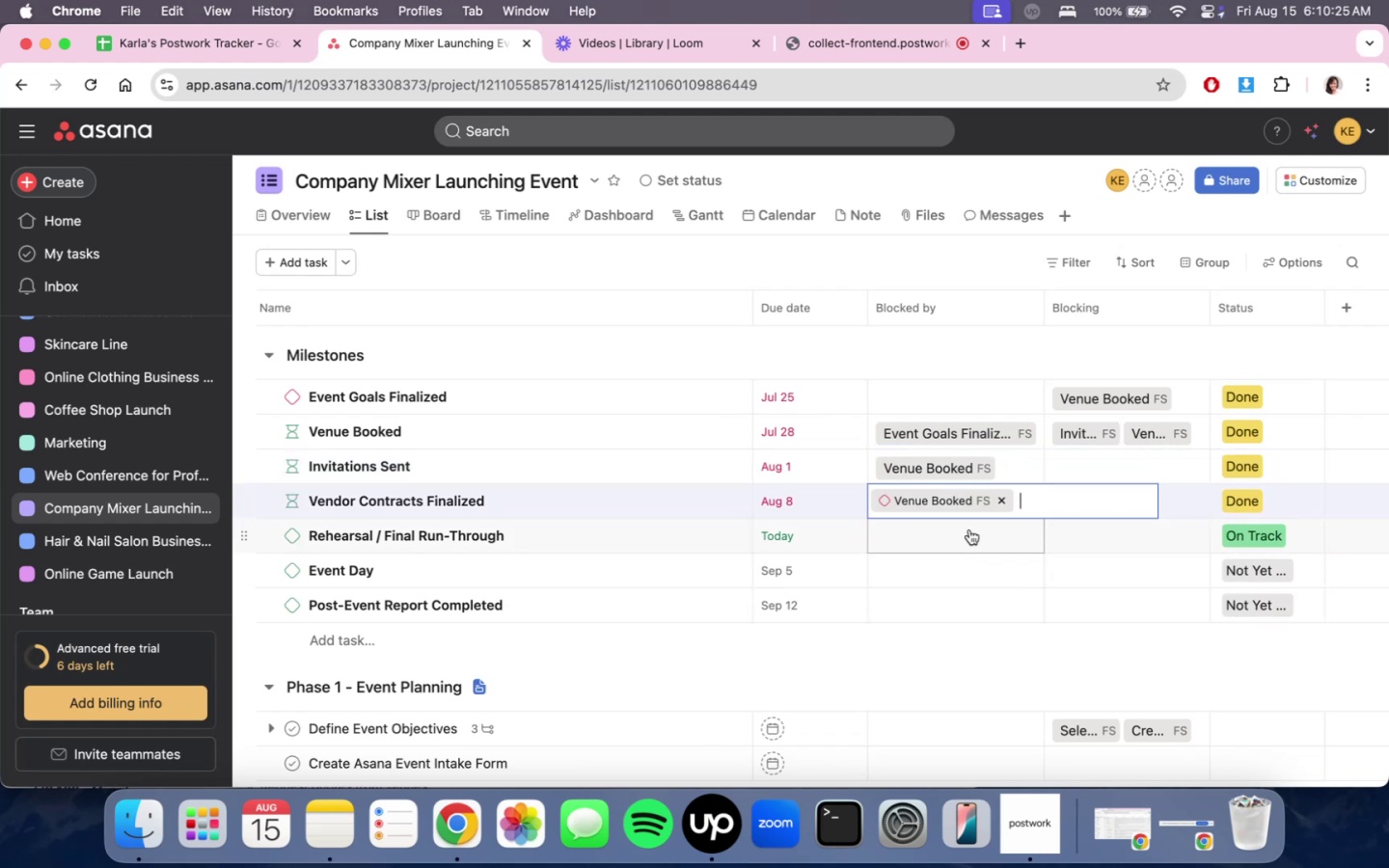 
left_click([969, 529])
 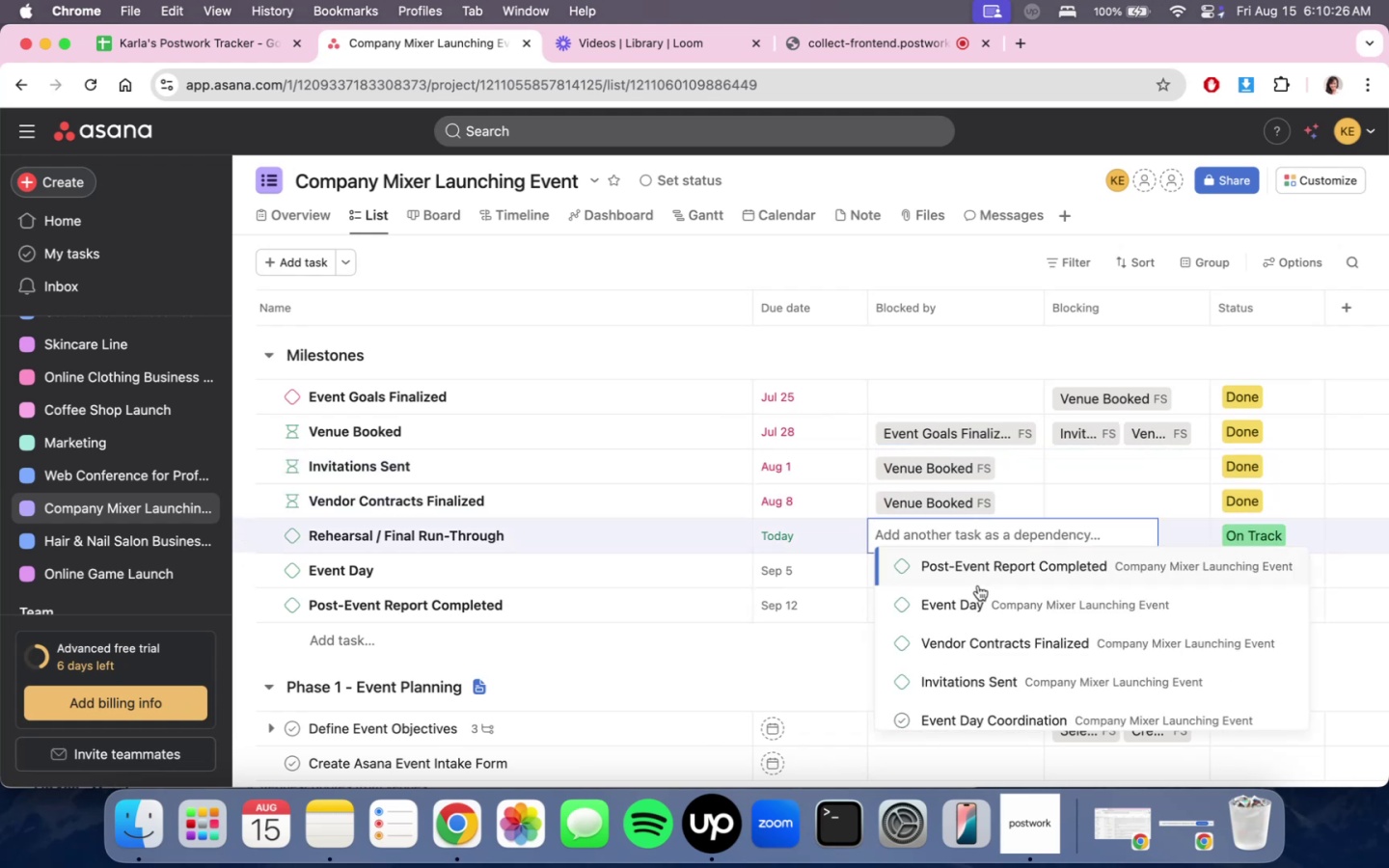 
left_click([985, 649])
 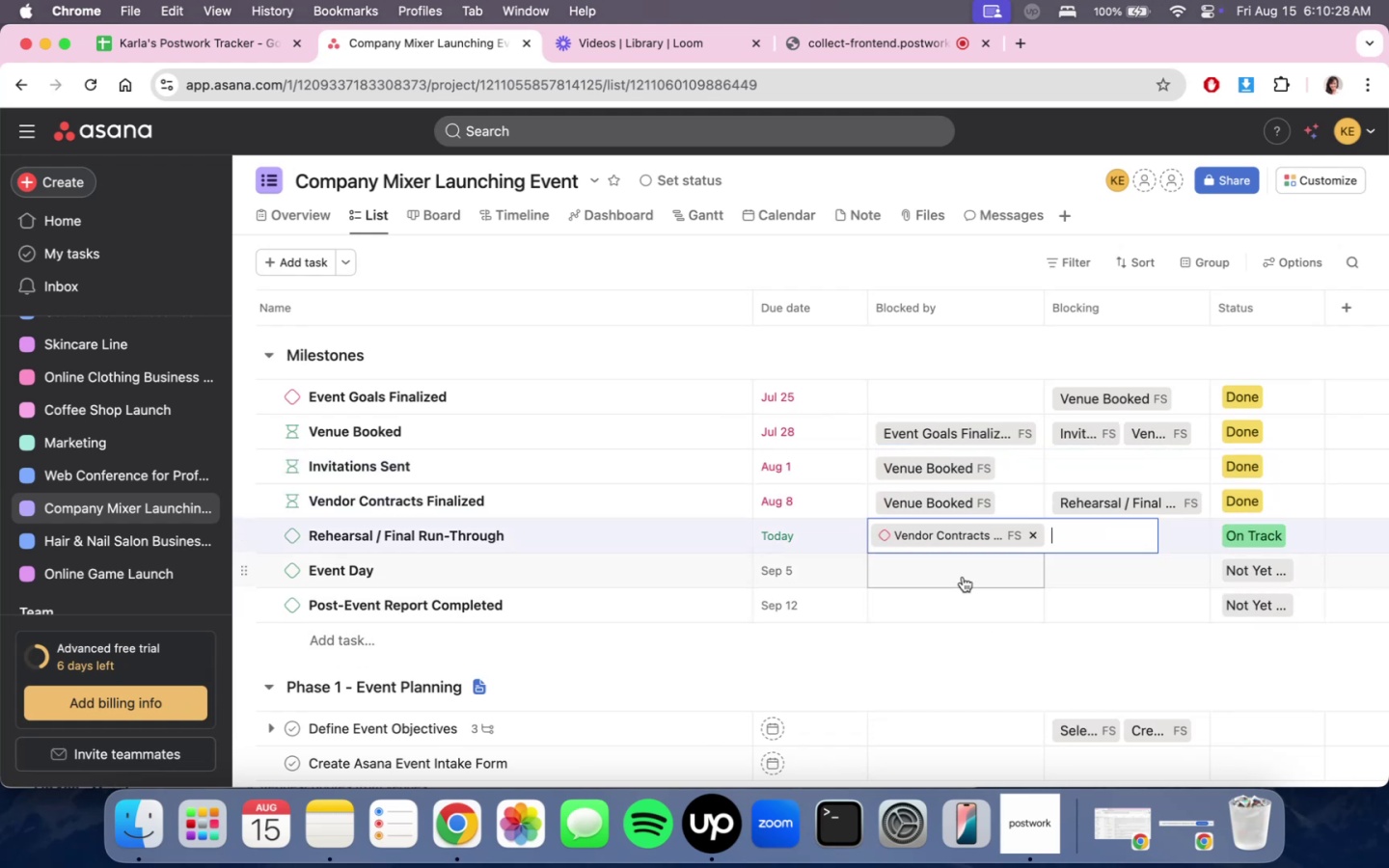 
left_click([963, 577])
 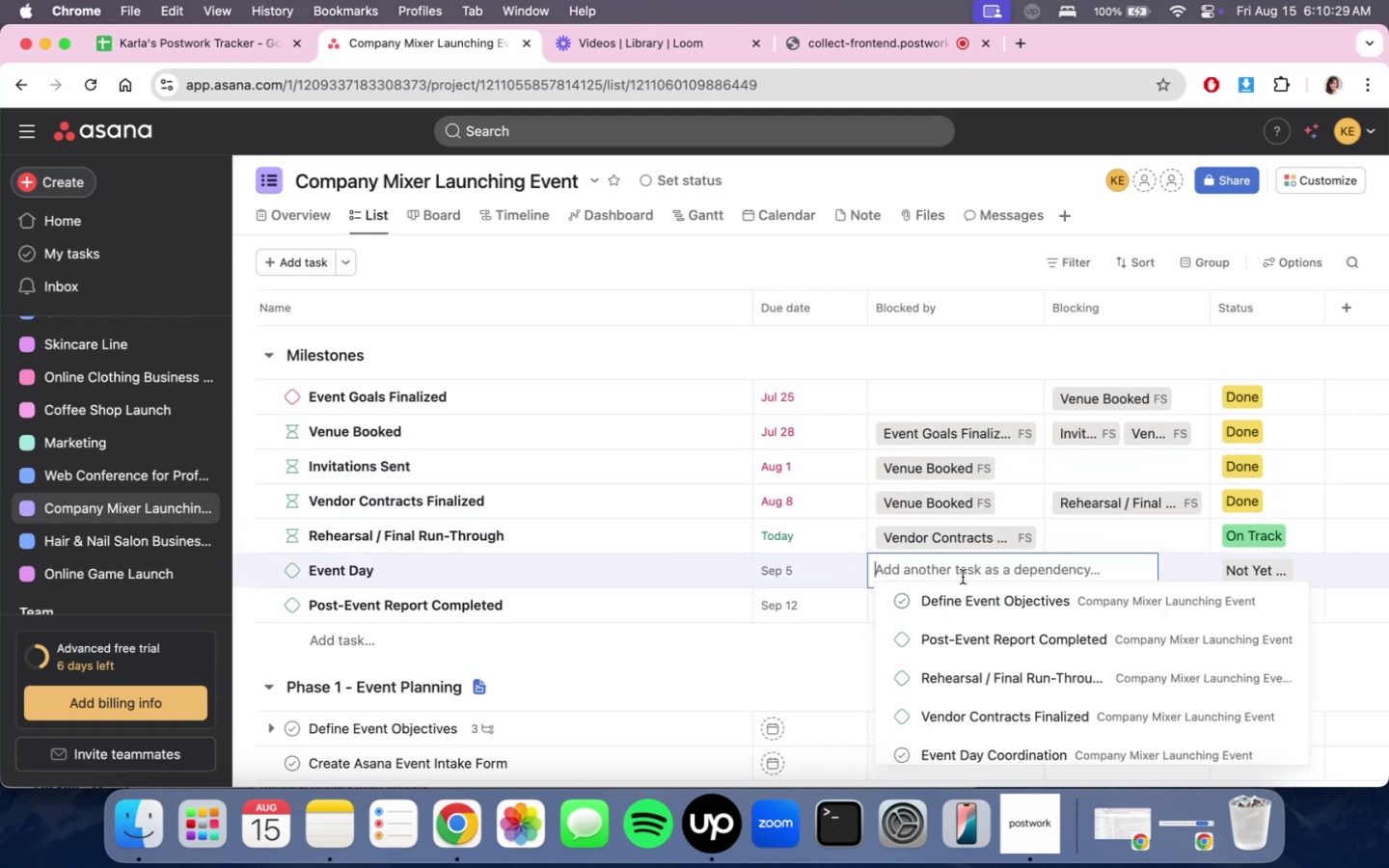 
scroll: coordinate [1011, 640], scroll_direction: up, amount: 1.0
 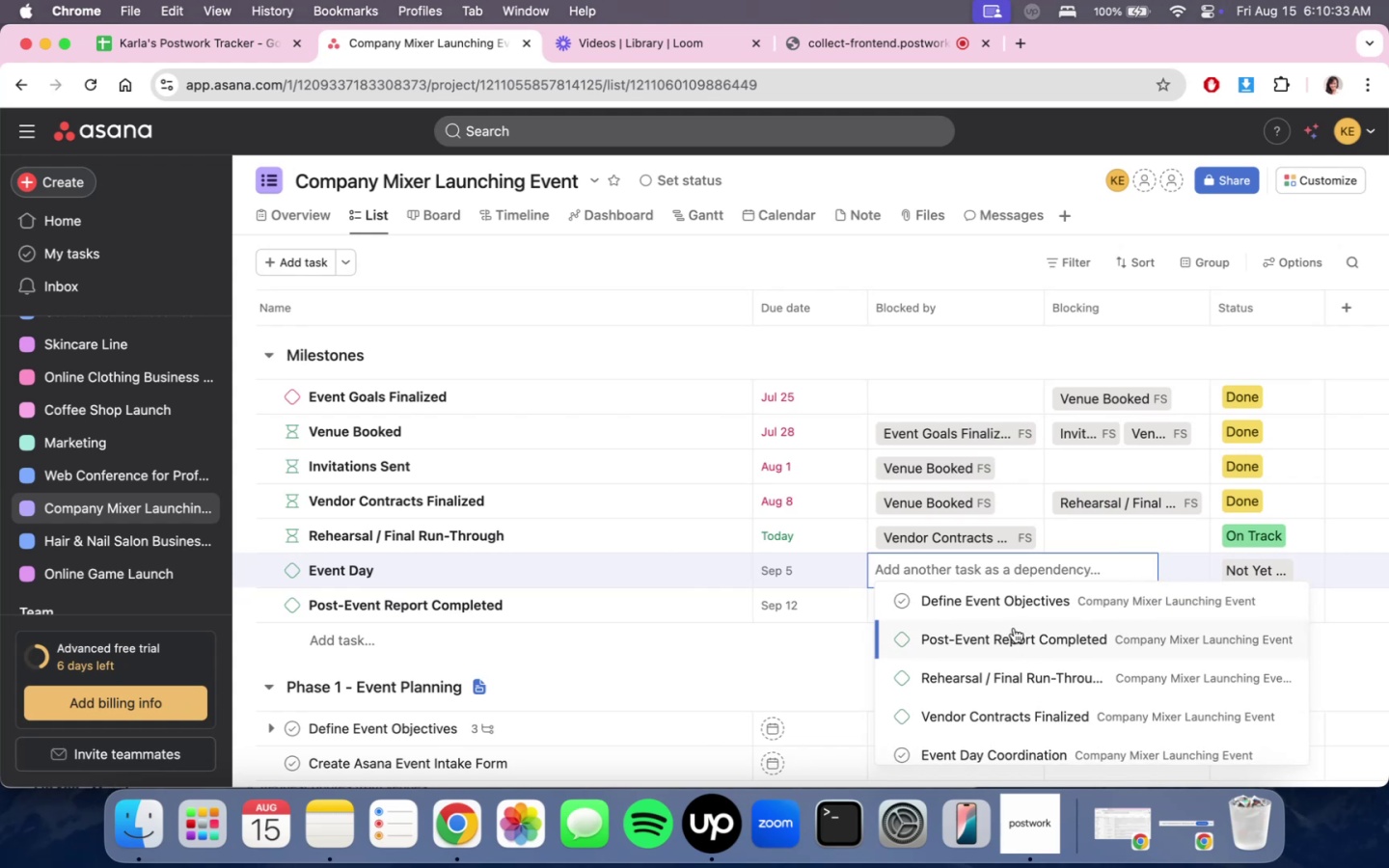 
left_click([814, 660])
 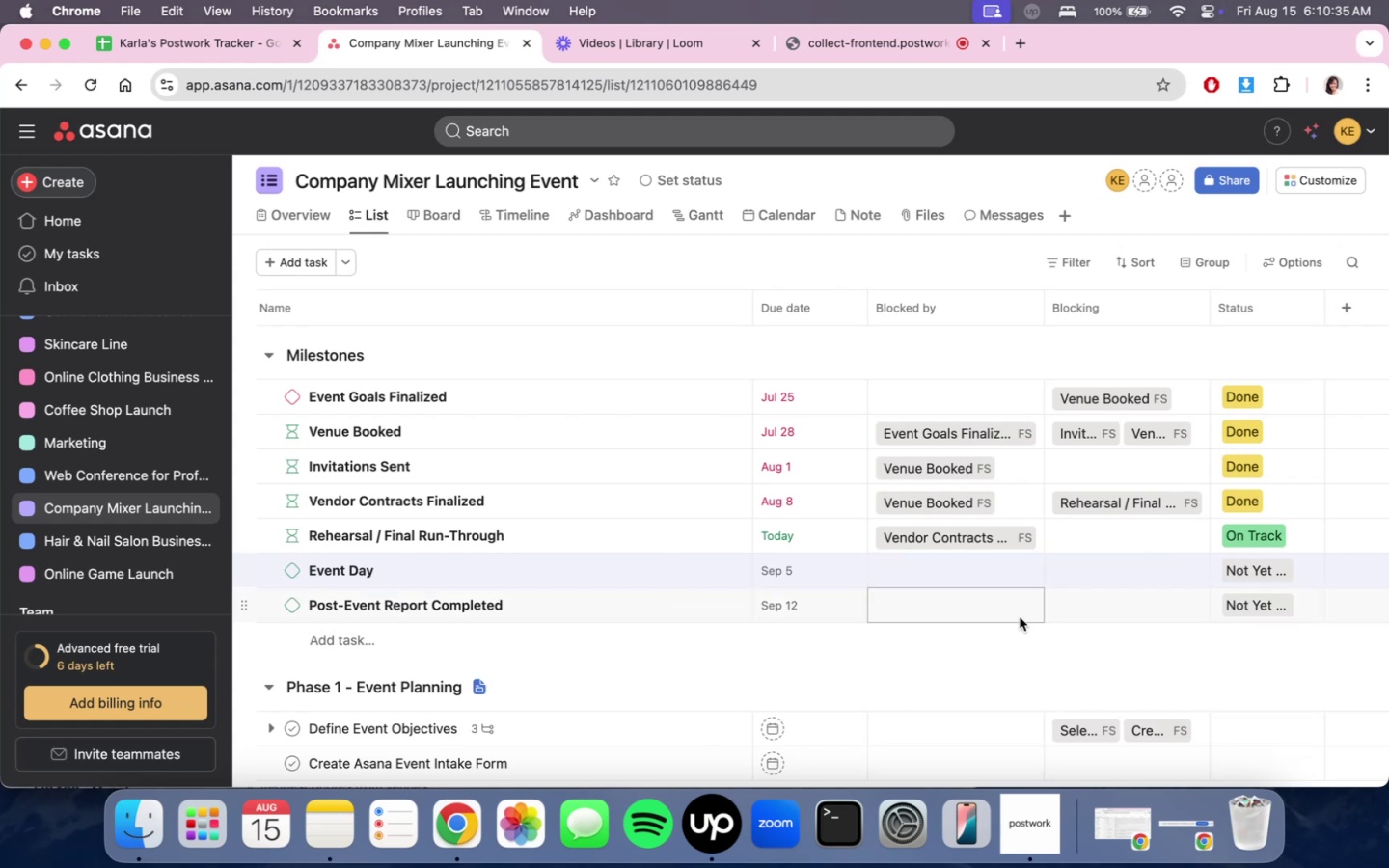 
left_click([999, 611])
 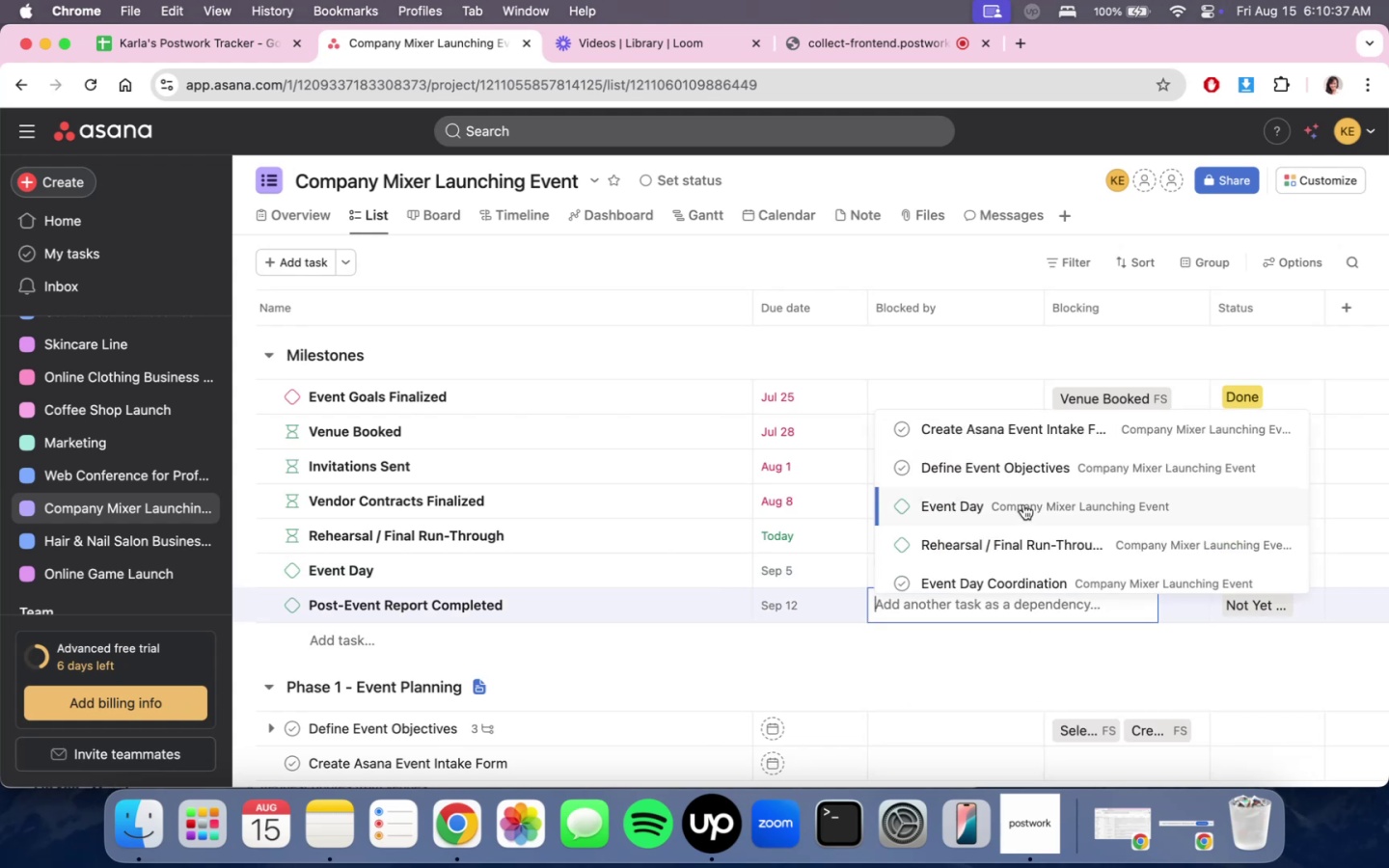 
double_click([994, 701])
 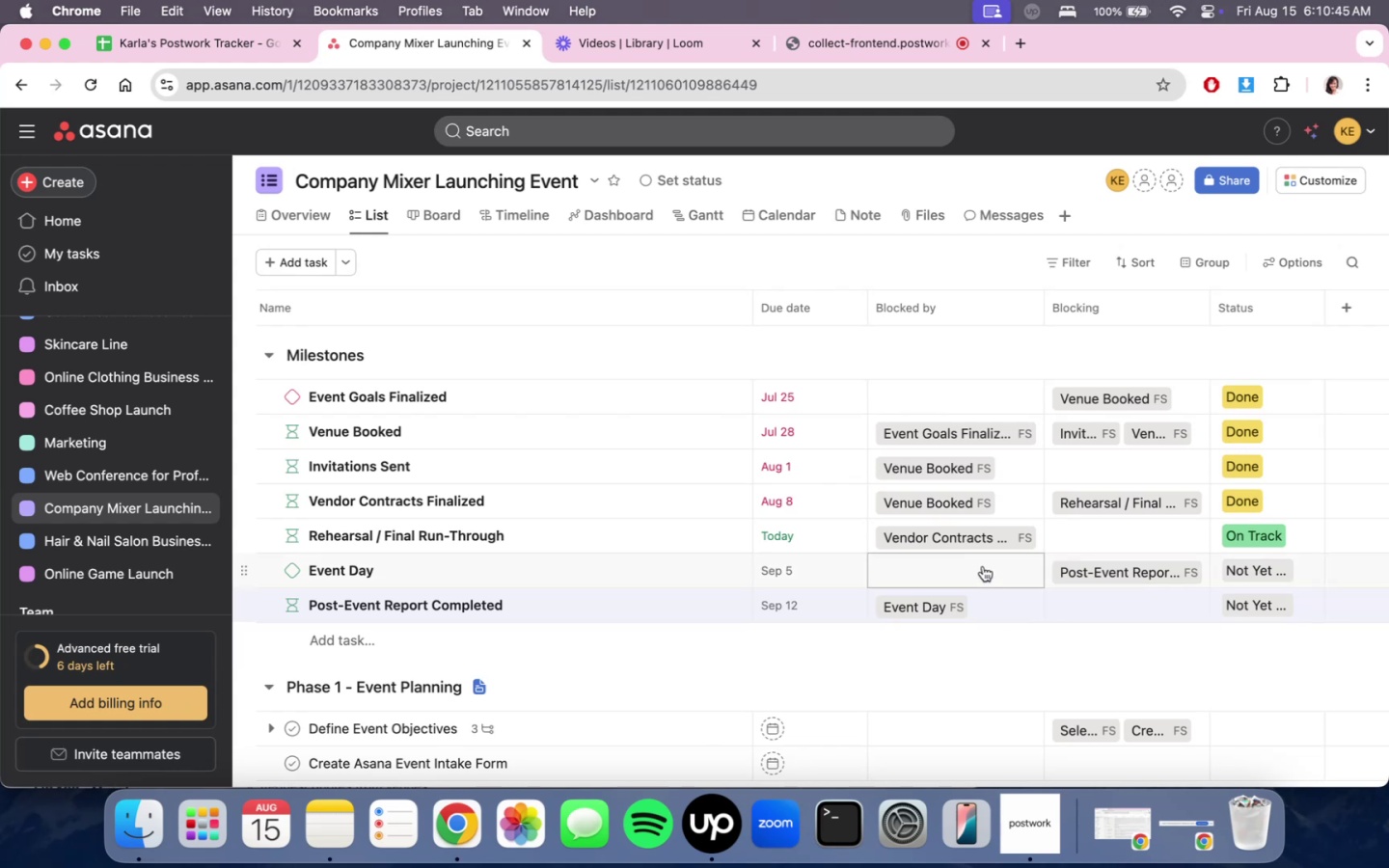 
wait(12.72)
 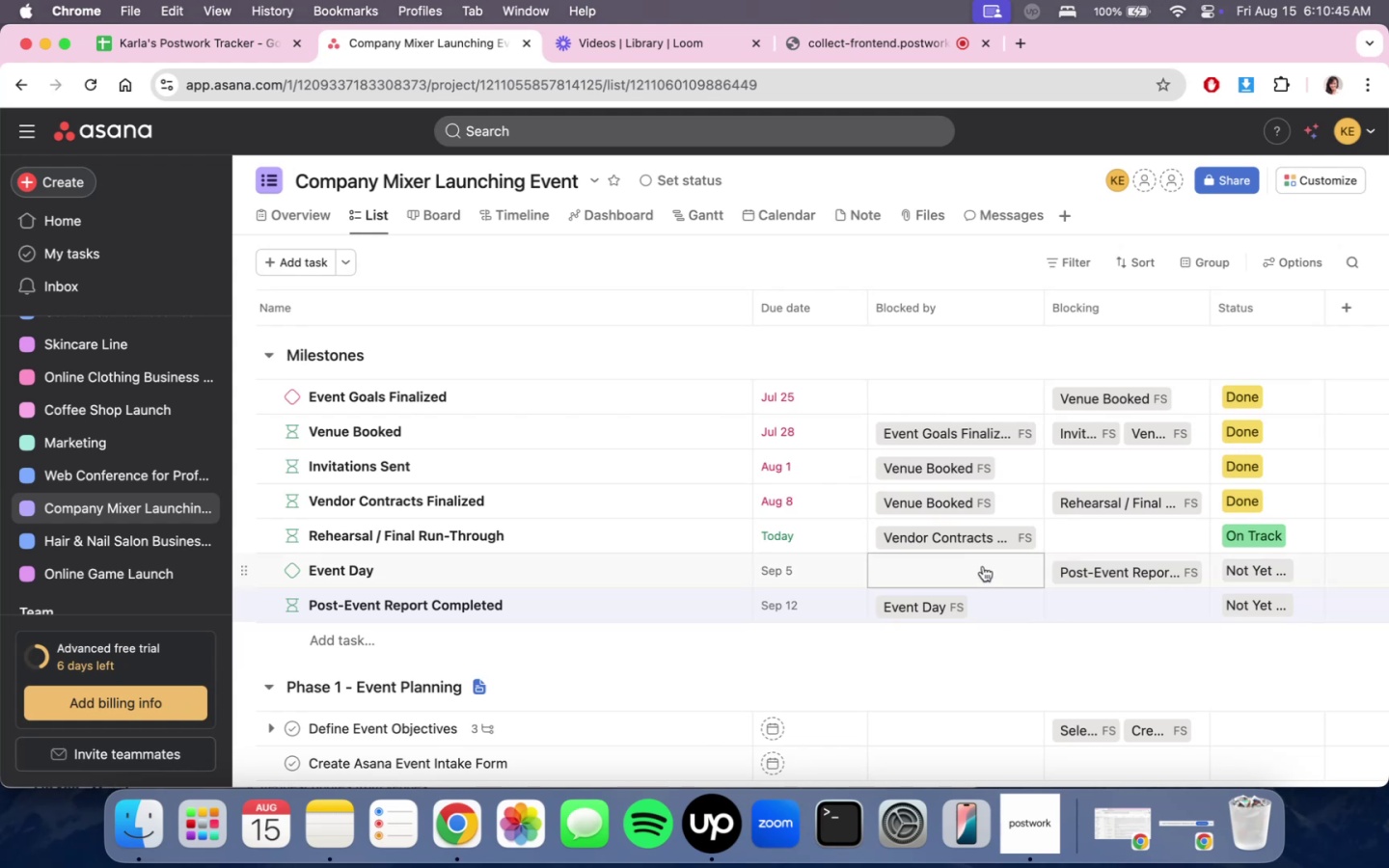 
left_click([983, 566])
 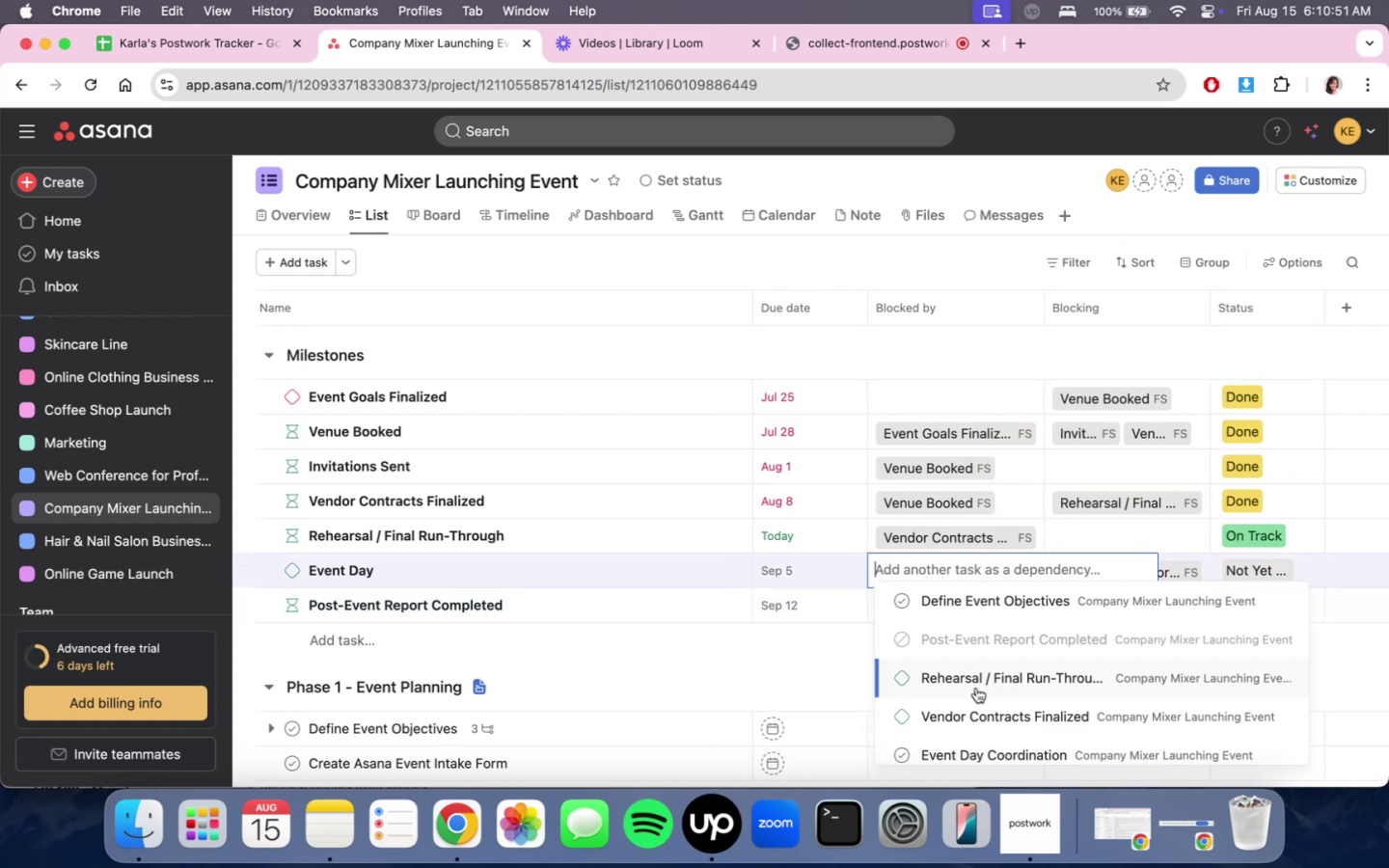 
scroll: coordinate [1014, 730], scroll_direction: down, amount: 9.0
 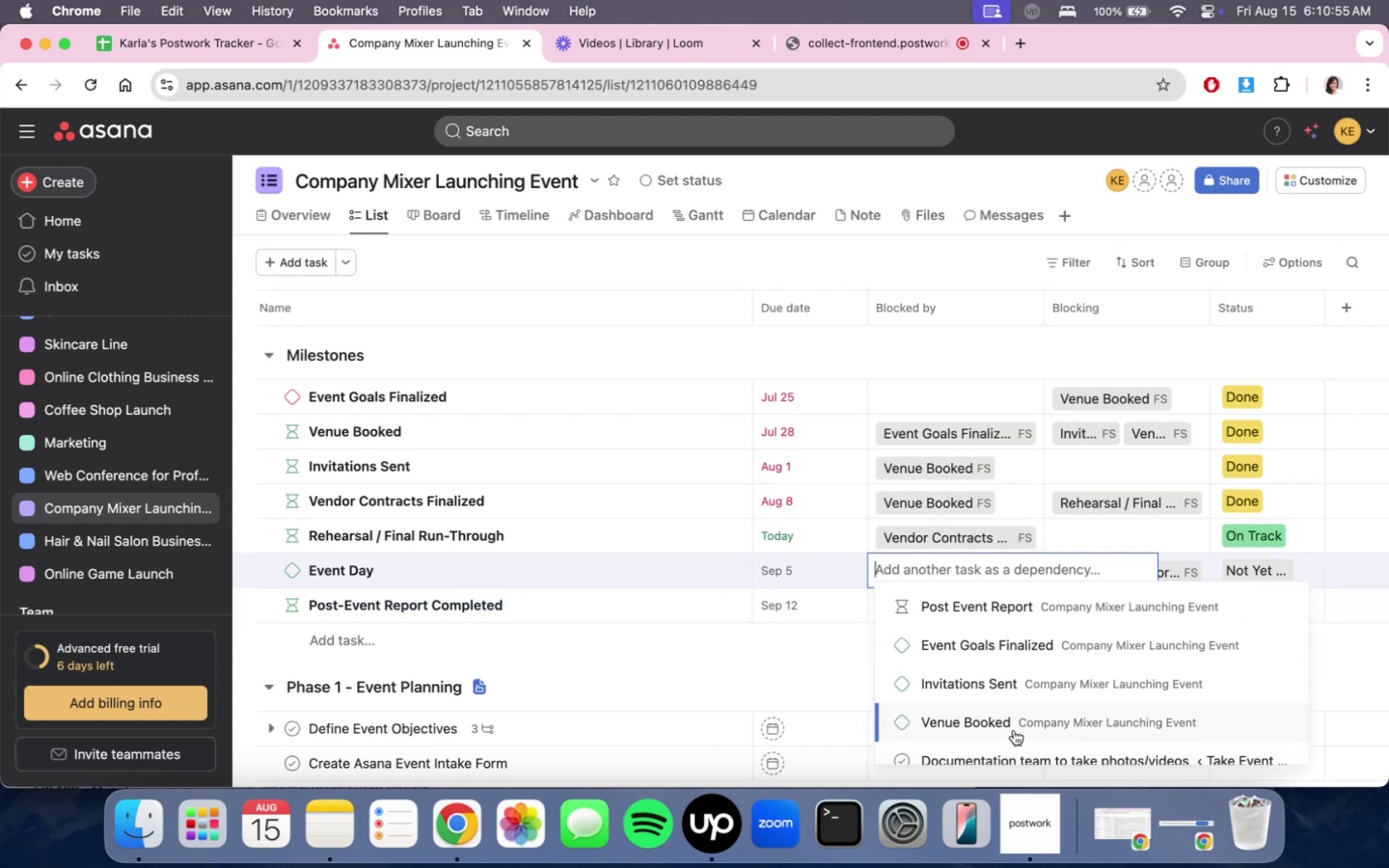 
left_click([1014, 730])
 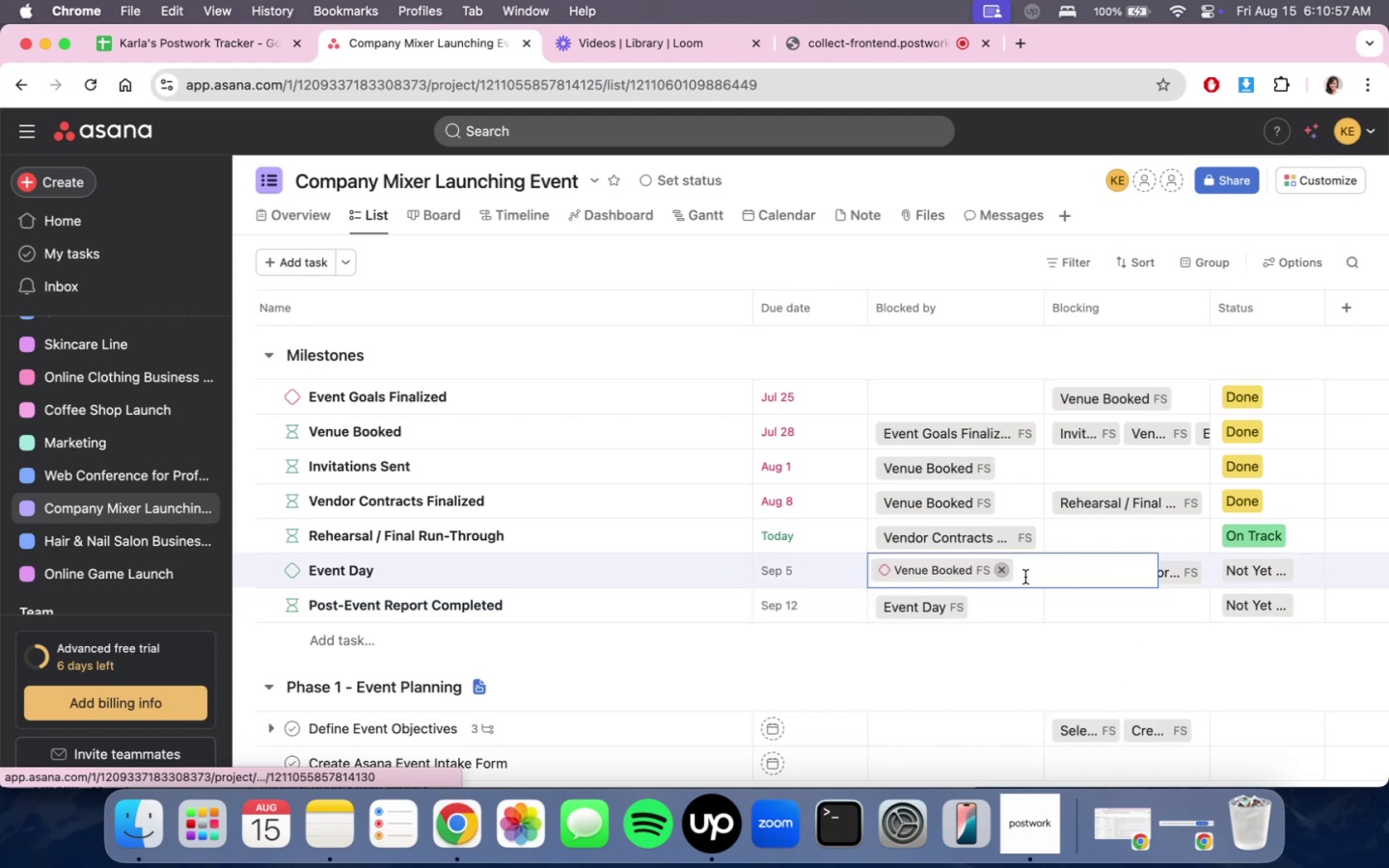 
left_click([1033, 574])
 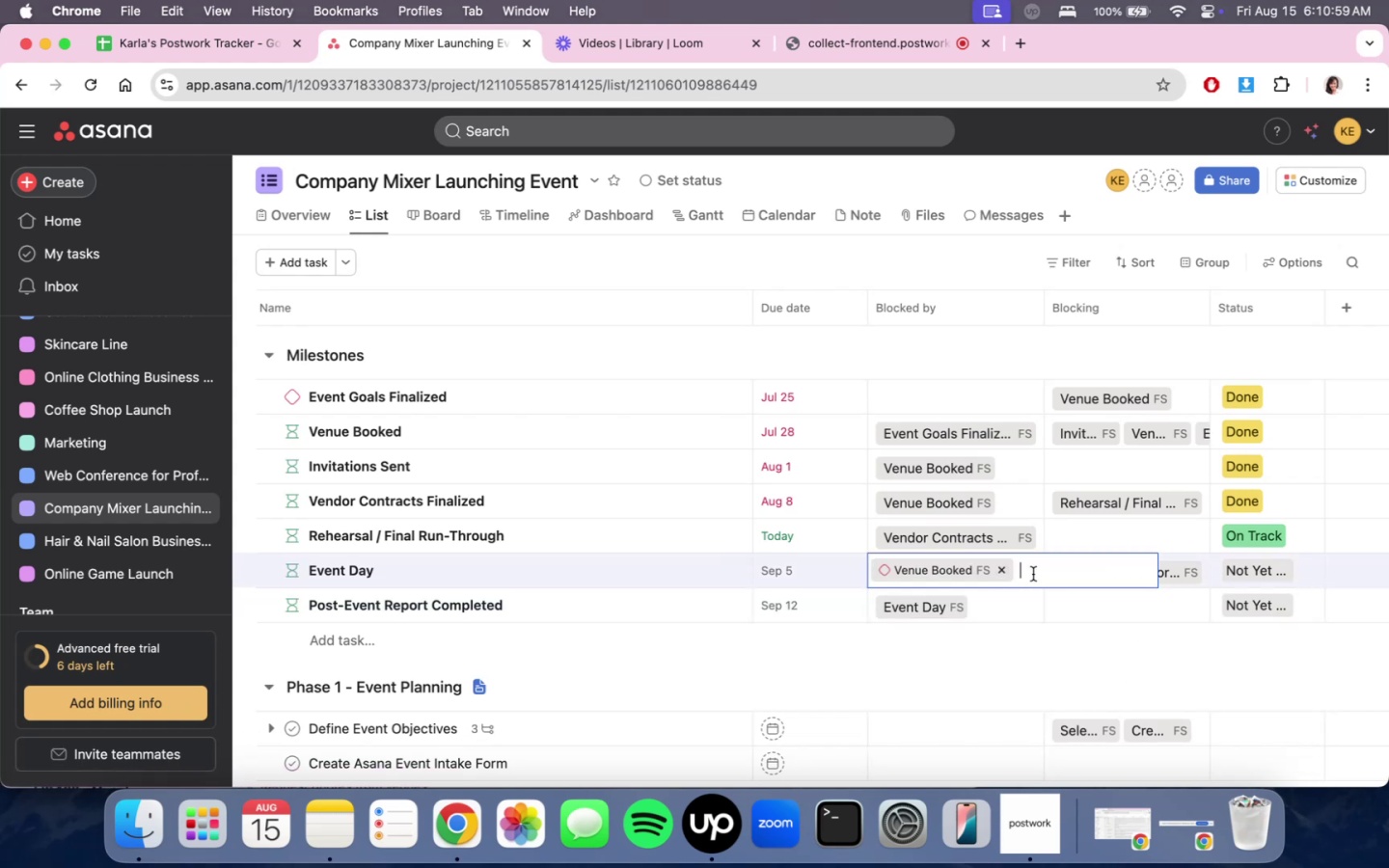 
left_click([1015, 651])
 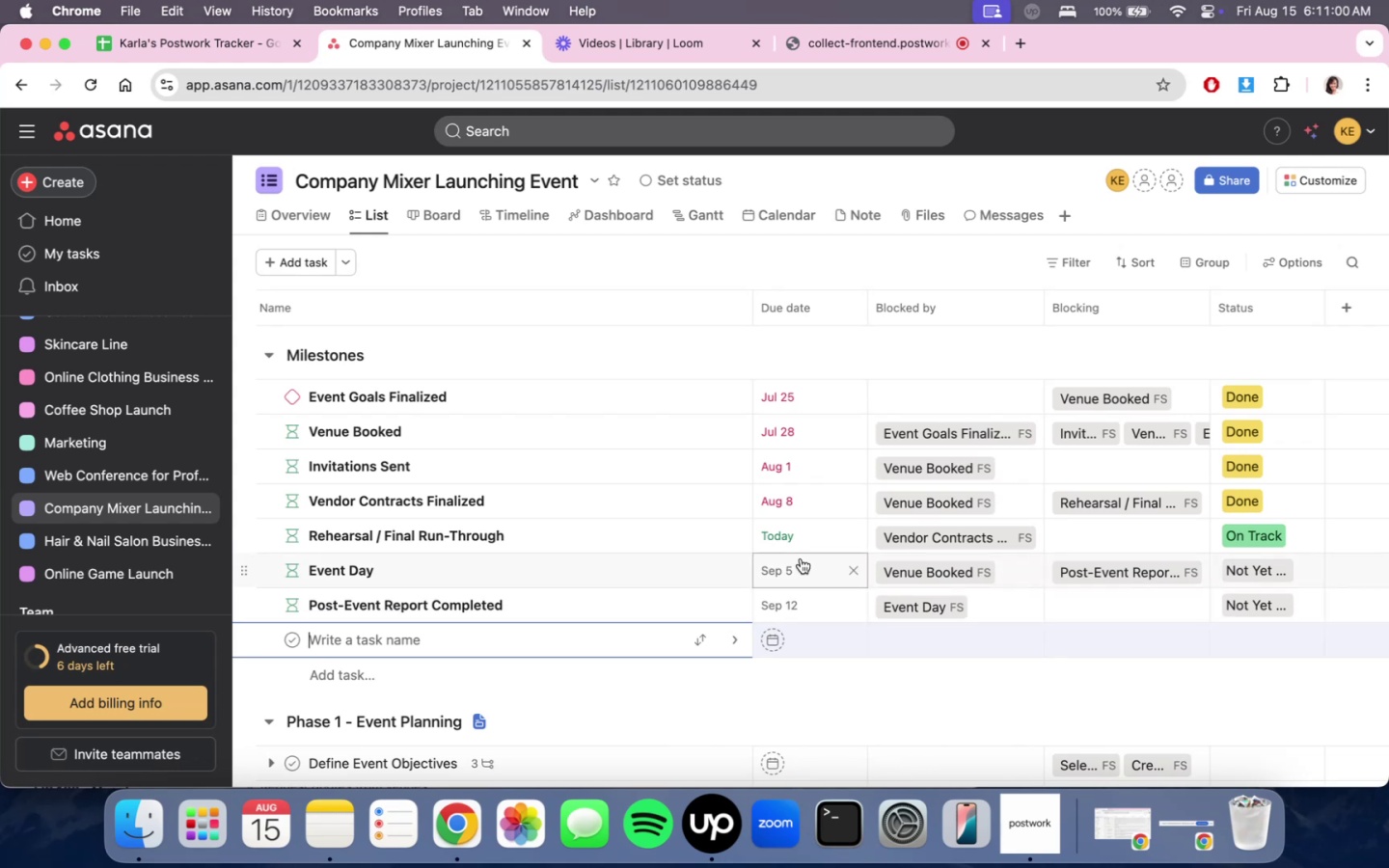 
left_click([636, 562])
 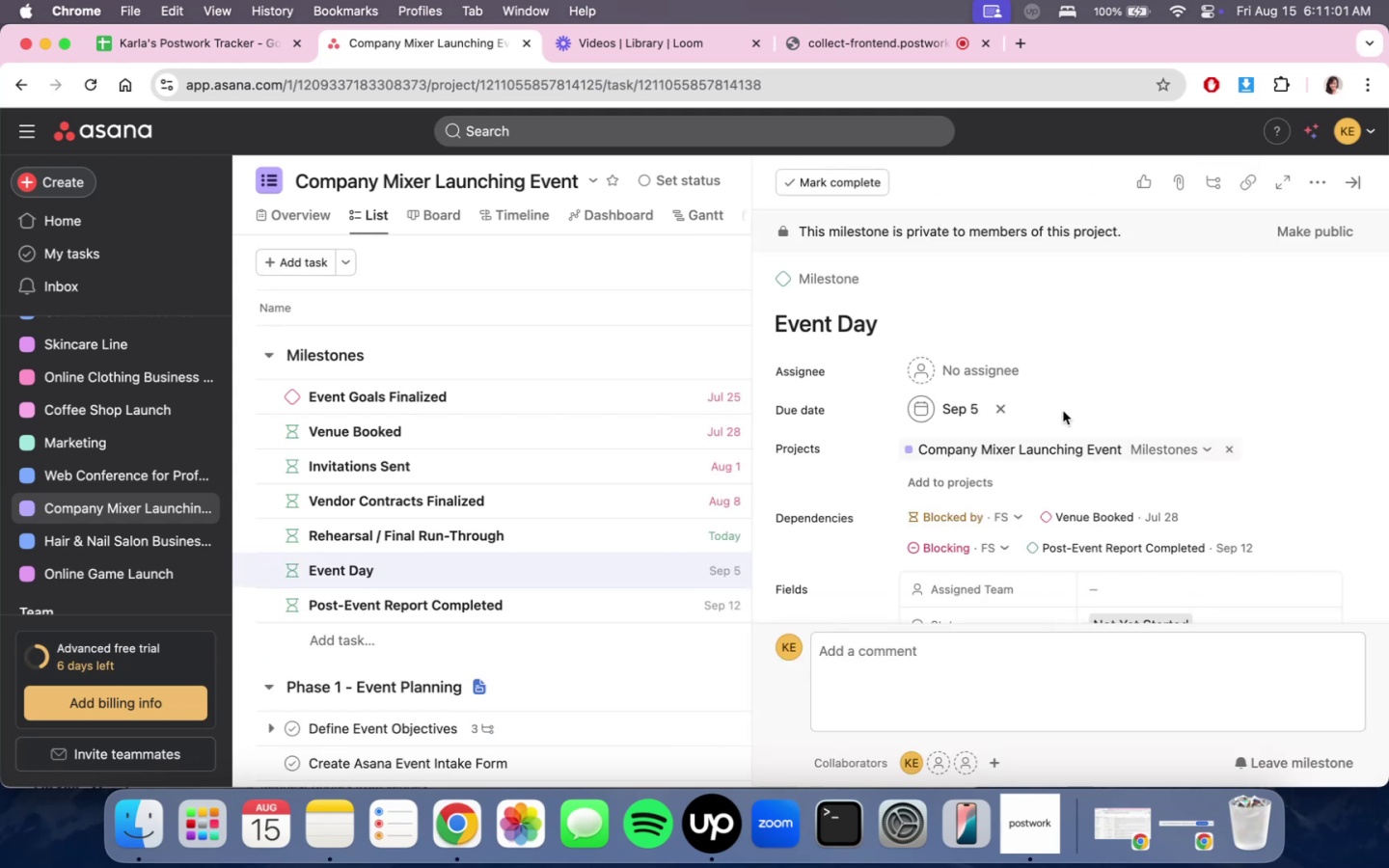 
scroll: coordinate [1156, 470], scroll_direction: down, amount: 3.0
 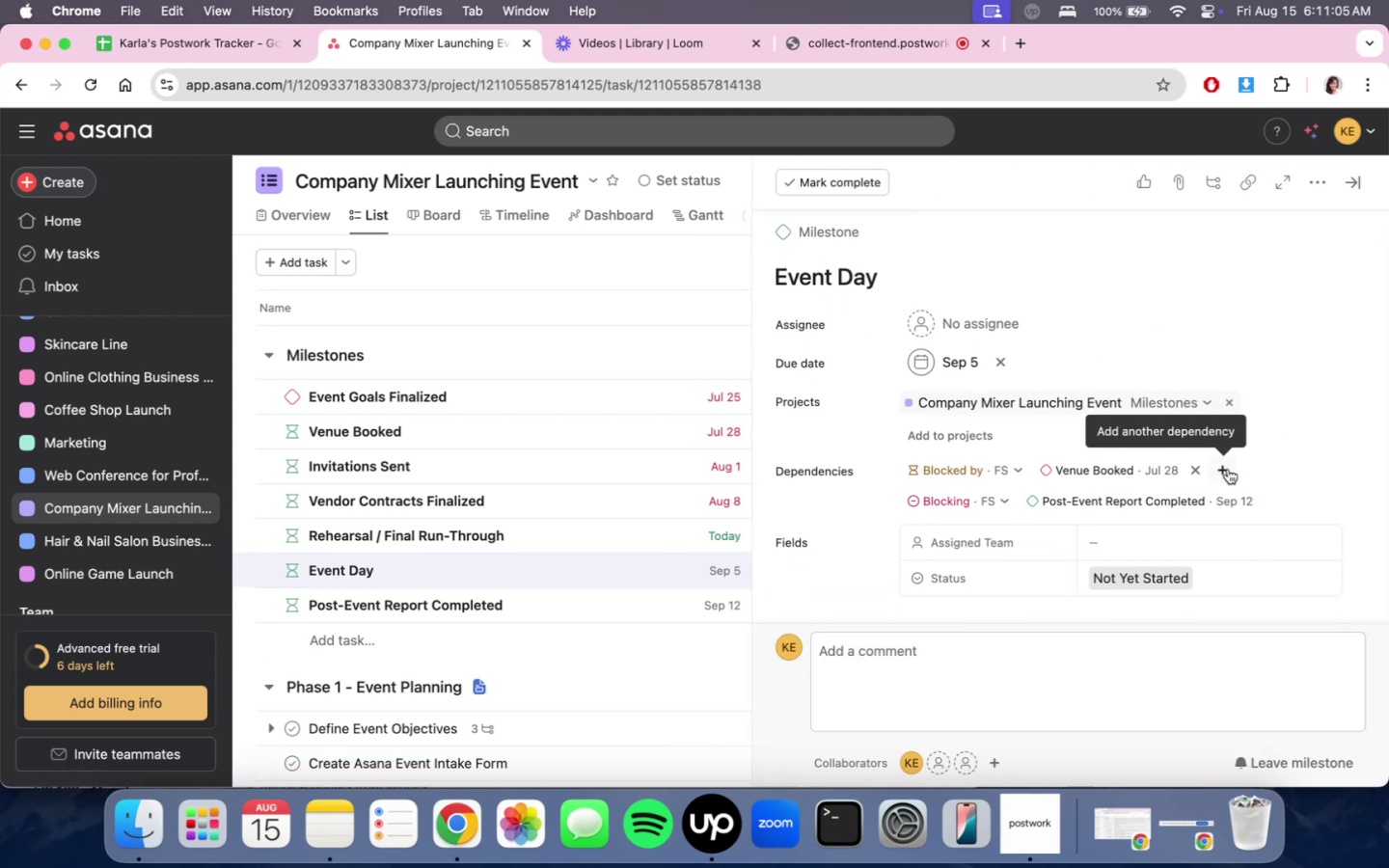 
left_click([1228, 469])
 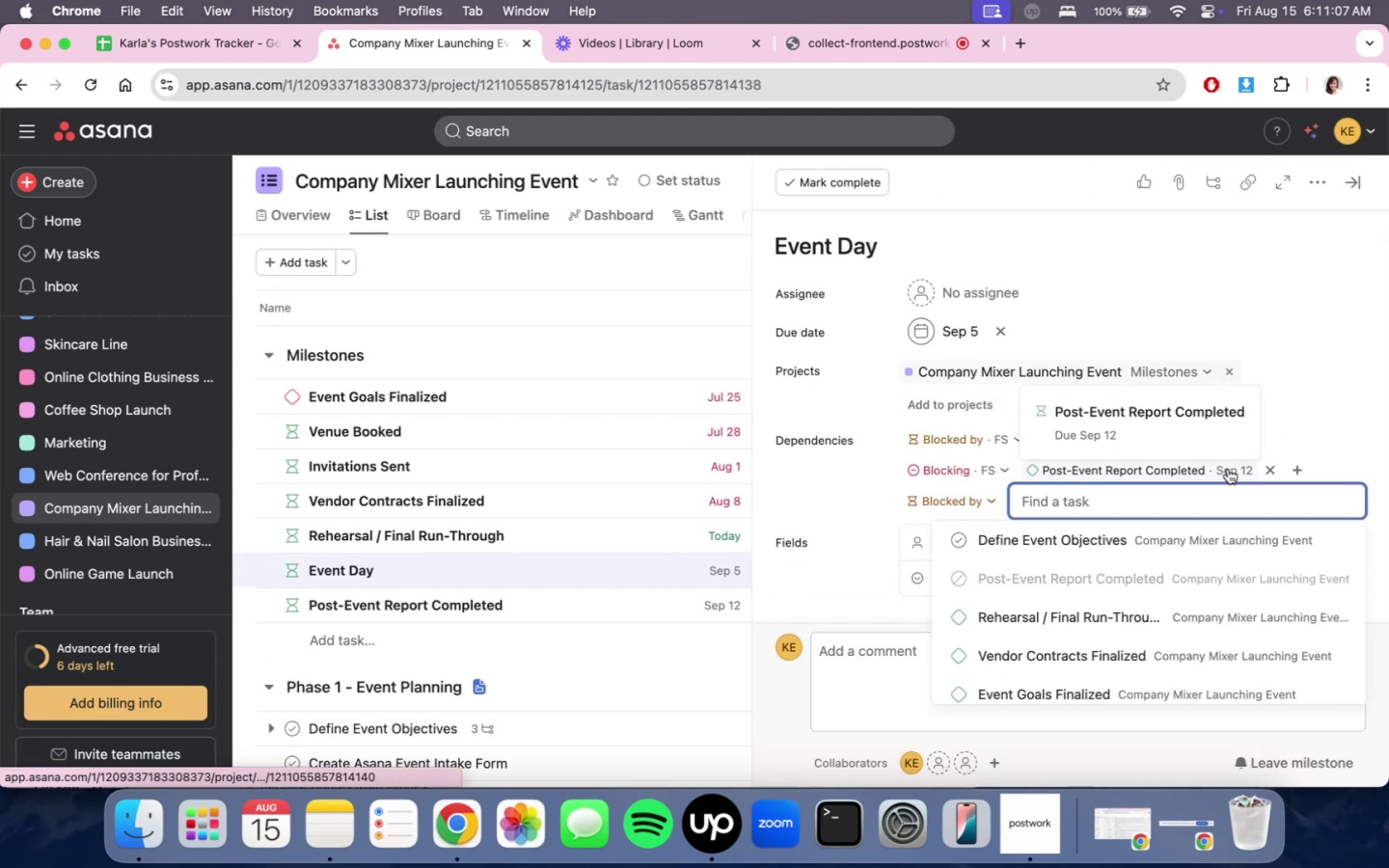 
scroll: coordinate [1118, 587], scroll_direction: down, amount: 3.0
 